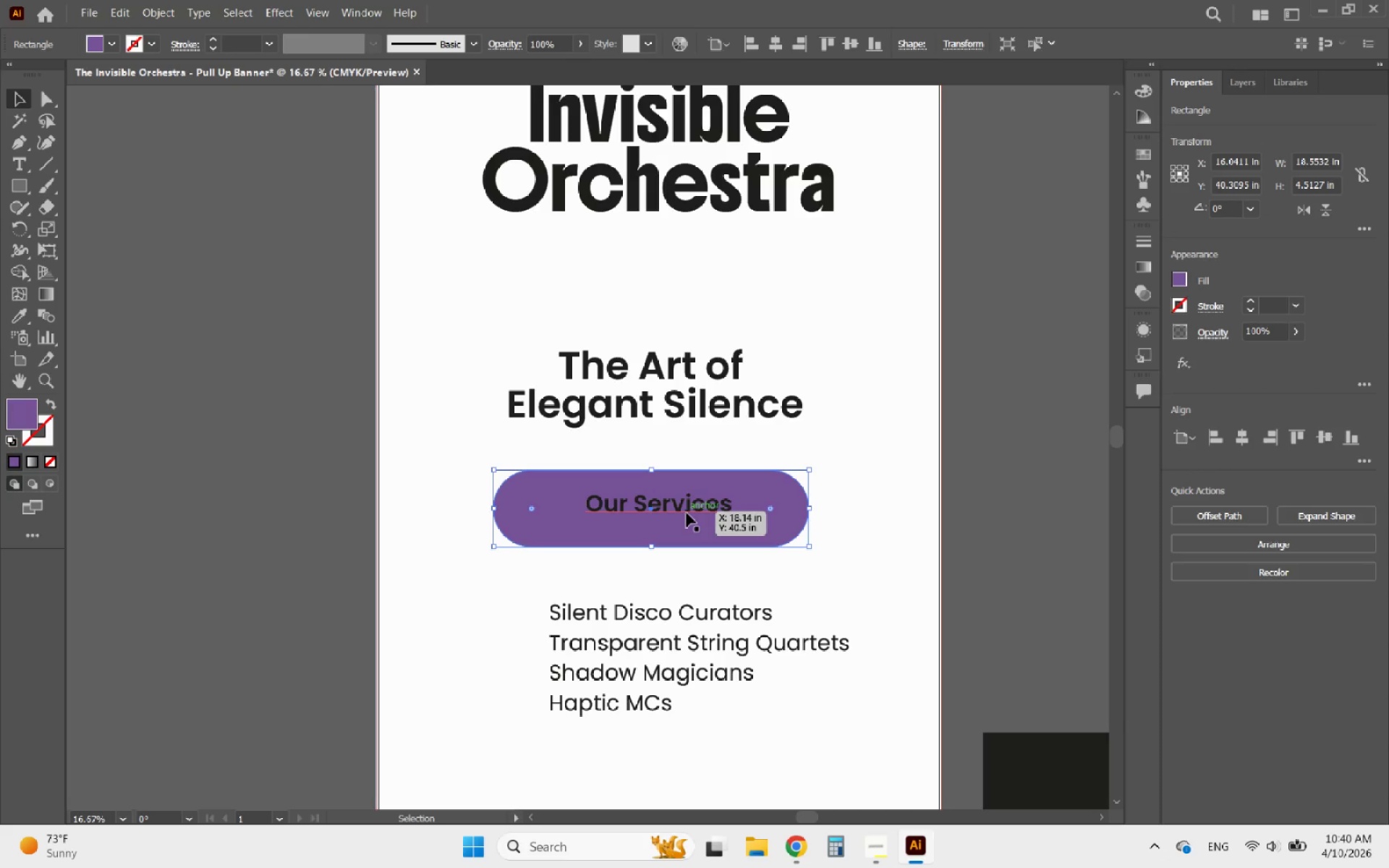 
left_click([687, 513])
 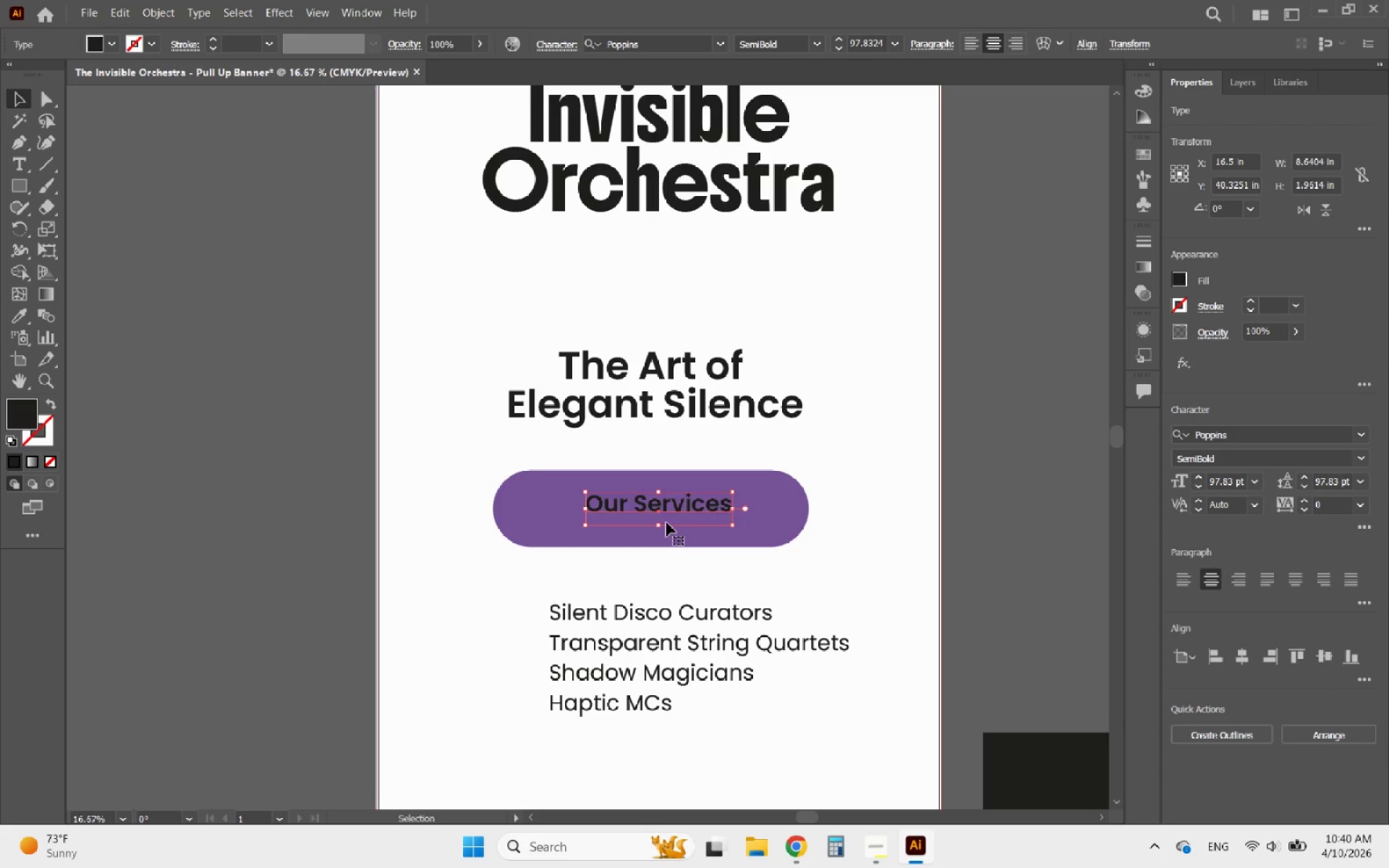 
hold_key(key=ShiftLeft, duration=2.75)
left_click_drag(start_coordinate=[660, 527], to_coordinate=[645, 538])
 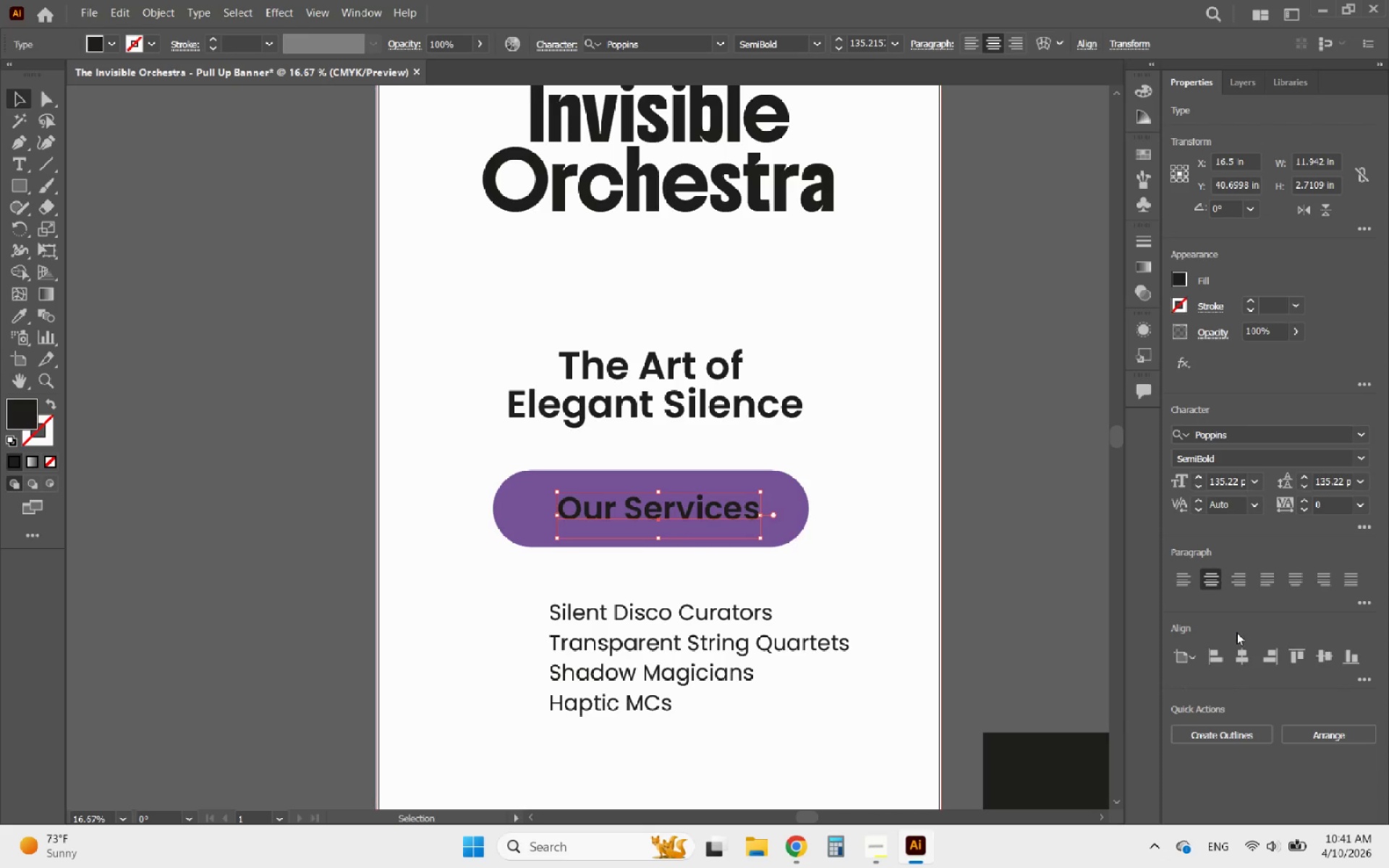 
left_click([1239, 655])
 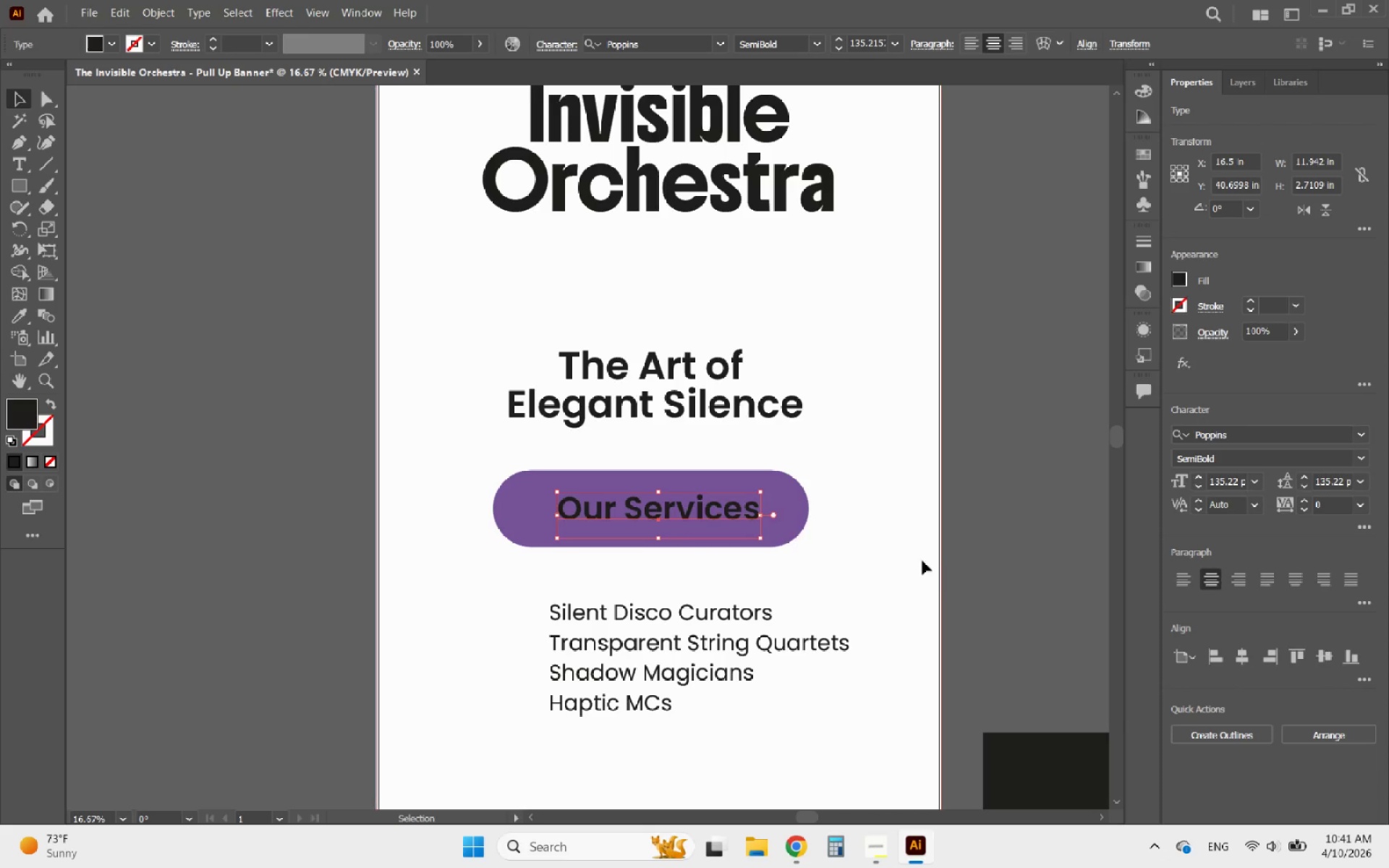 
hold_key(key=ShiftLeft, duration=0.44)
 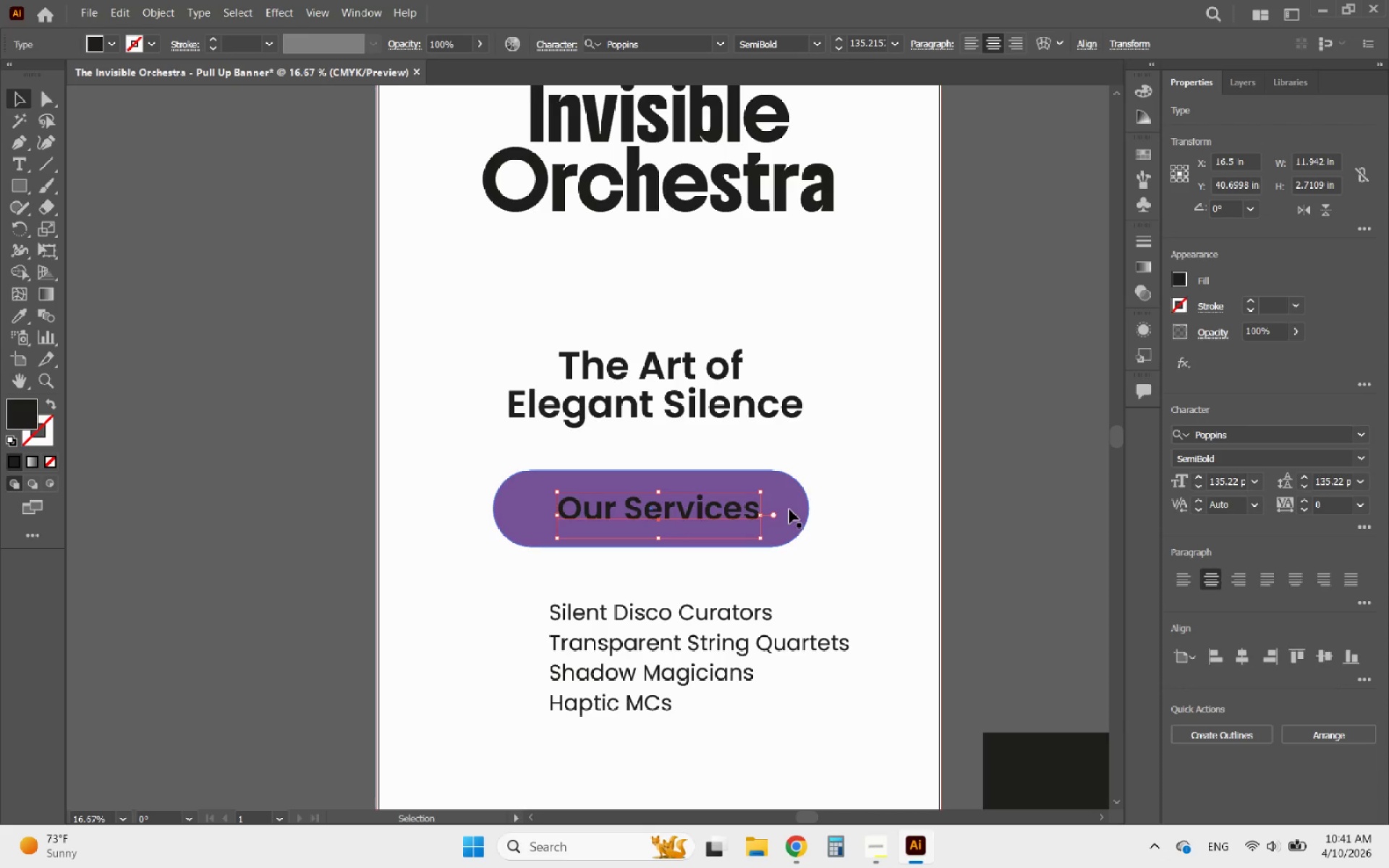 
left_click([789, 509])
 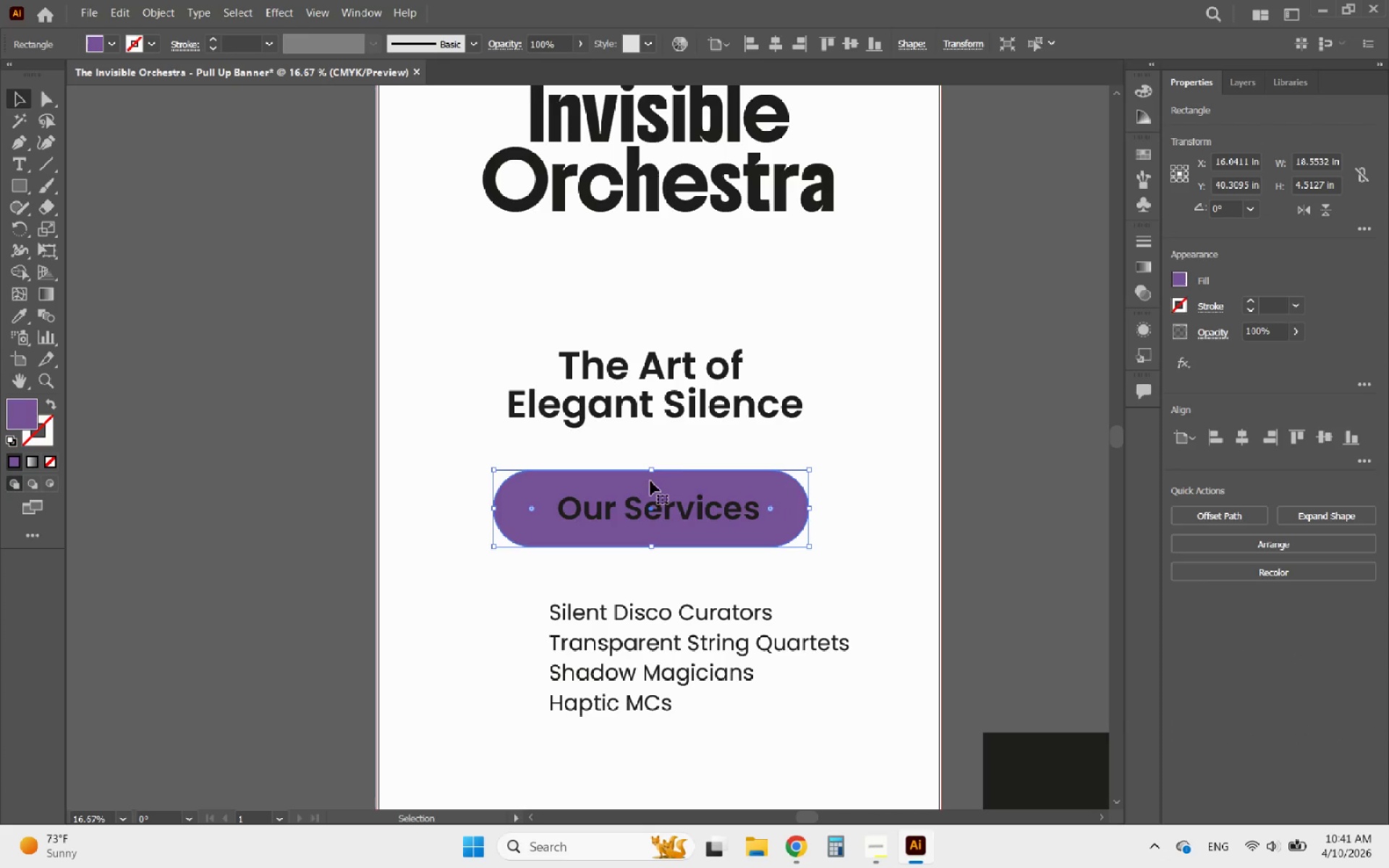 
left_click_drag(start_coordinate=[771, 509], to_coordinate=[831, 481])
 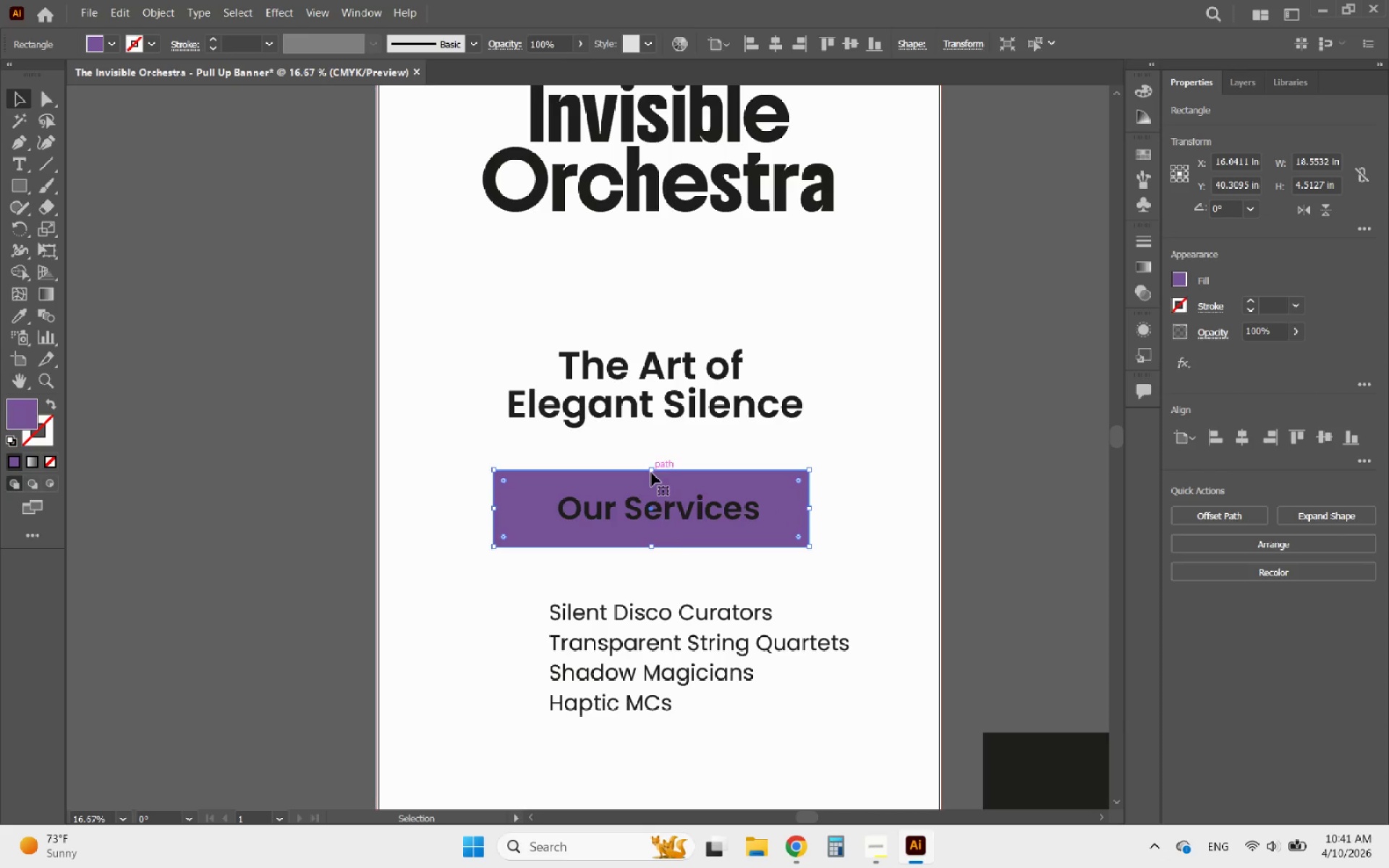 
left_click_drag(start_coordinate=[651, 469], to_coordinate=[629, 488])
 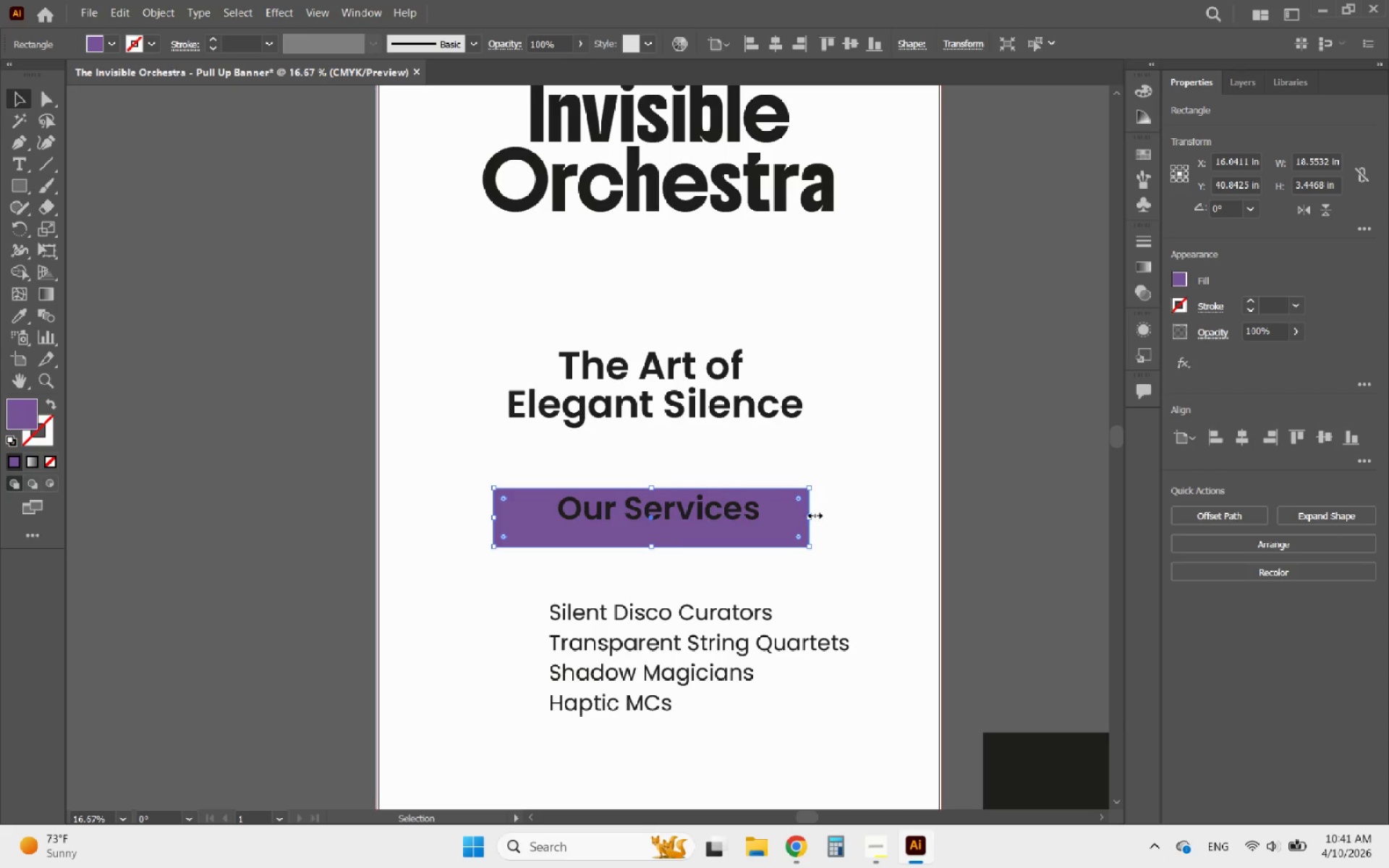 
left_click_drag(start_coordinate=[811, 516], to_coordinate=[757, 516])
 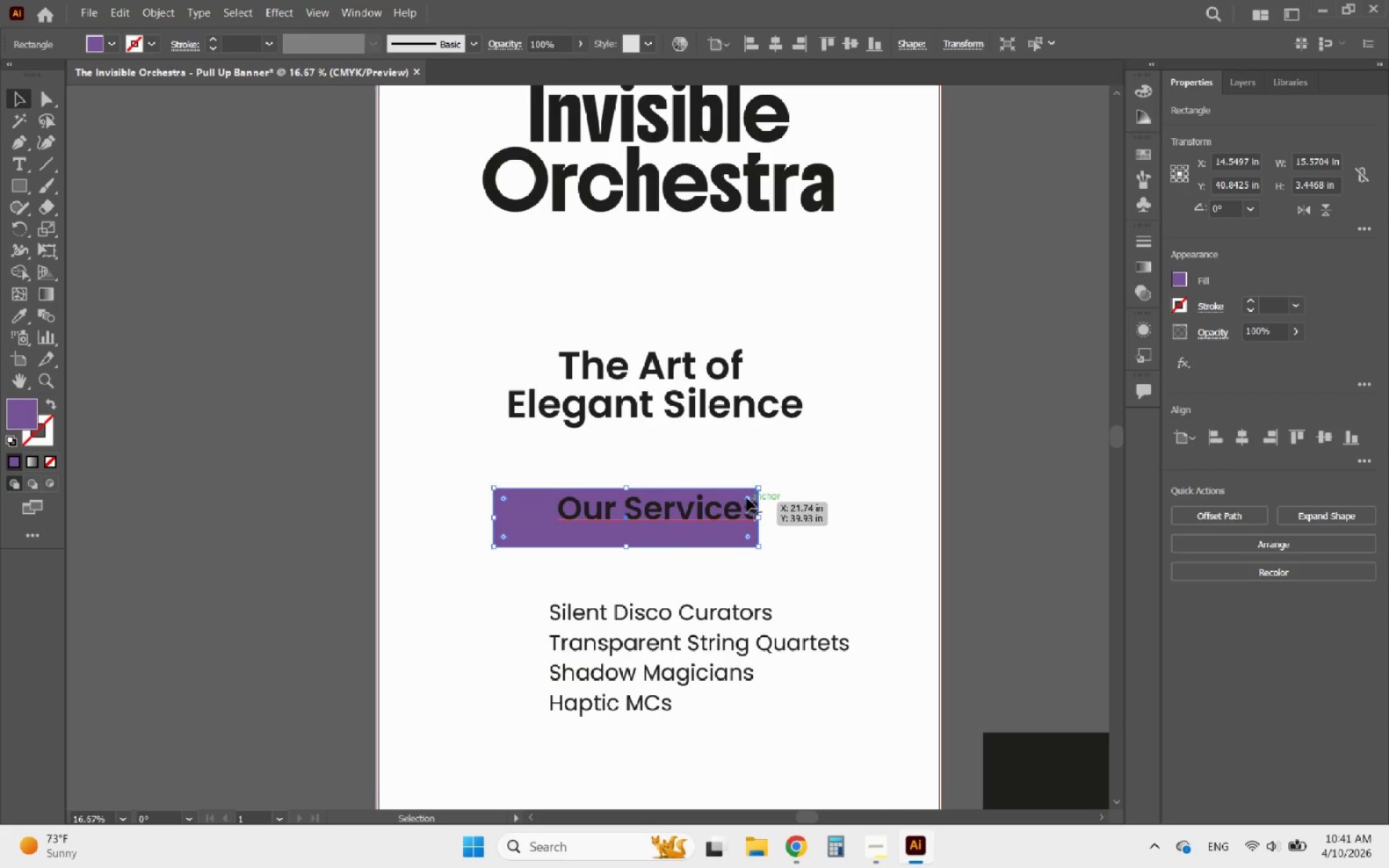 
left_click_drag(start_coordinate=[747, 498], to_coordinate=[640, 558])
 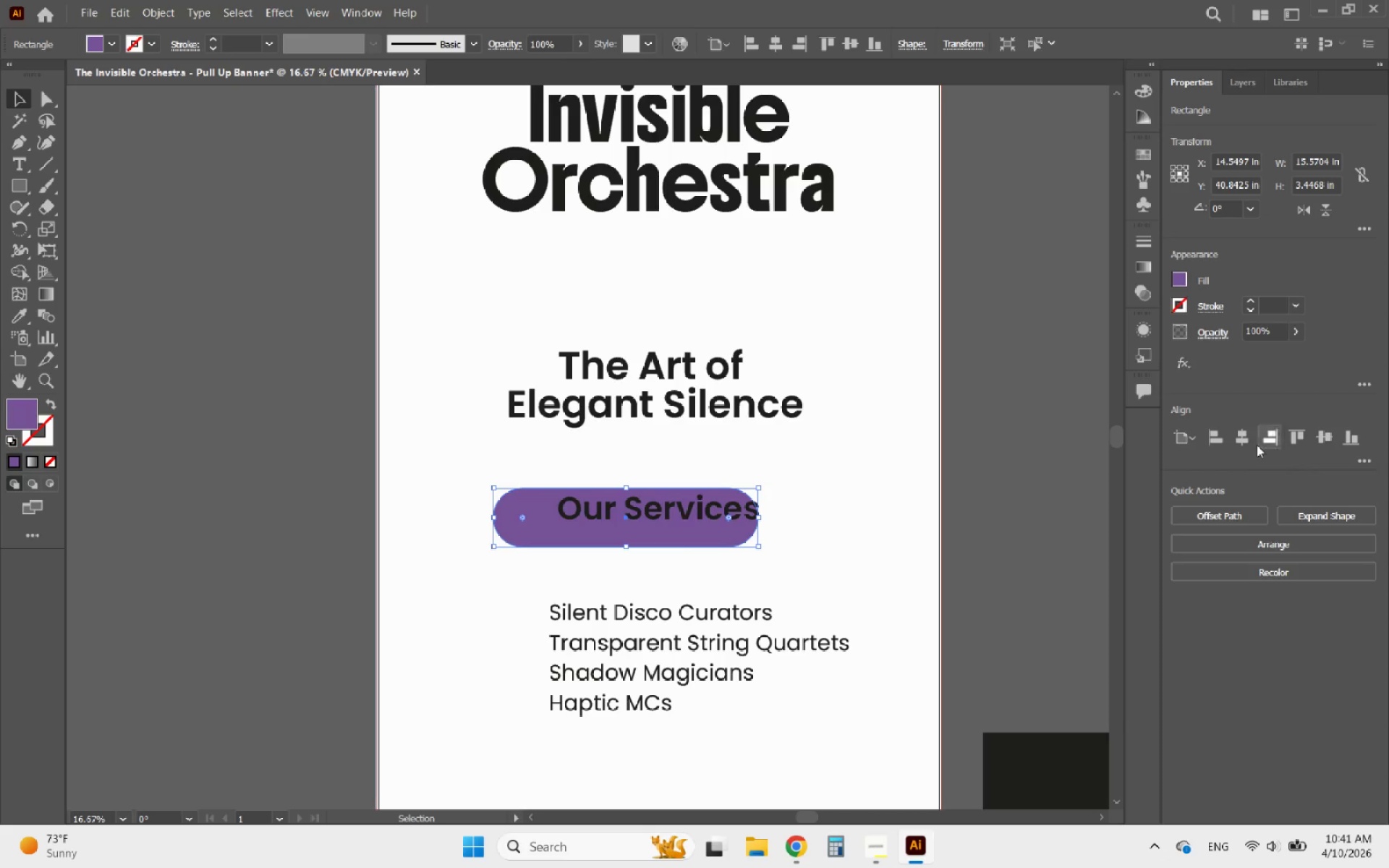 
left_click([1249, 441])
 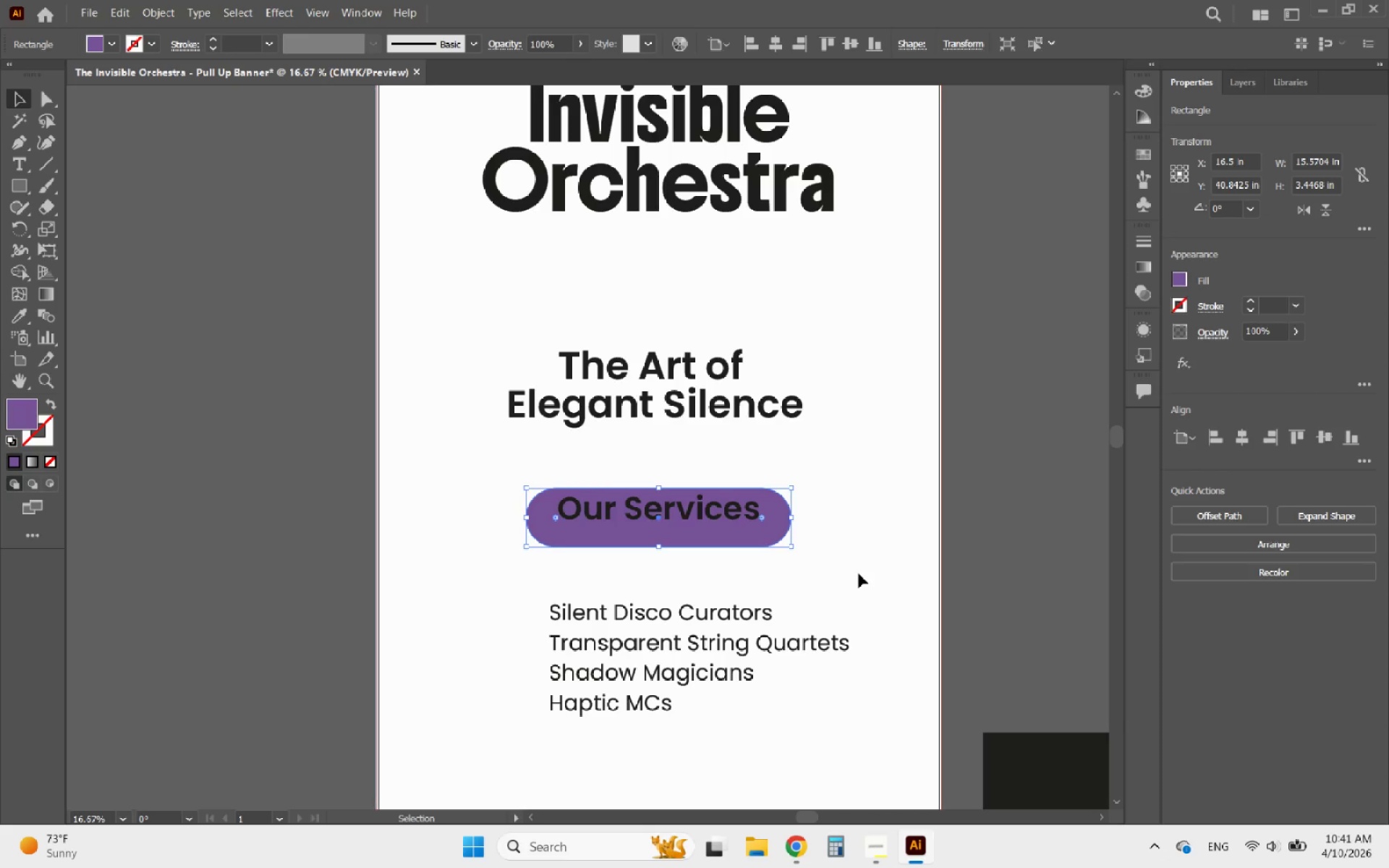 
key(ArrowUp)
 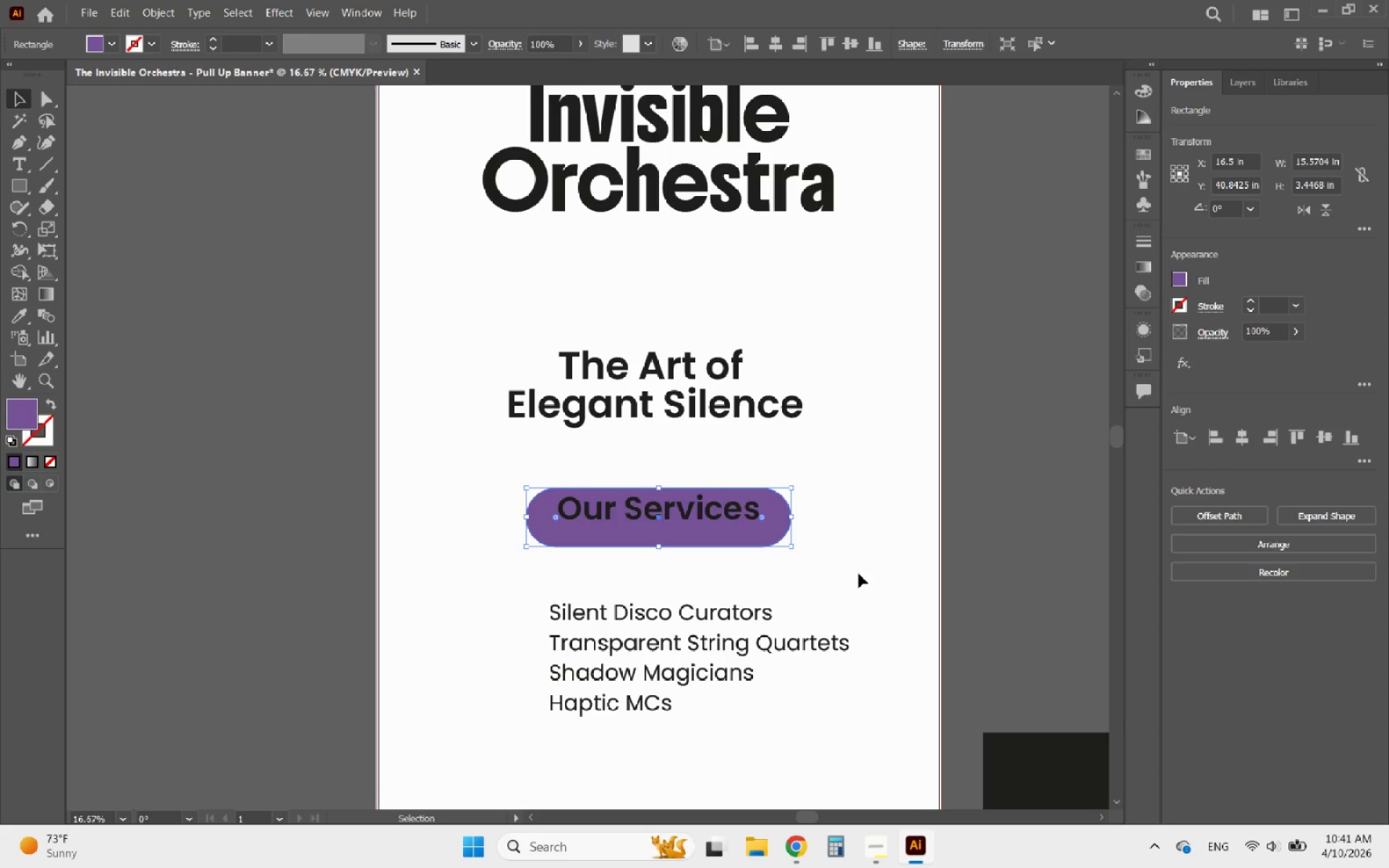 
key(ArrowUp)
 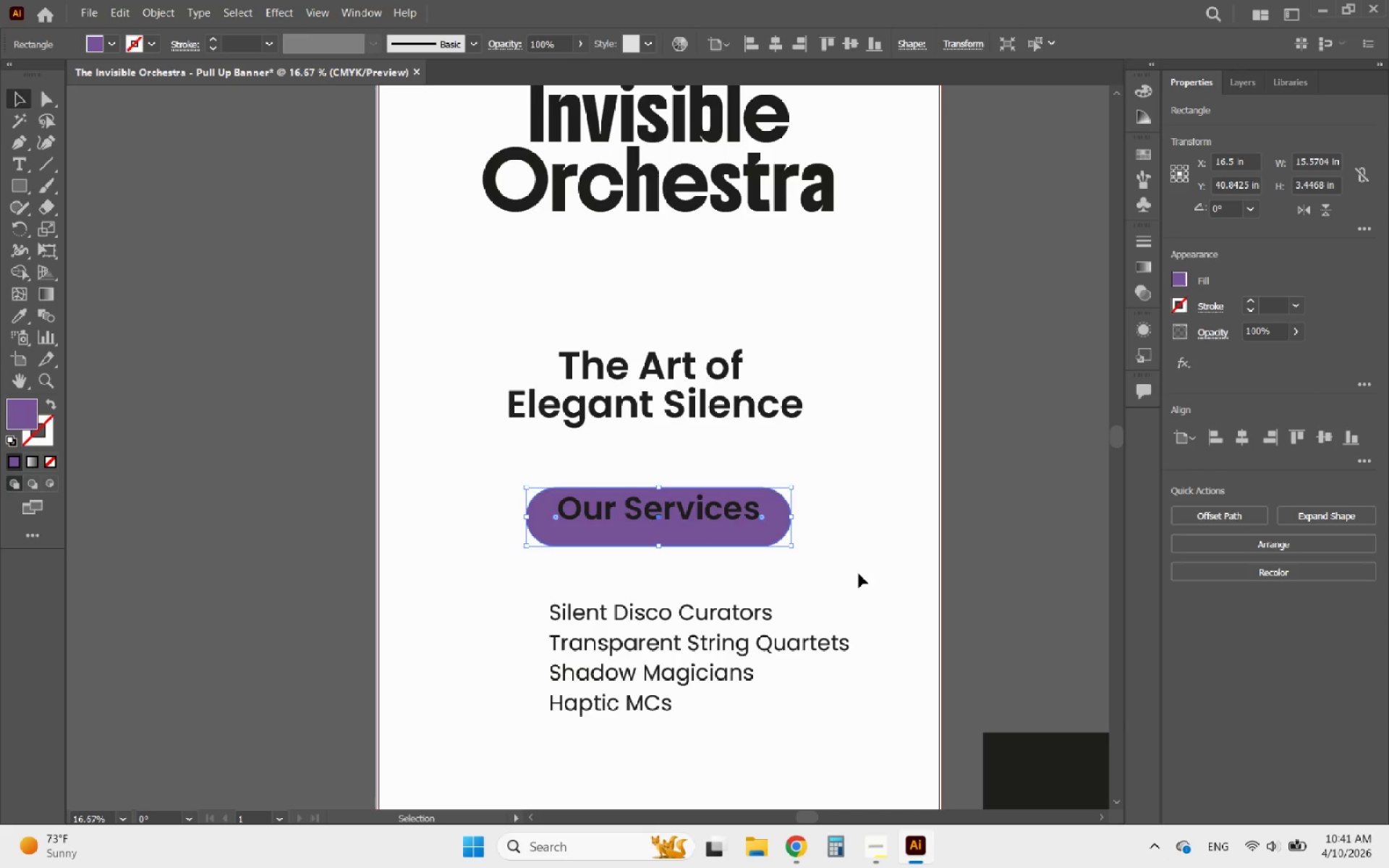 
key(ArrowUp)
 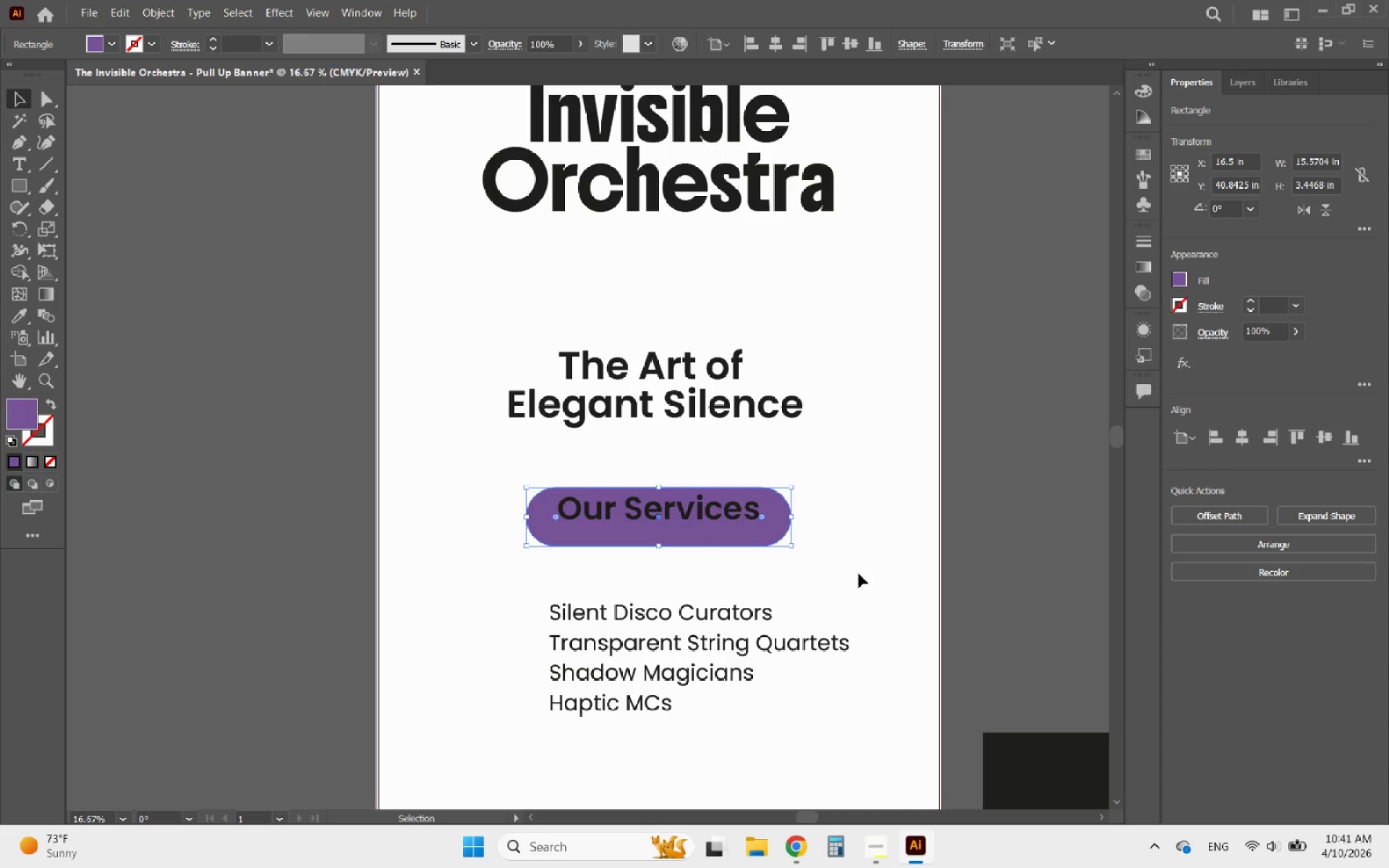 
key(ArrowUp)
 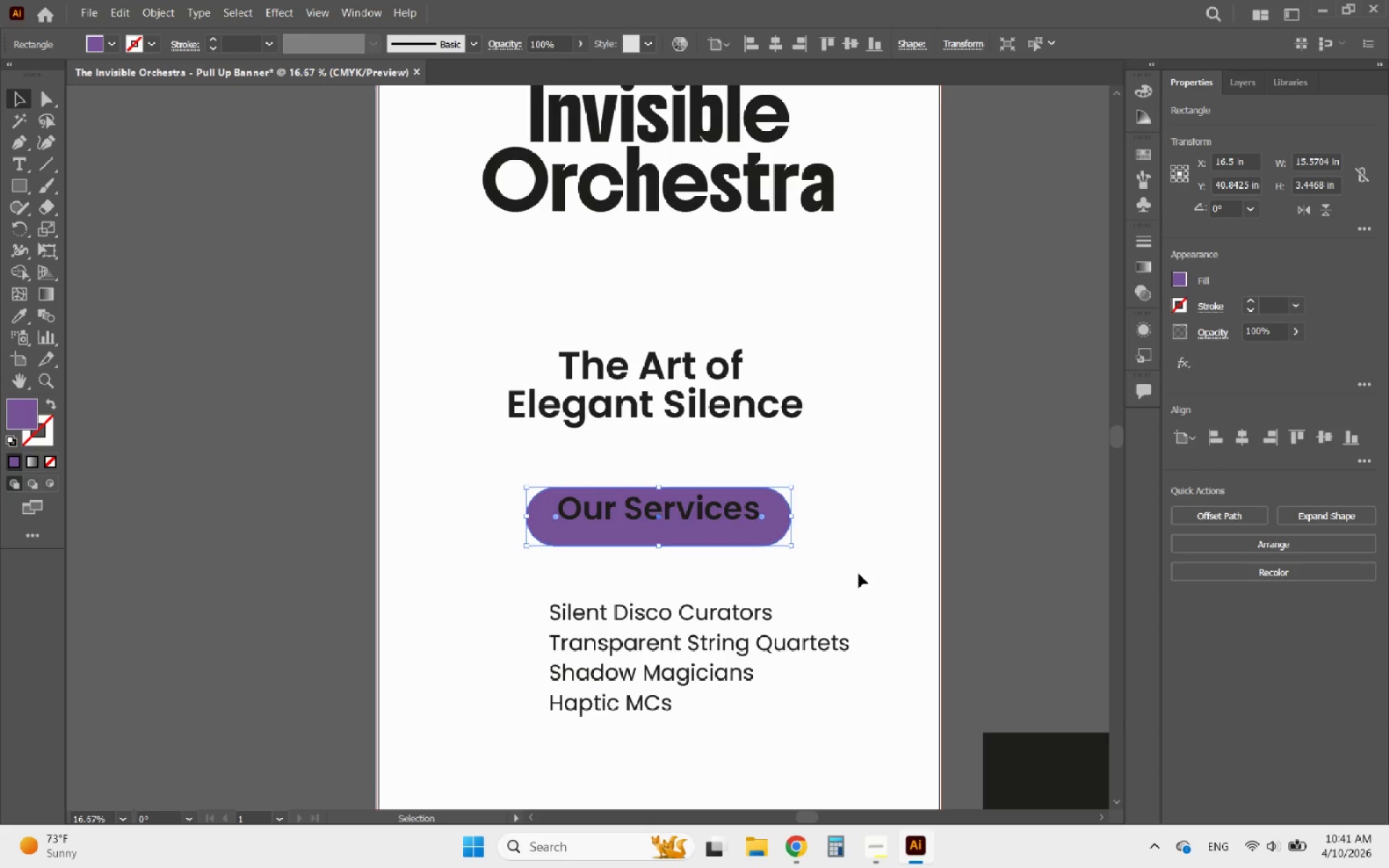 
key(ArrowUp)
 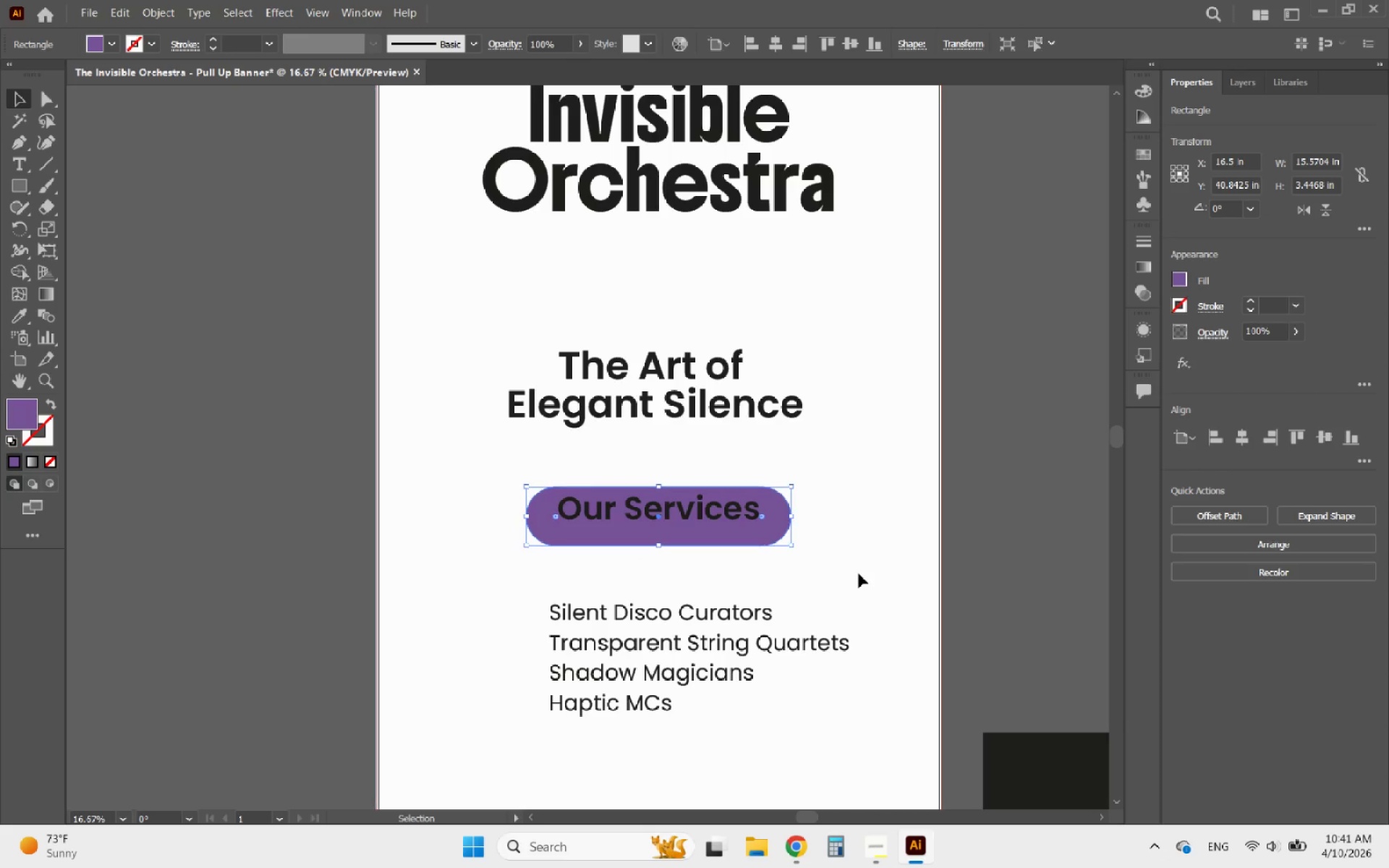 
key(ArrowUp)
 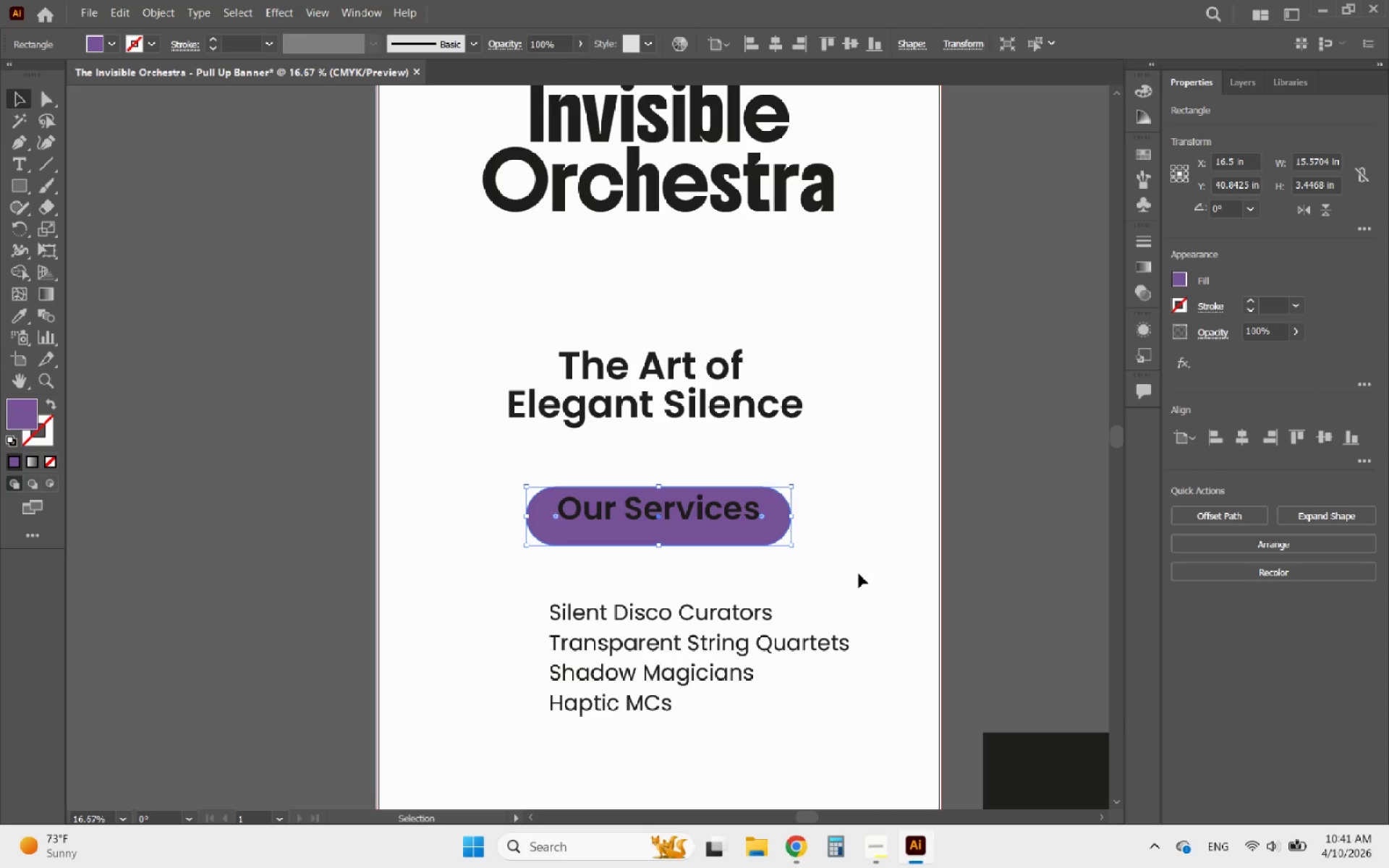 
key(ArrowUp)
 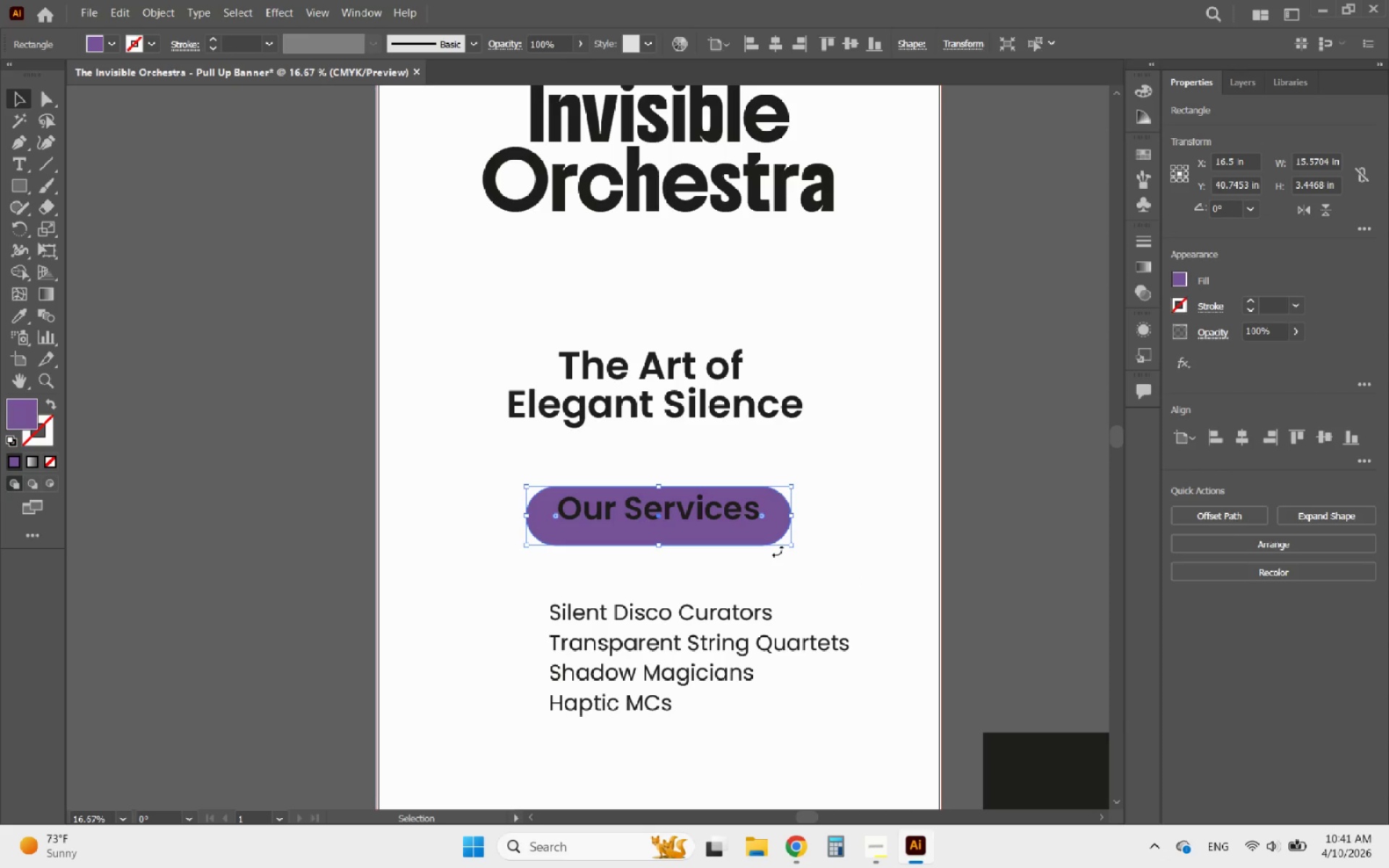 
left_click([698, 503])
 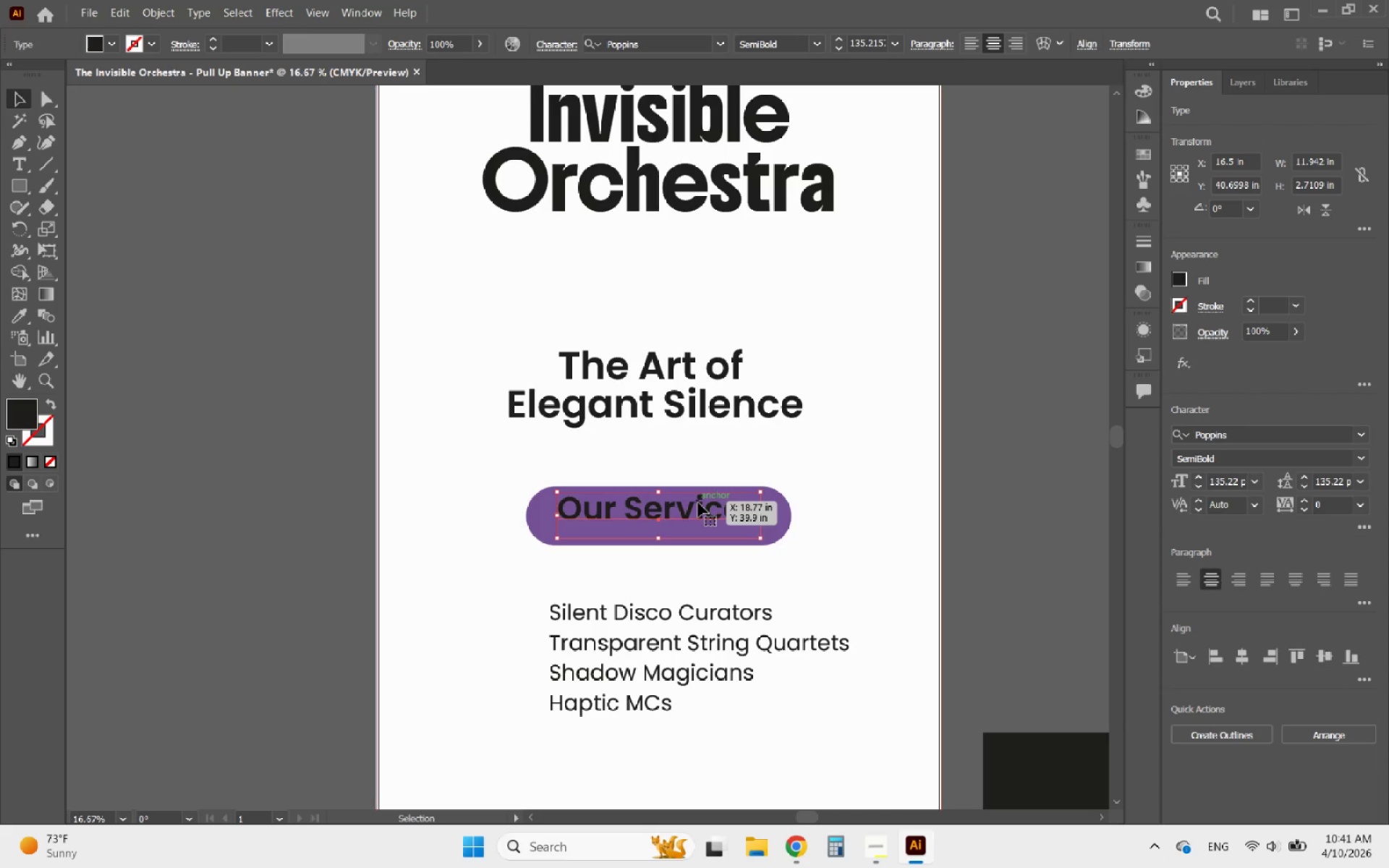 
hold_key(key=ArrowDown, duration=1.52)
 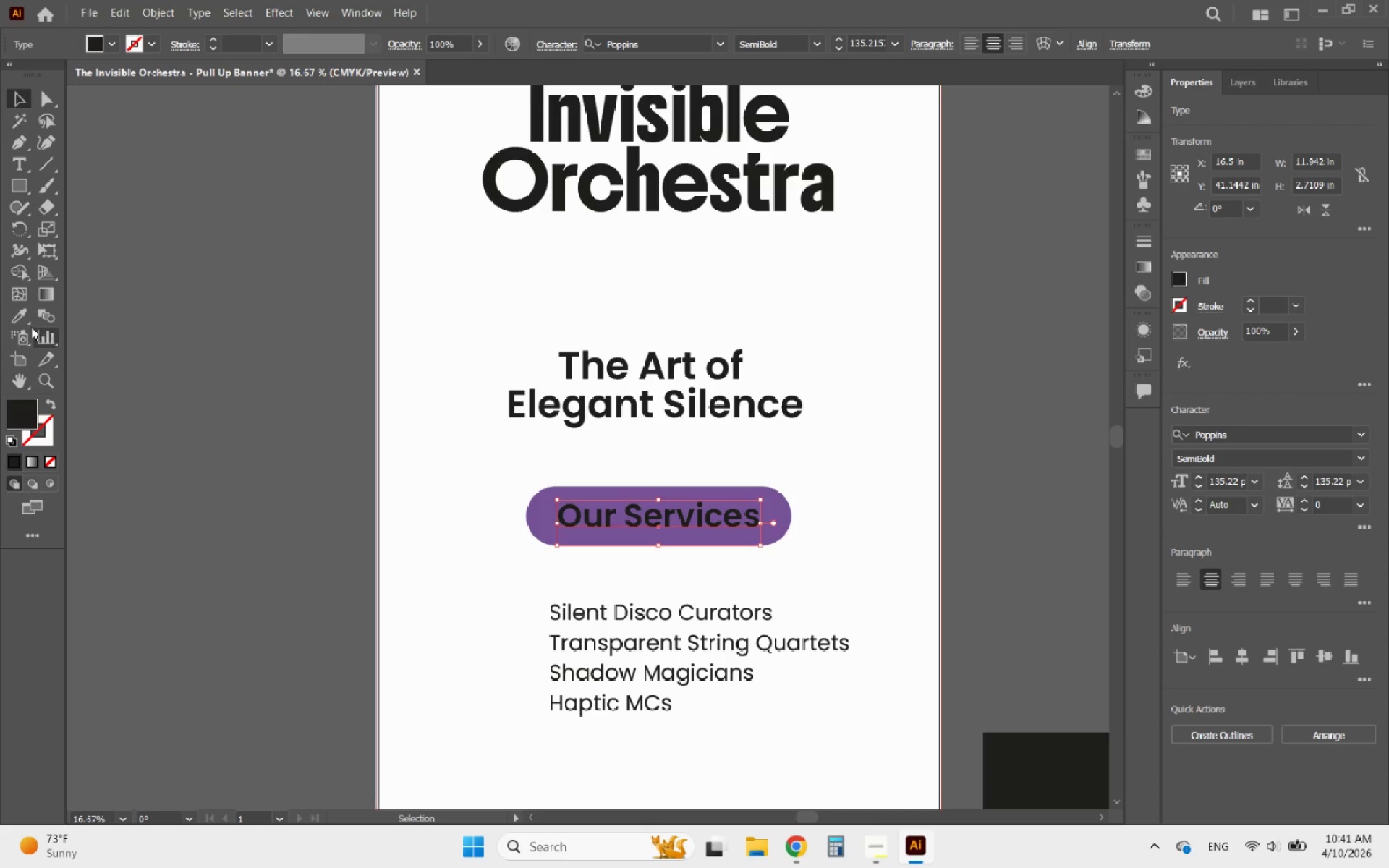 
left_click([18, 318])
 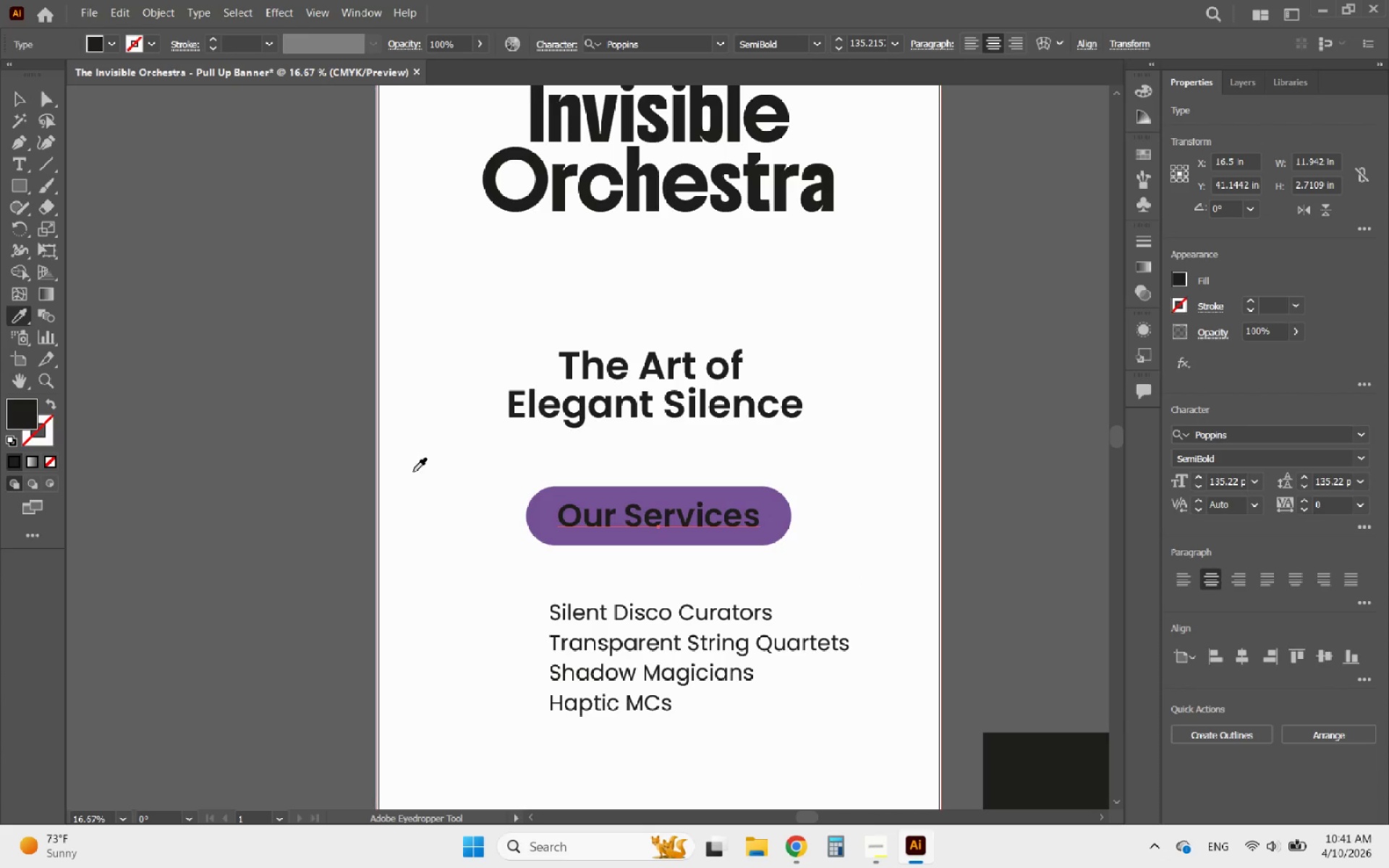 
left_click([428, 472])
 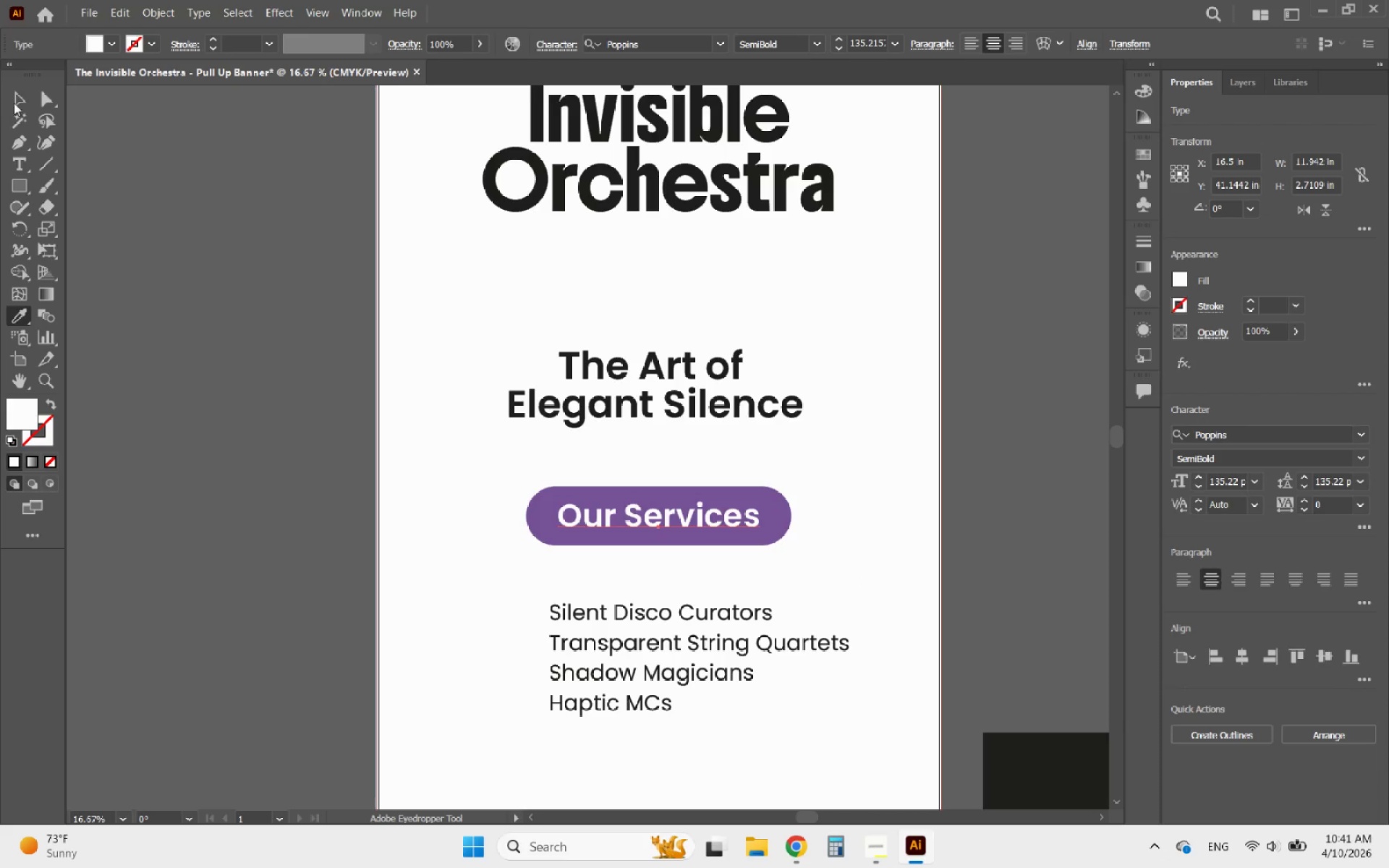 
left_click([19, 99])
 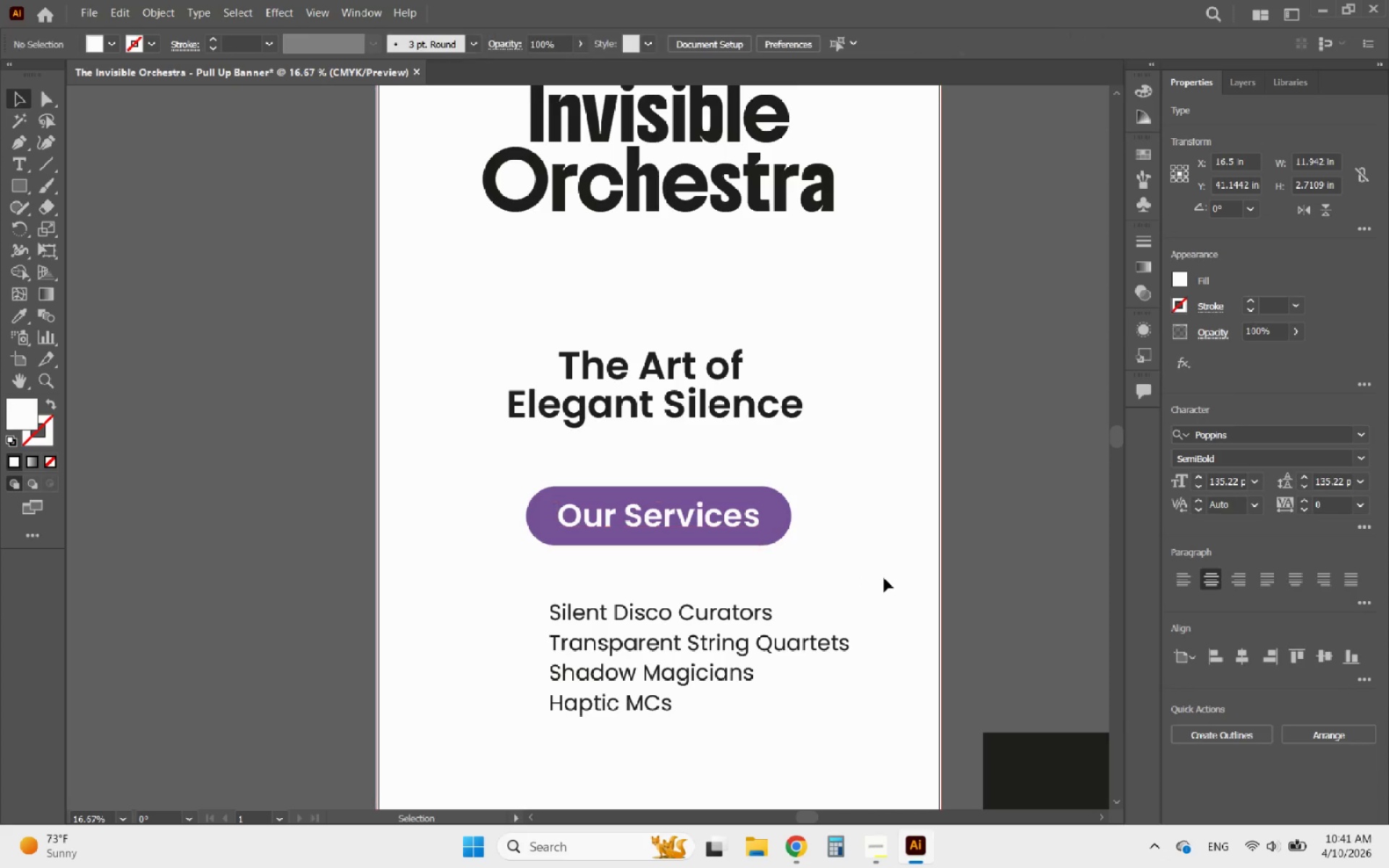 
hold_key(key=AltLeft, duration=2.64)
scroll: coordinate [766, 551], scroll_direction: down, amount: 3.0
 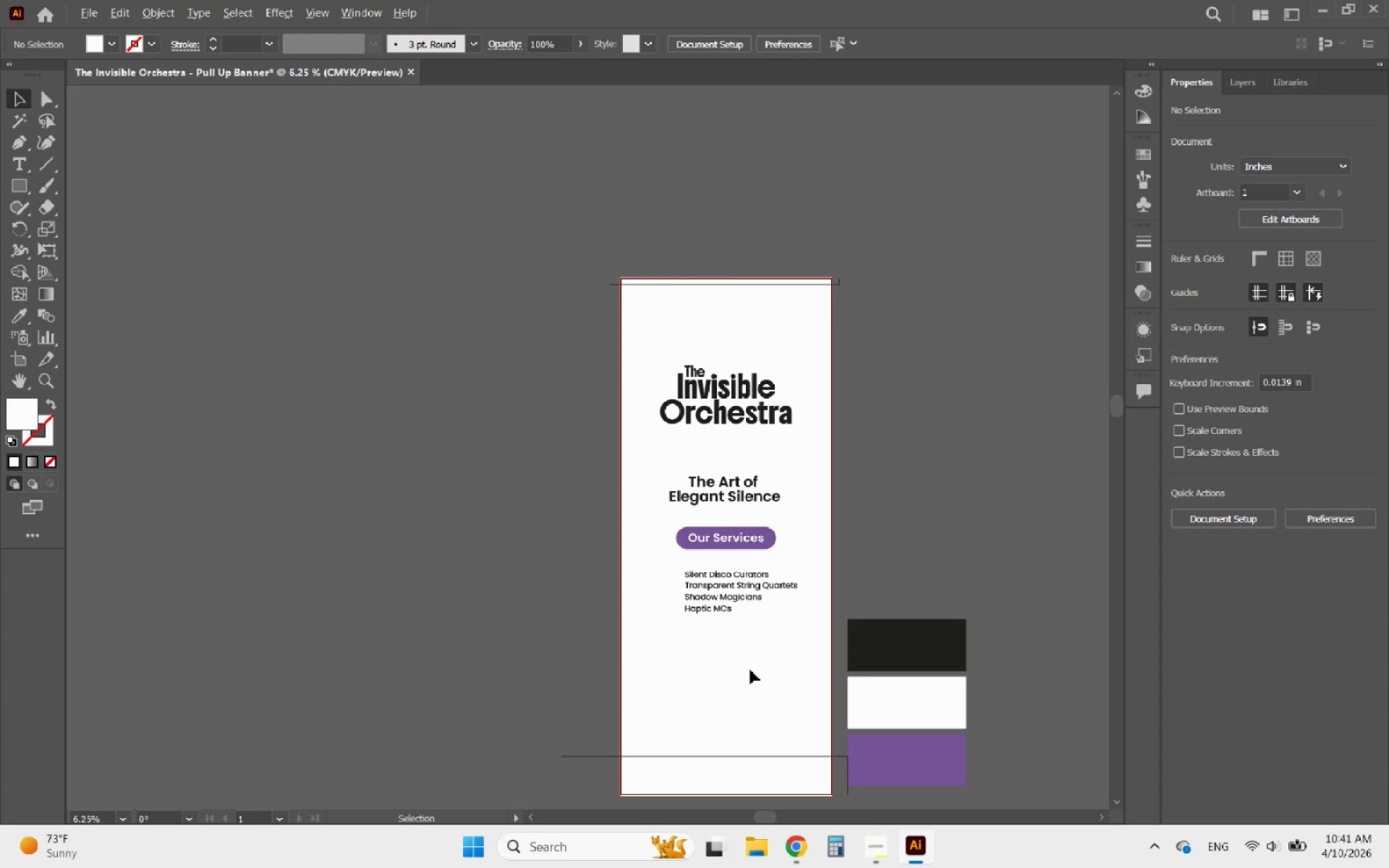 
scroll: coordinate [721, 621], scroll_direction: up, amount: 4.0
 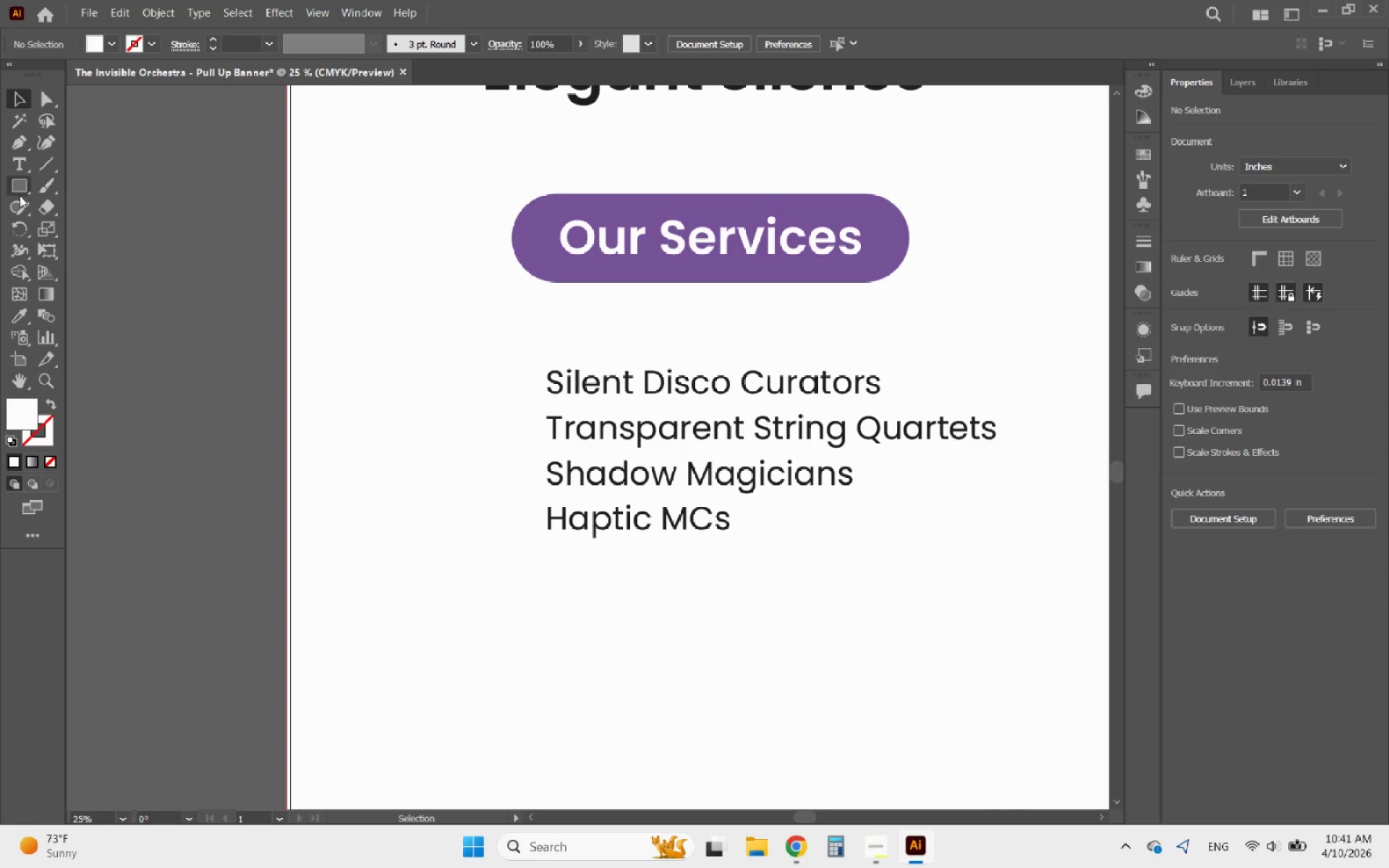 
right_click([20, 174])
 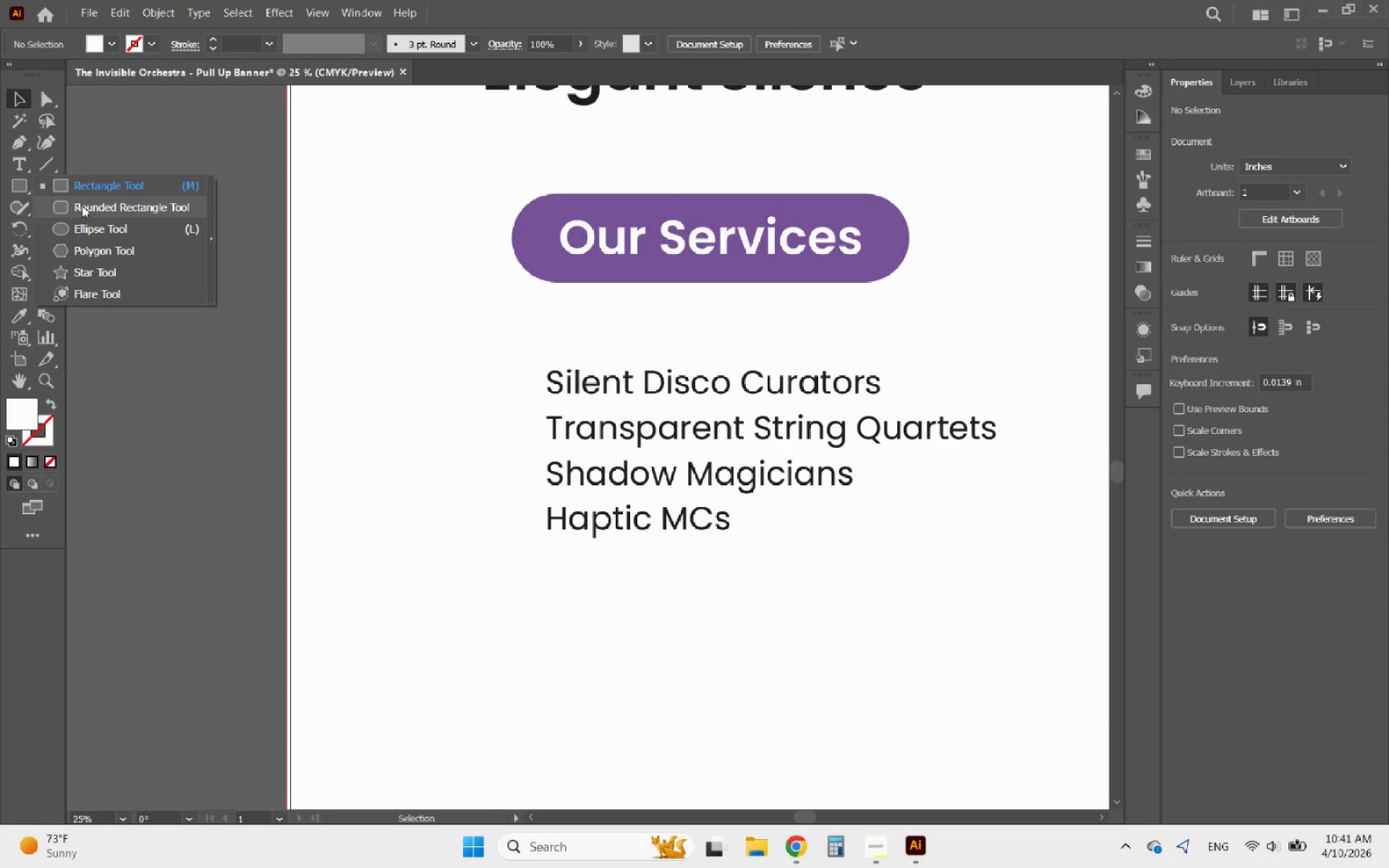 
left_click([95, 224])
 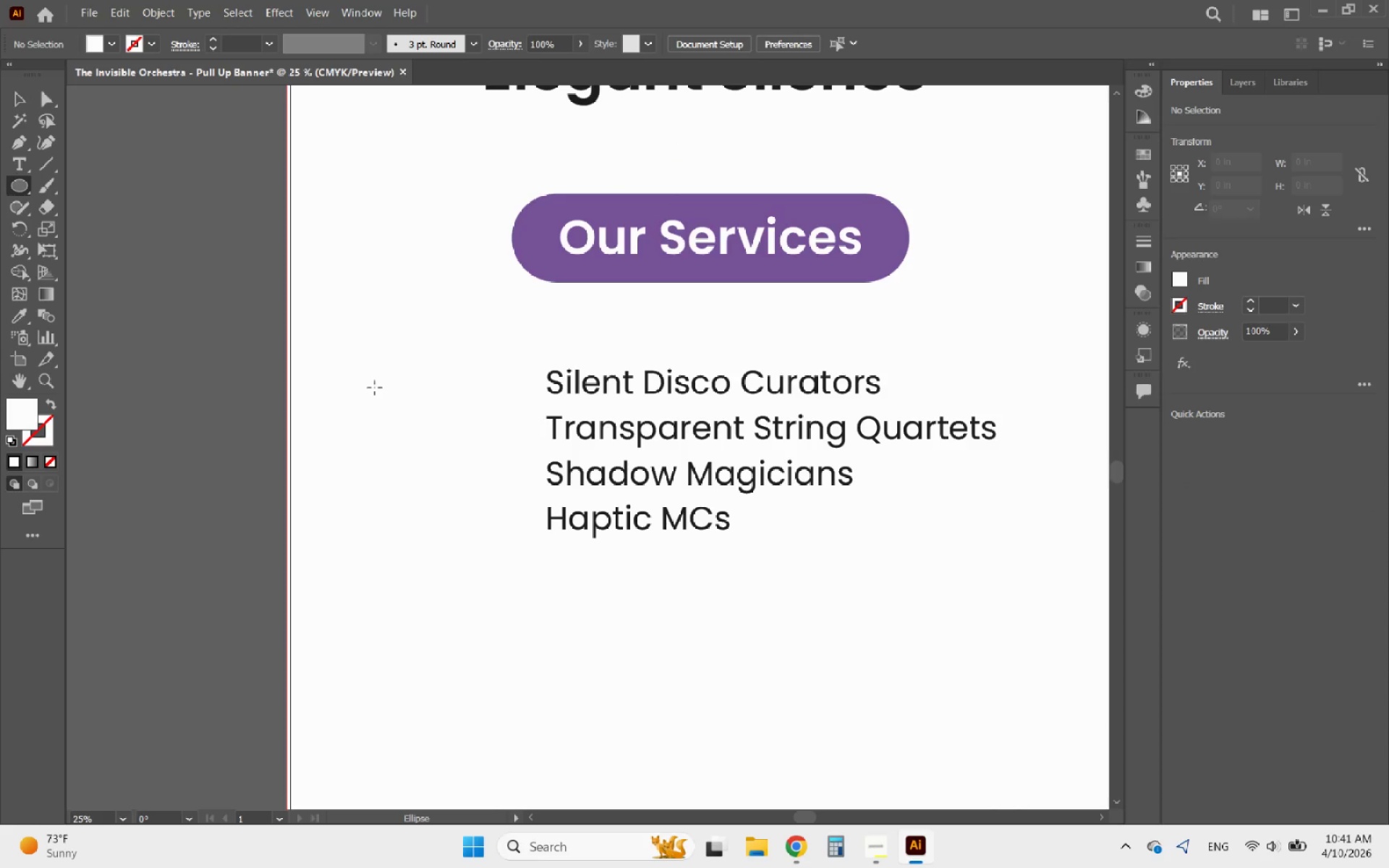 
hold_key(key=AltLeft, duration=0.53)
scroll: coordinate [485, 376], scroll_direction: up, amount: 2.0
 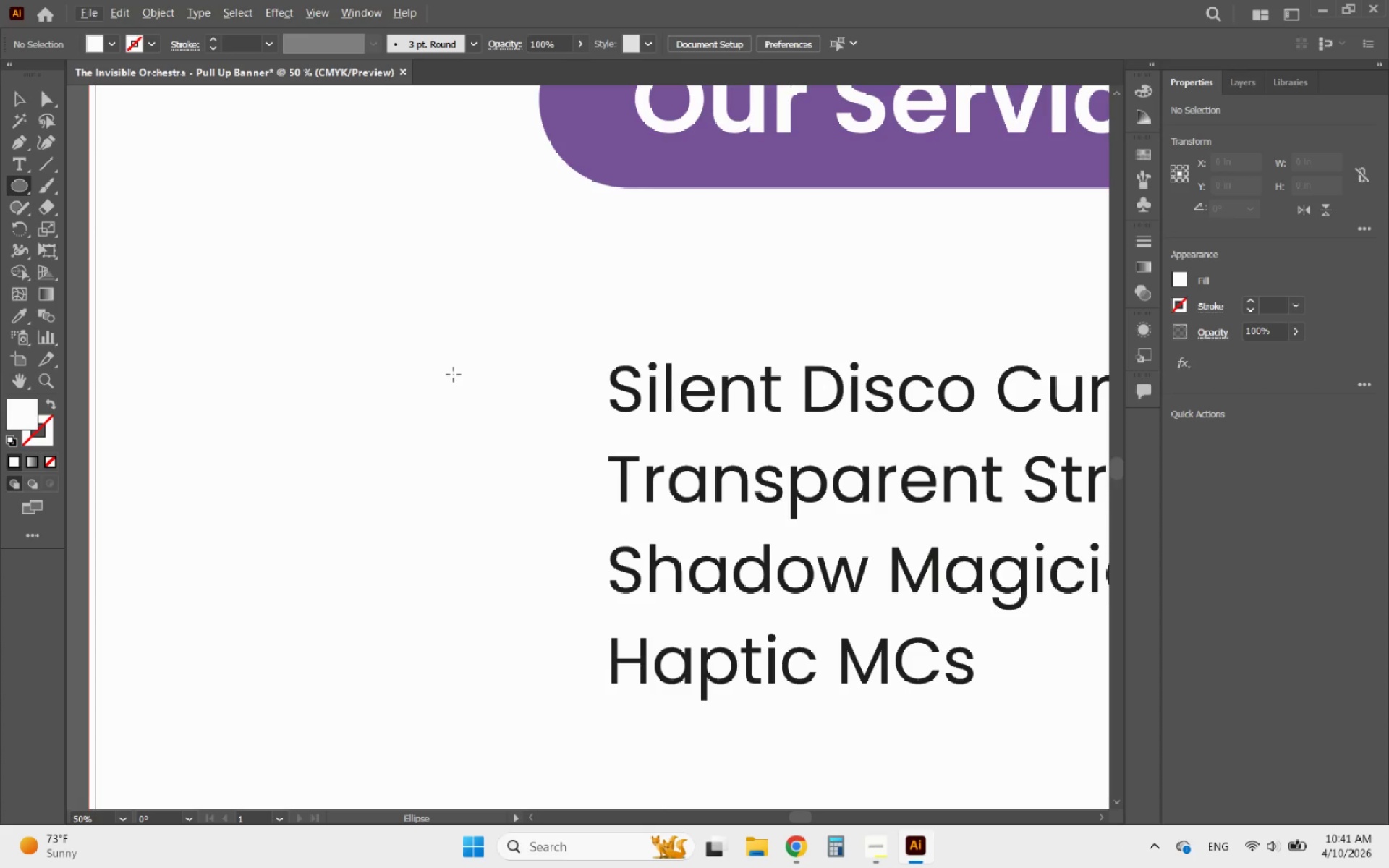 
hold_key(key=ShiftLeft, duration=3.66)
left_click_drag(start_coordinate=[420, 363], to_coordinate=[479, 407])
 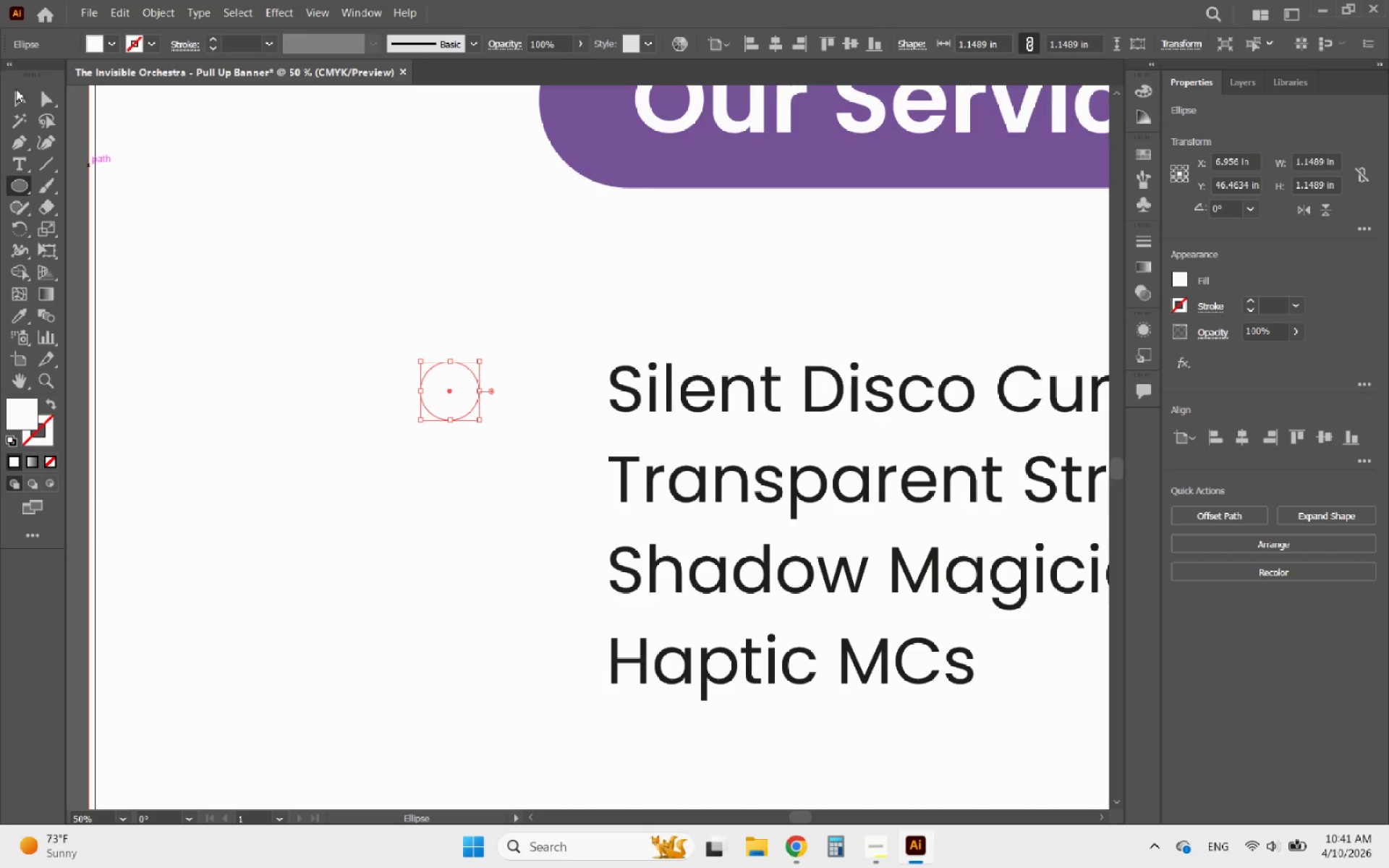 
left_click([17, 93])
 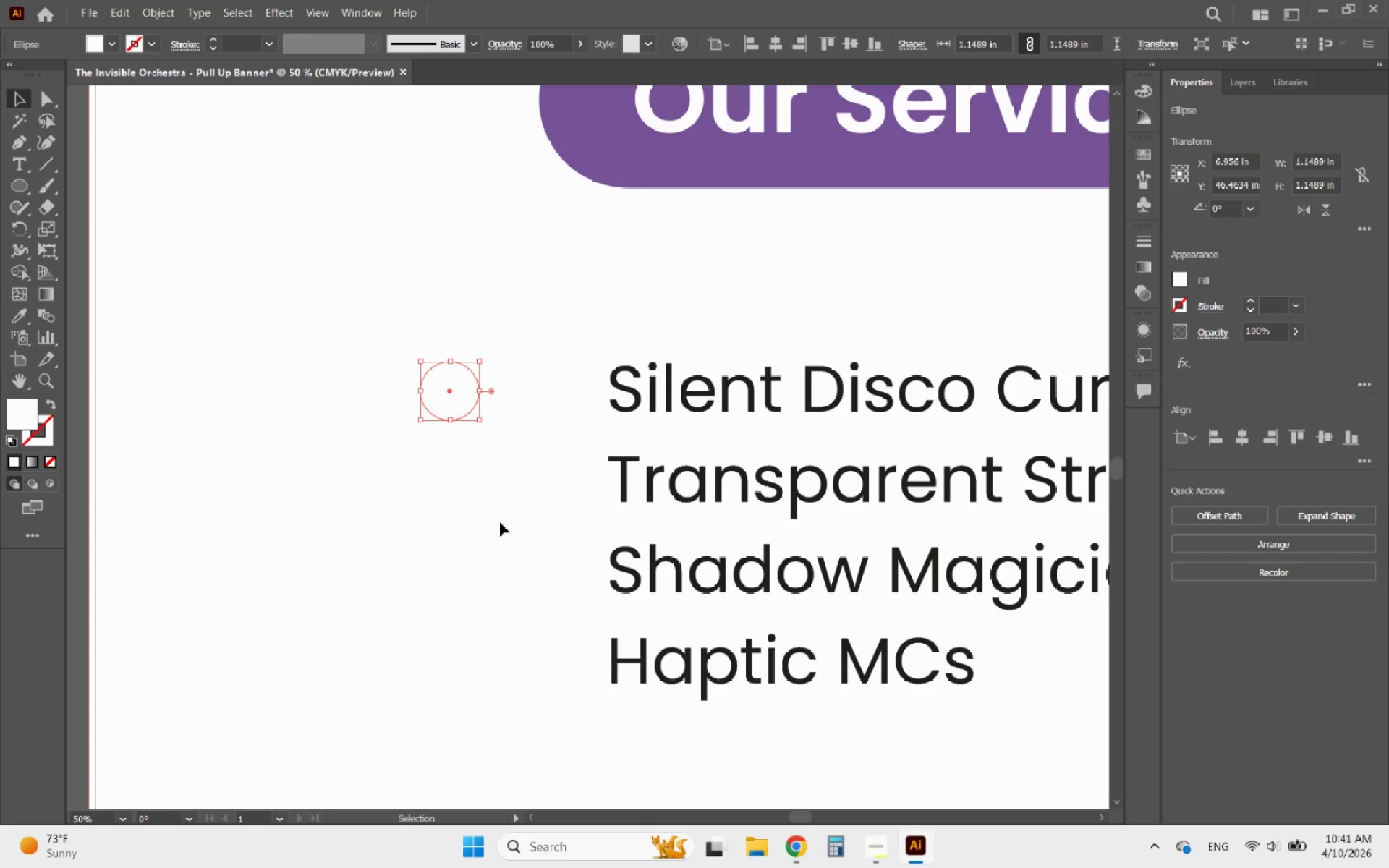 
left_click([17, 313])
 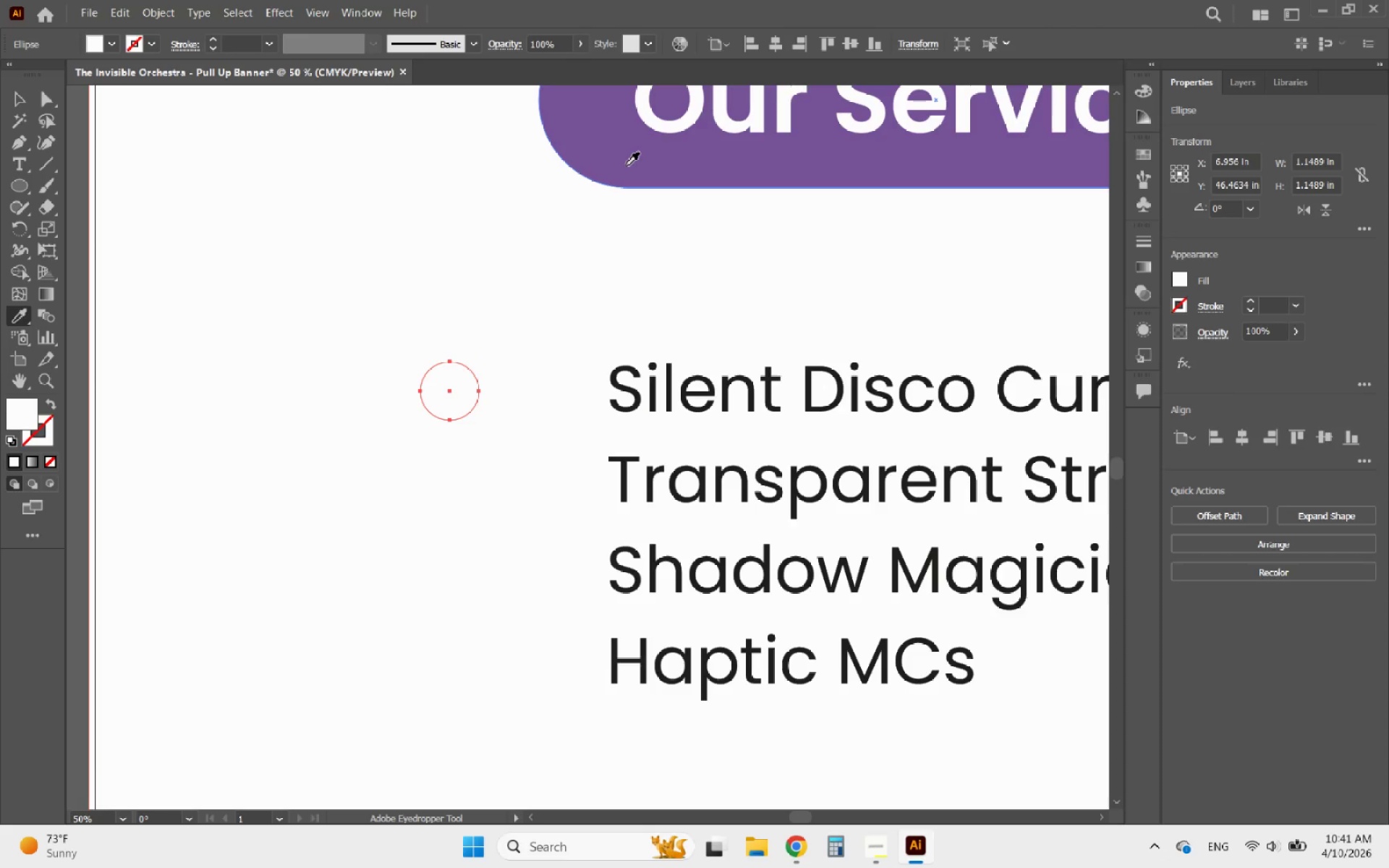 
left_click([626, 166])
 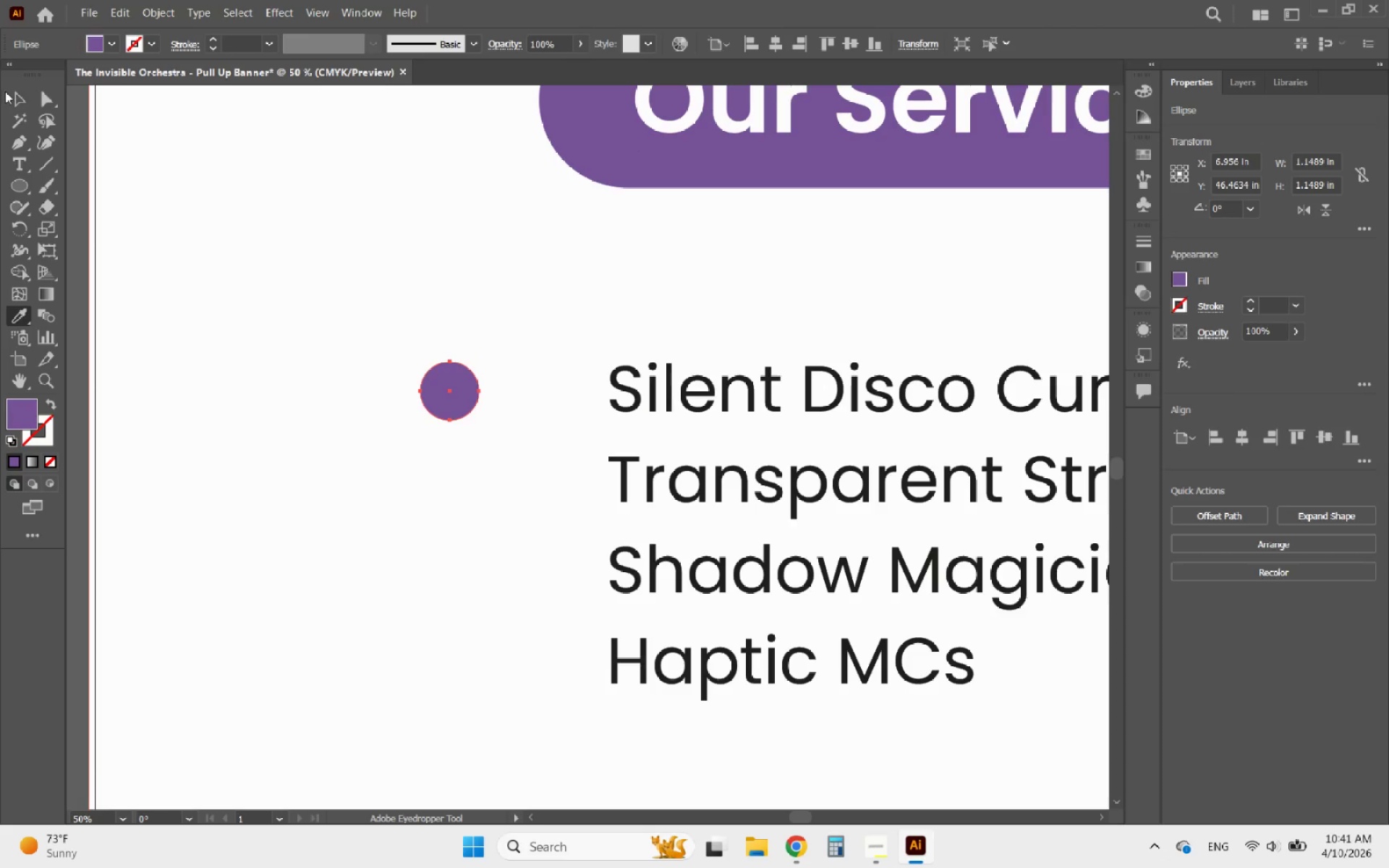 
left_click([20, 95])
 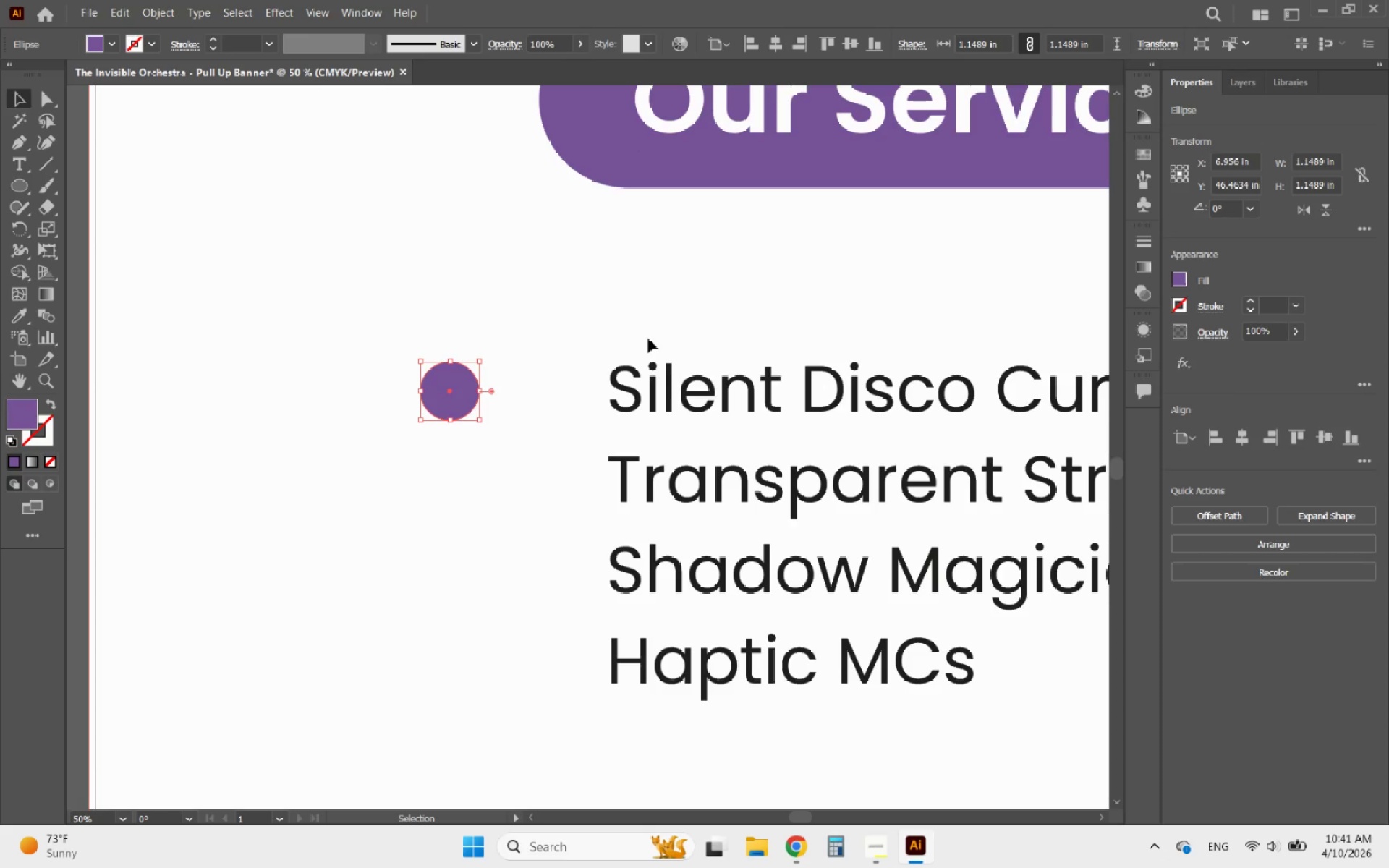 
hold_key(key=AltLeft, duration=1.12)
scroll: coordinate [626, 418], scroll_direction: down, amount: 4.0
 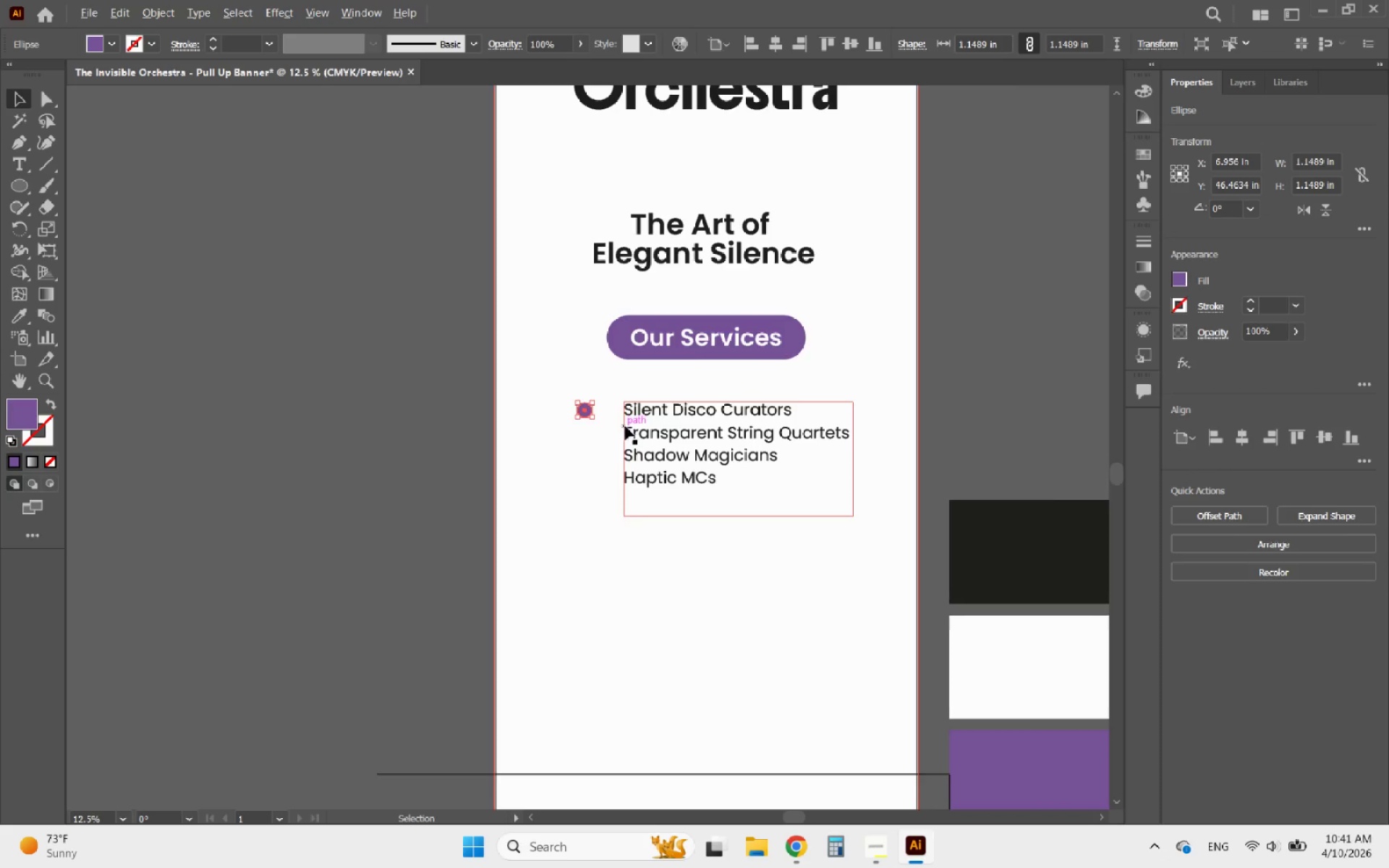 
scroll: coordinate [625, 426], scroll_direction: up, amount: 4.0
 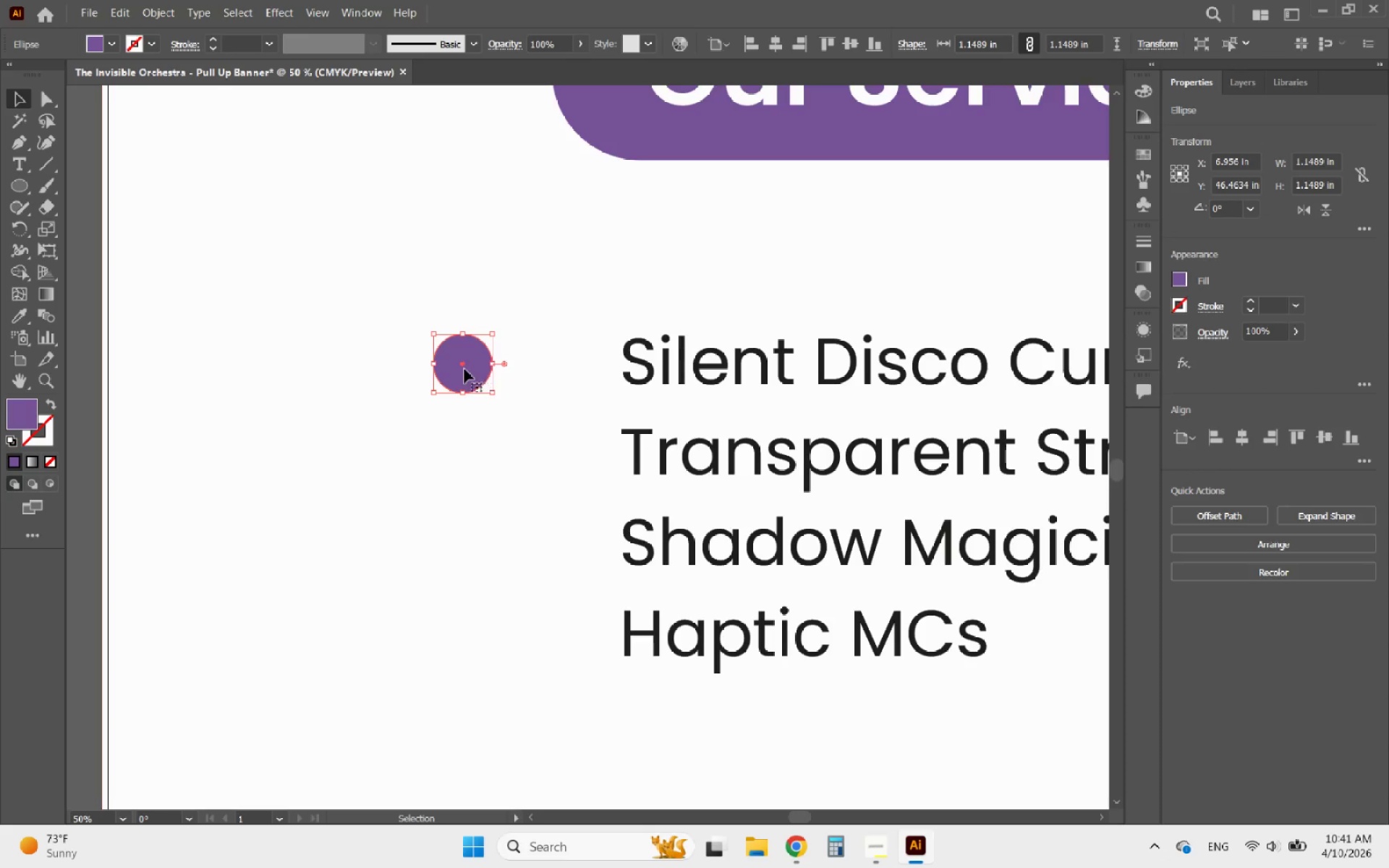 
left_click_drag(start_coordinate=[464, 369], to_coordinate=[574, 368])
 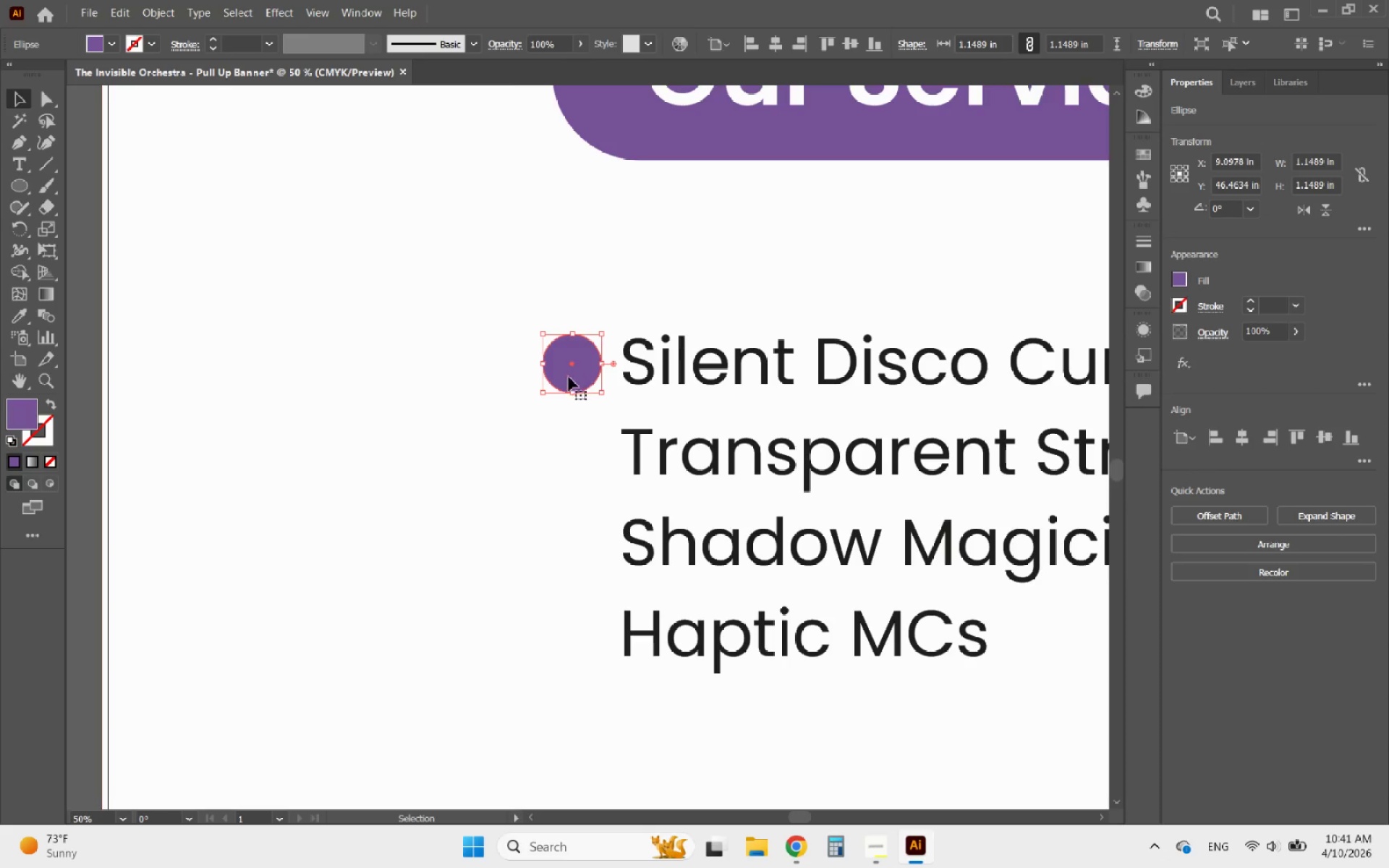 
hold_key(key=AltLeft, duration=0.39)
 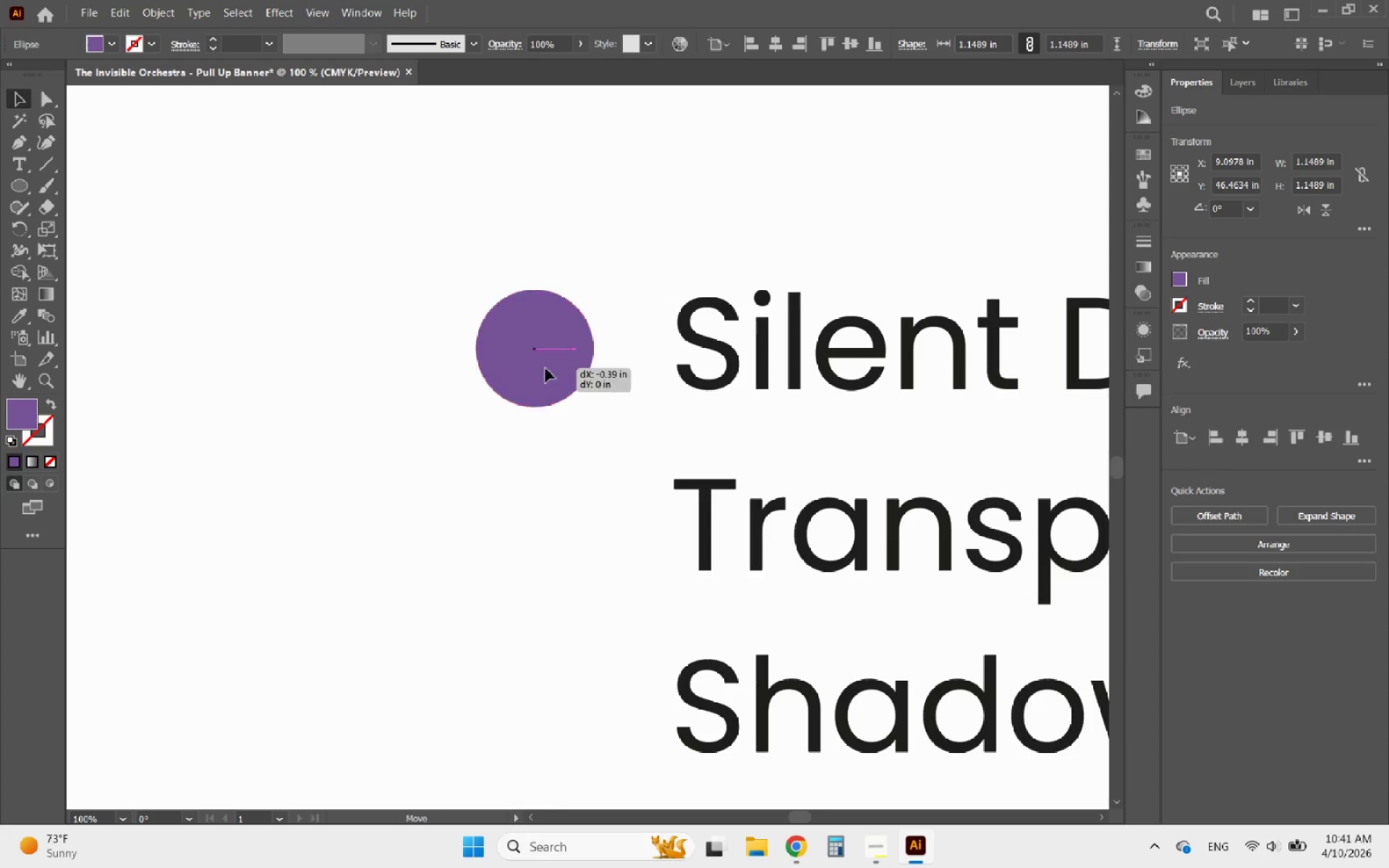 
left_click_drag(start_coordinate=[587, 368], to_coordinate=[532, 368])
 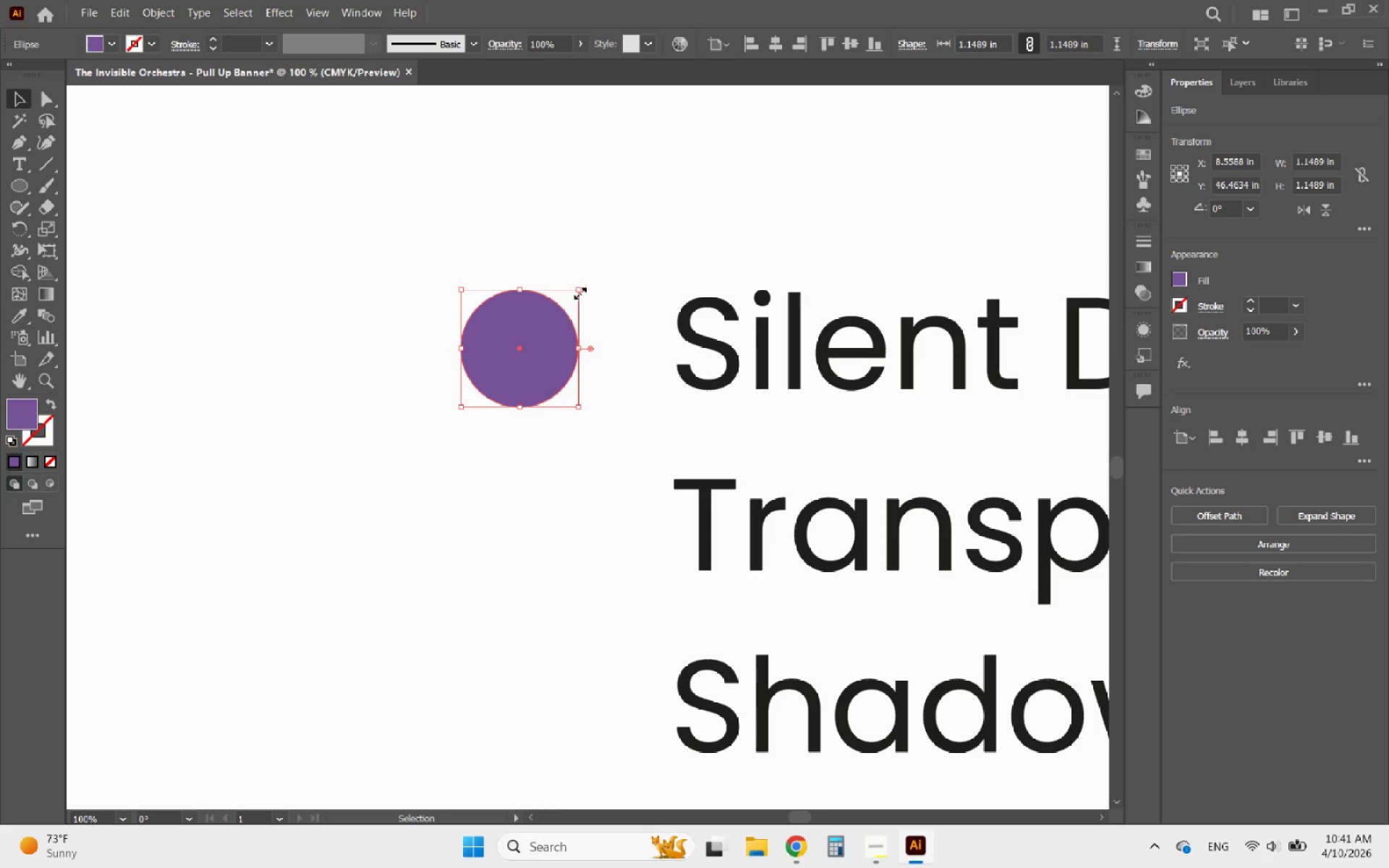 
scroll: coordinate [568, 378], scroll_direction: up, amount: 2.0
 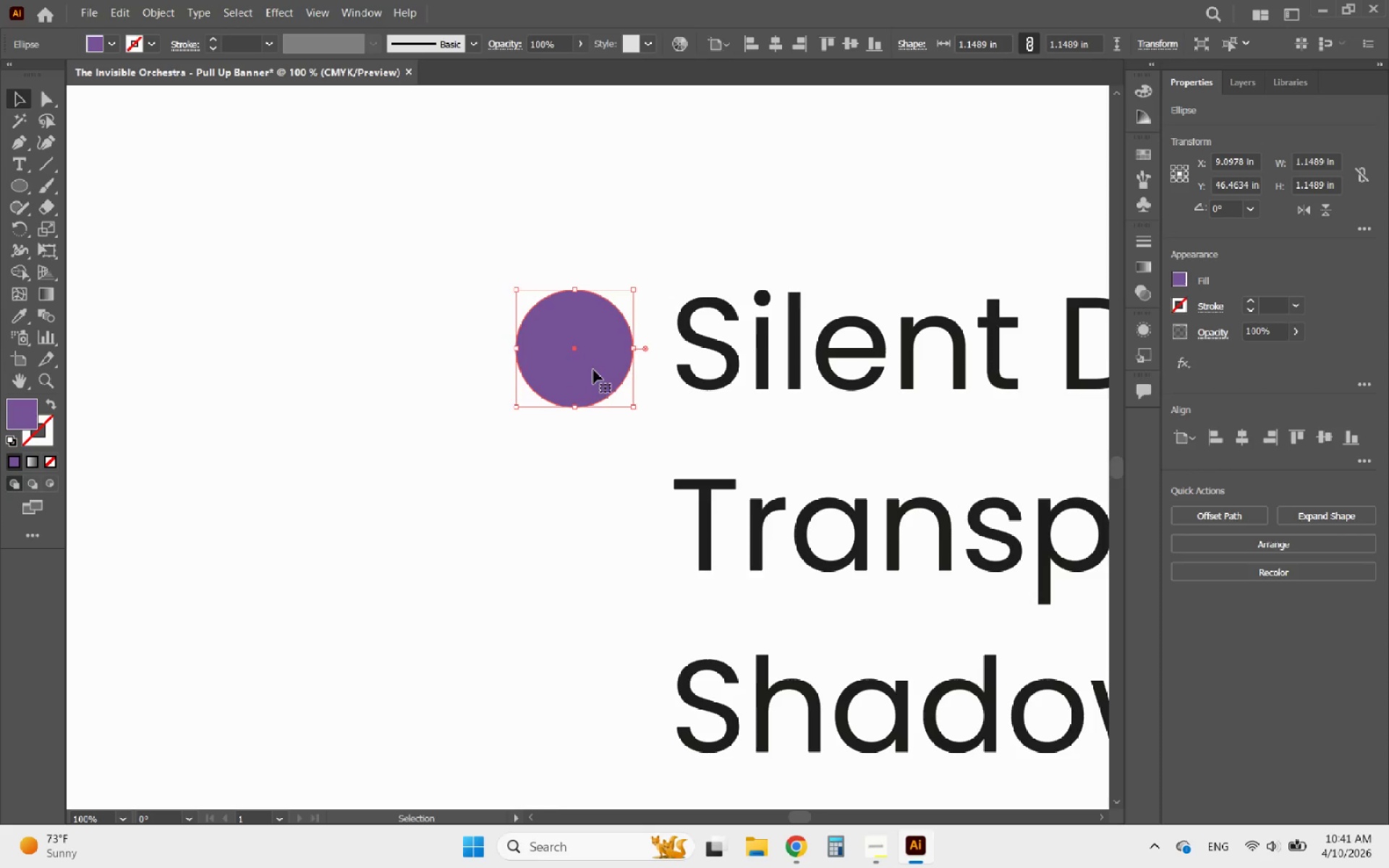 
hold_key(key=ShiftLeft, duration=1.06)
left_click_drag(start_coordinate=[578, 292], to_coordinate=[562, 298])
 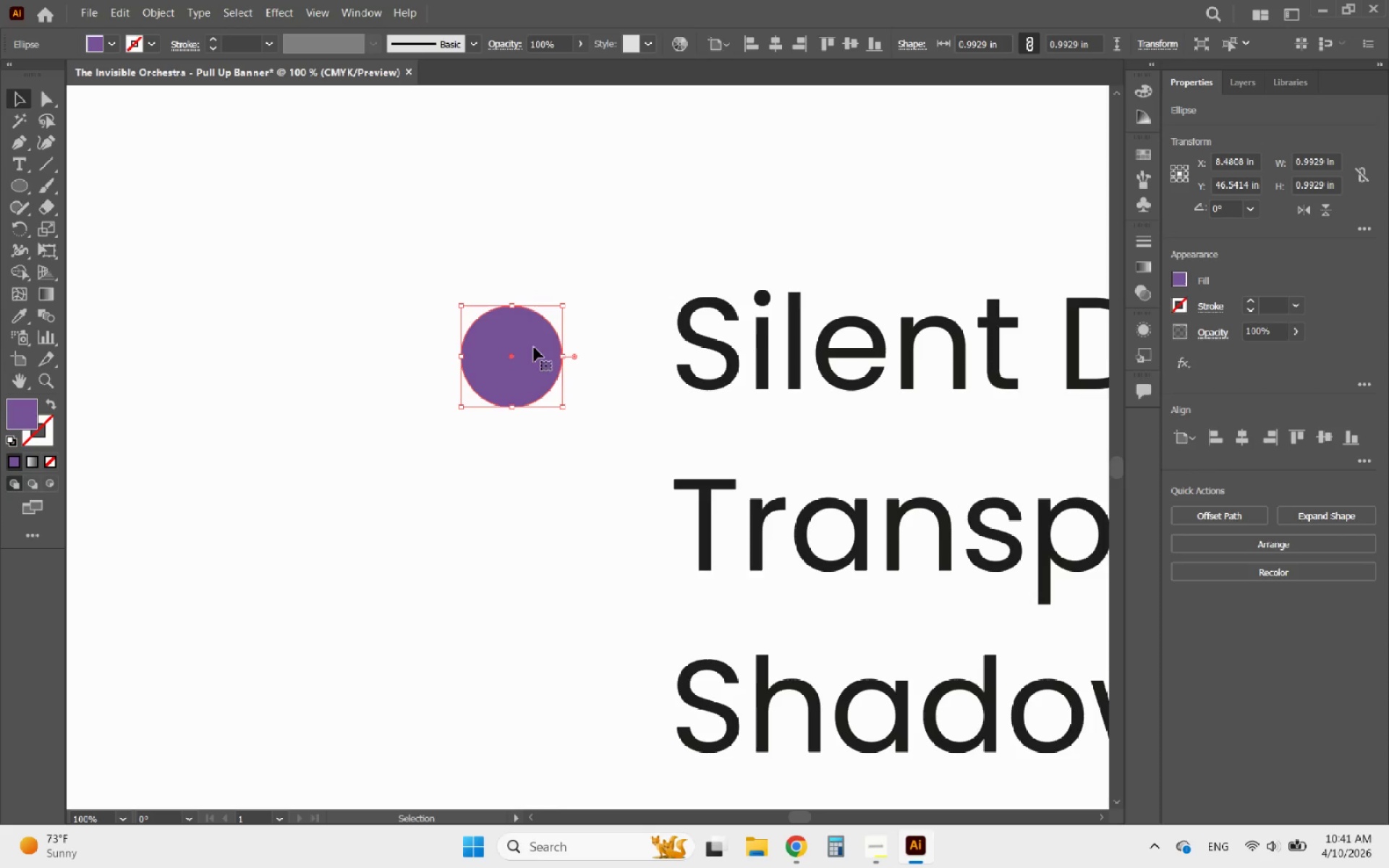 
left_click_drag(start_coordinate=[532, 349], to_coordinate=[543, 340])
 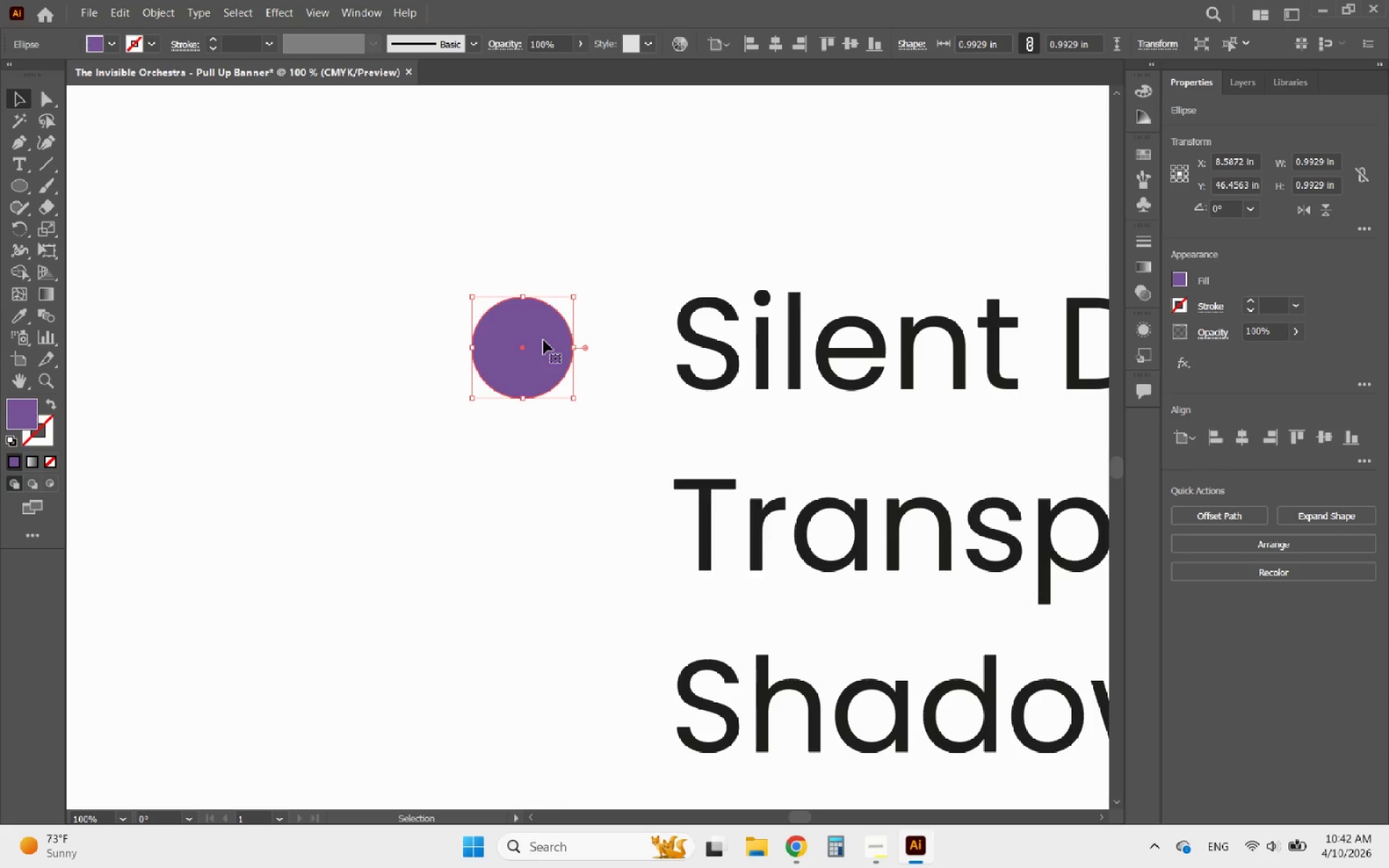 
hold_key(key=AltLeft, duration=0.36)
scroll: coordinate [538, 336], scroll_direction: up, amount: 2.0
 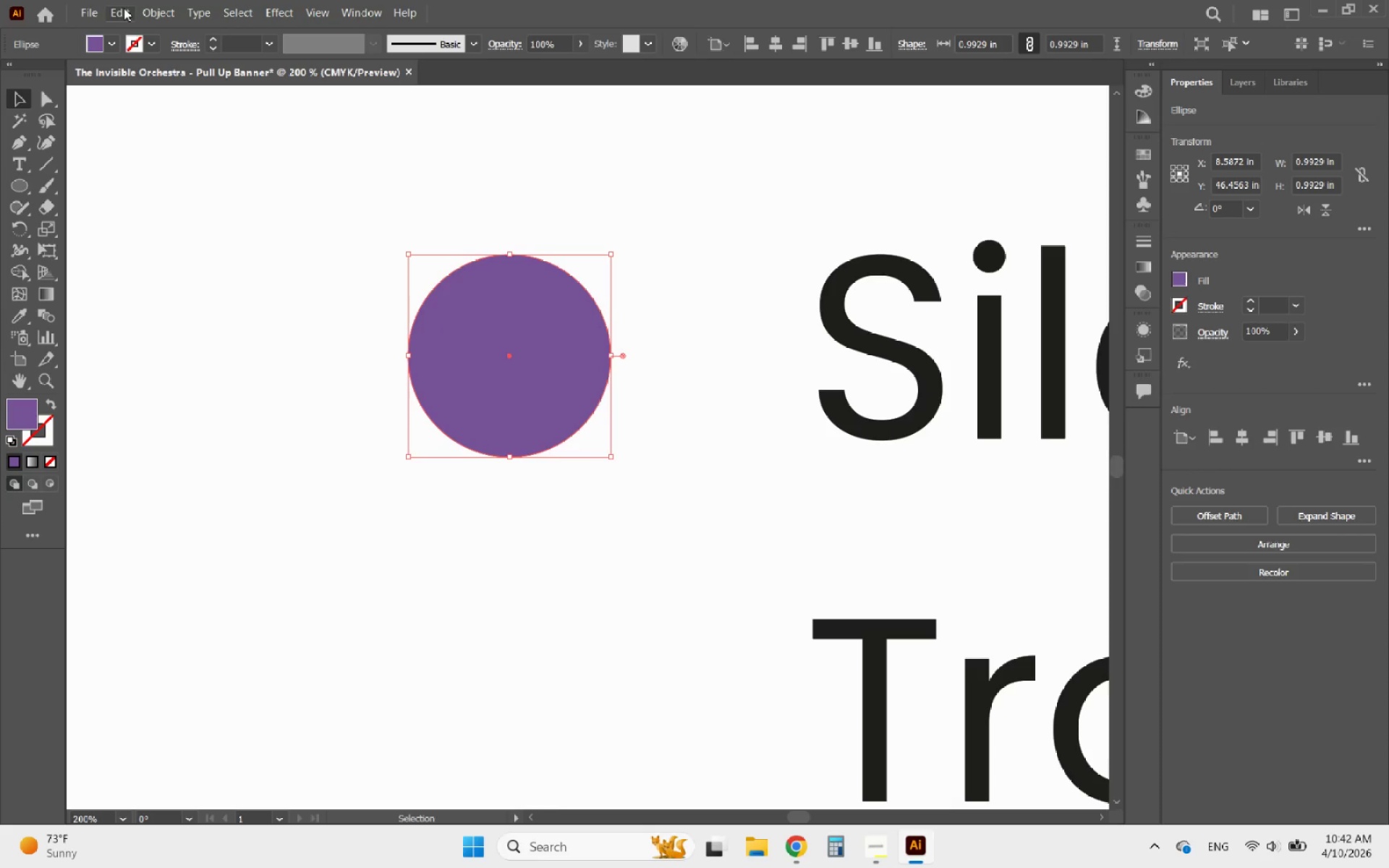 
left_click([152, 12])
 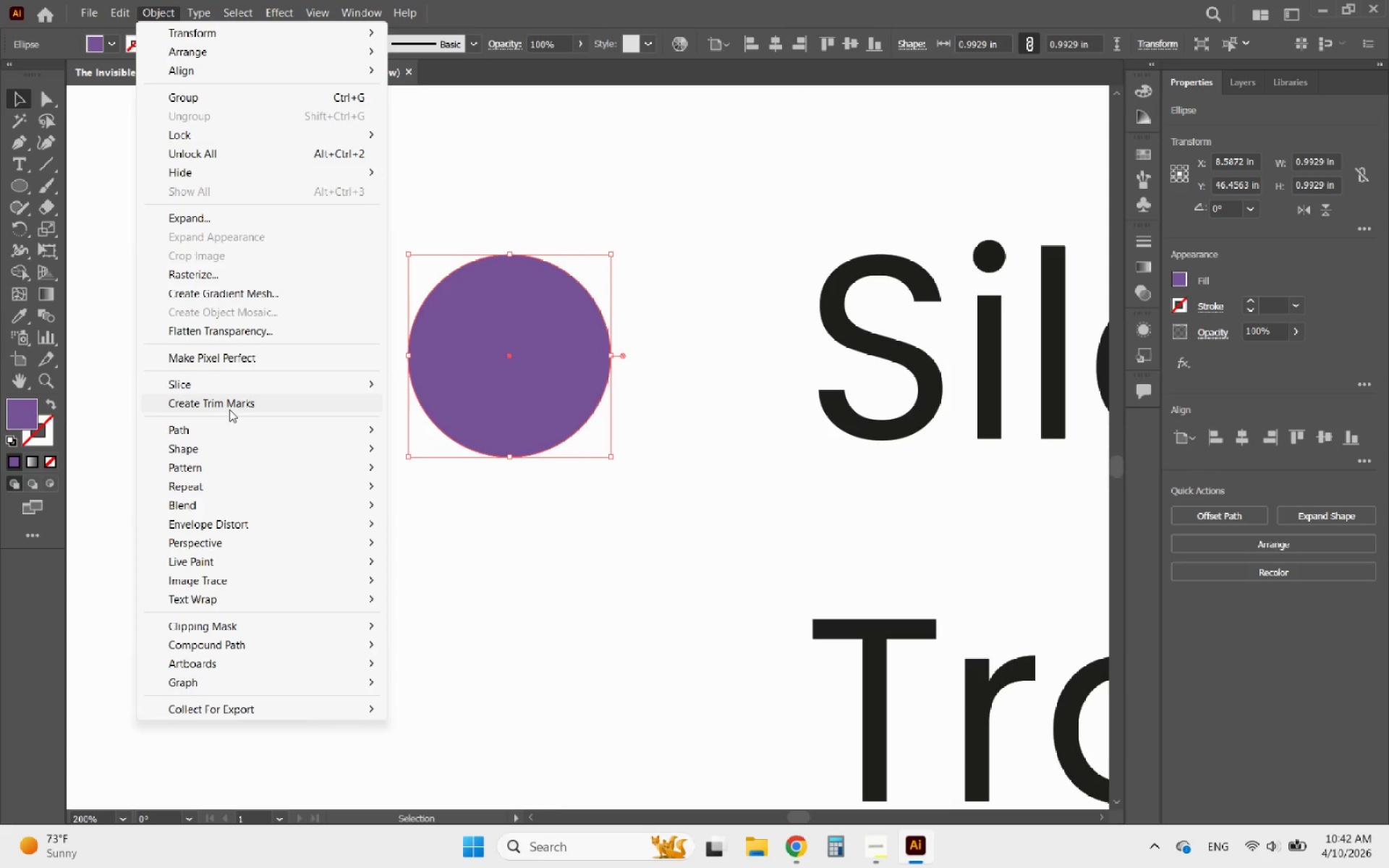 
left_click([190, 428])
 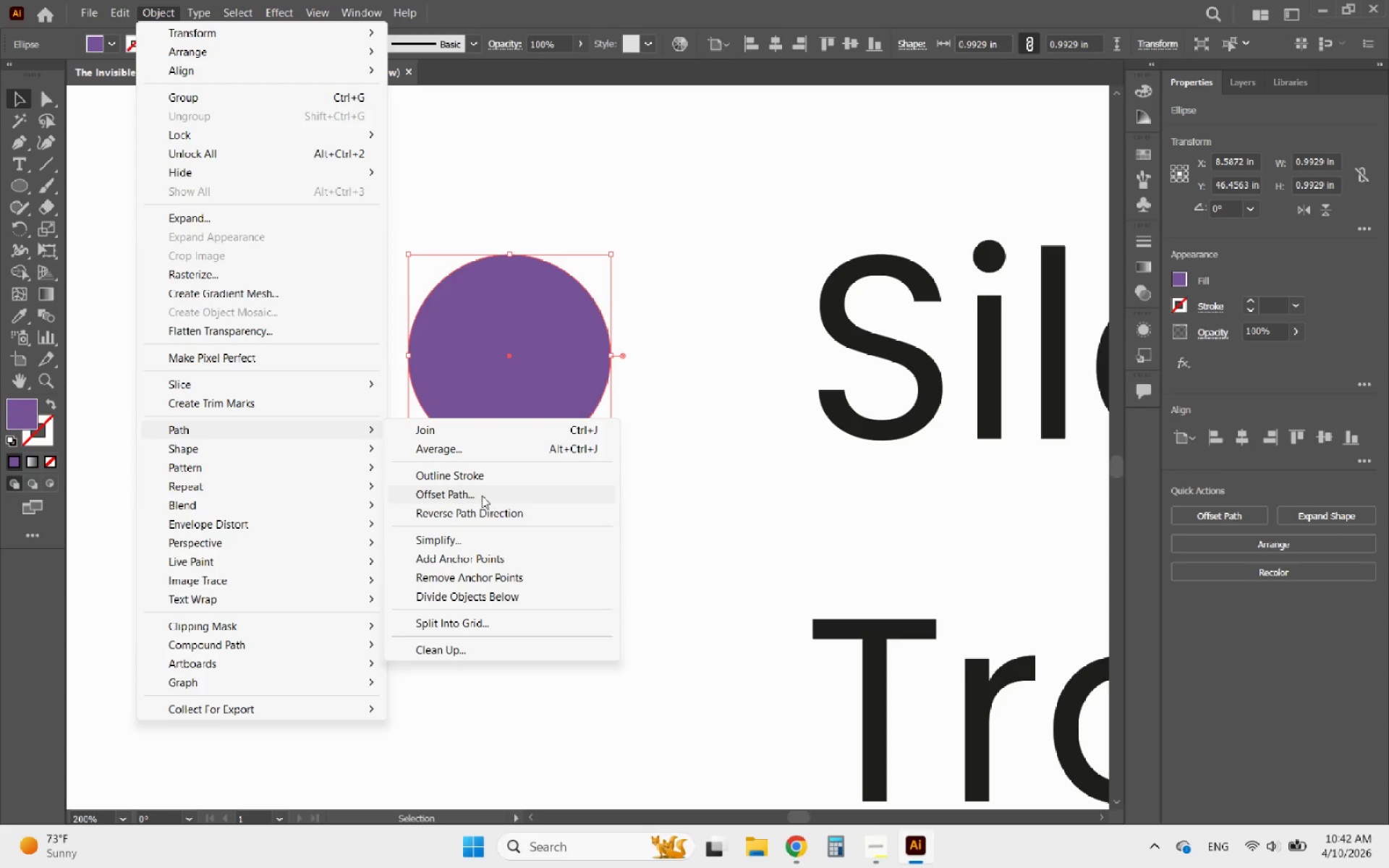 
left_click([467, 495])
 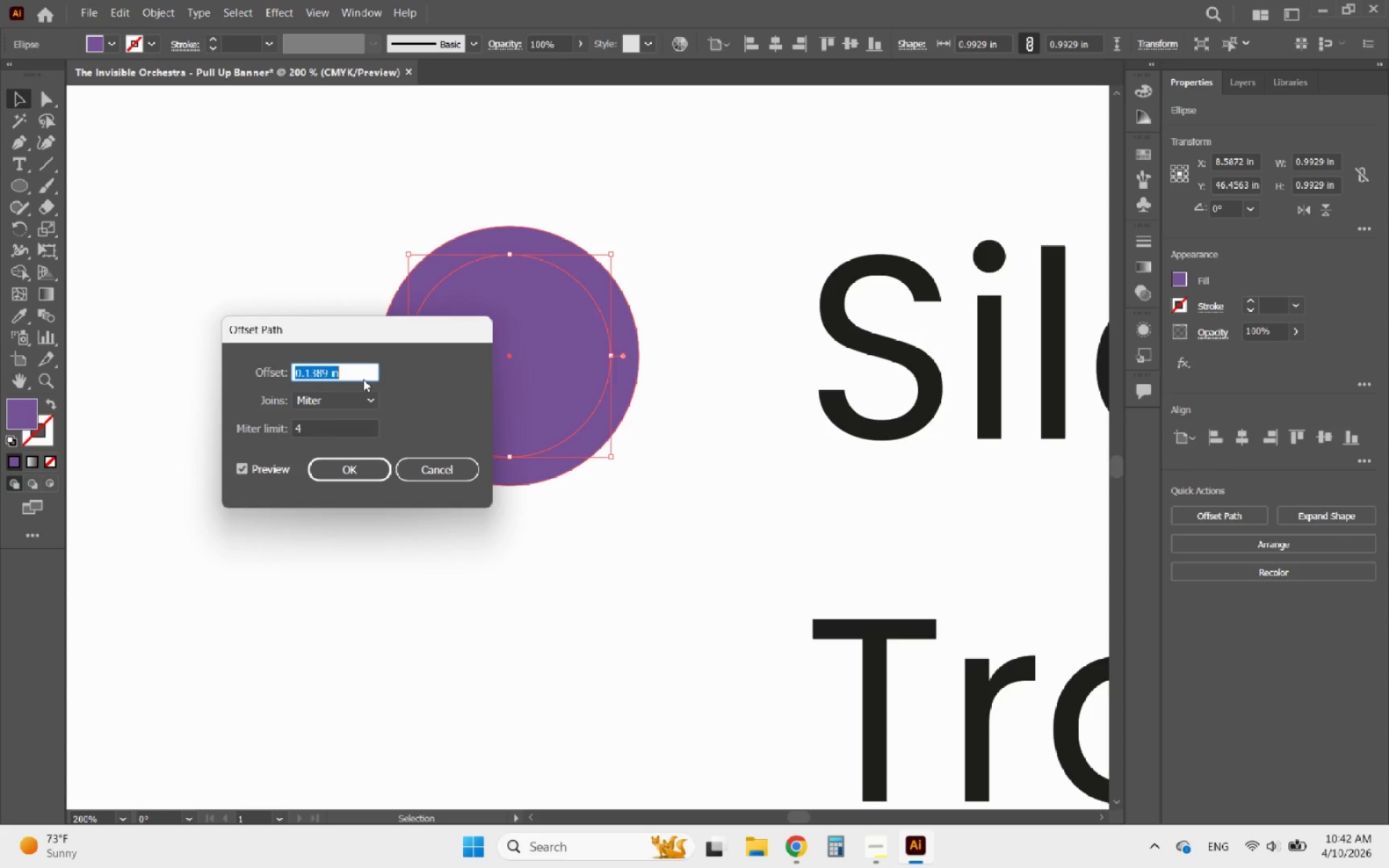 
key(O)
 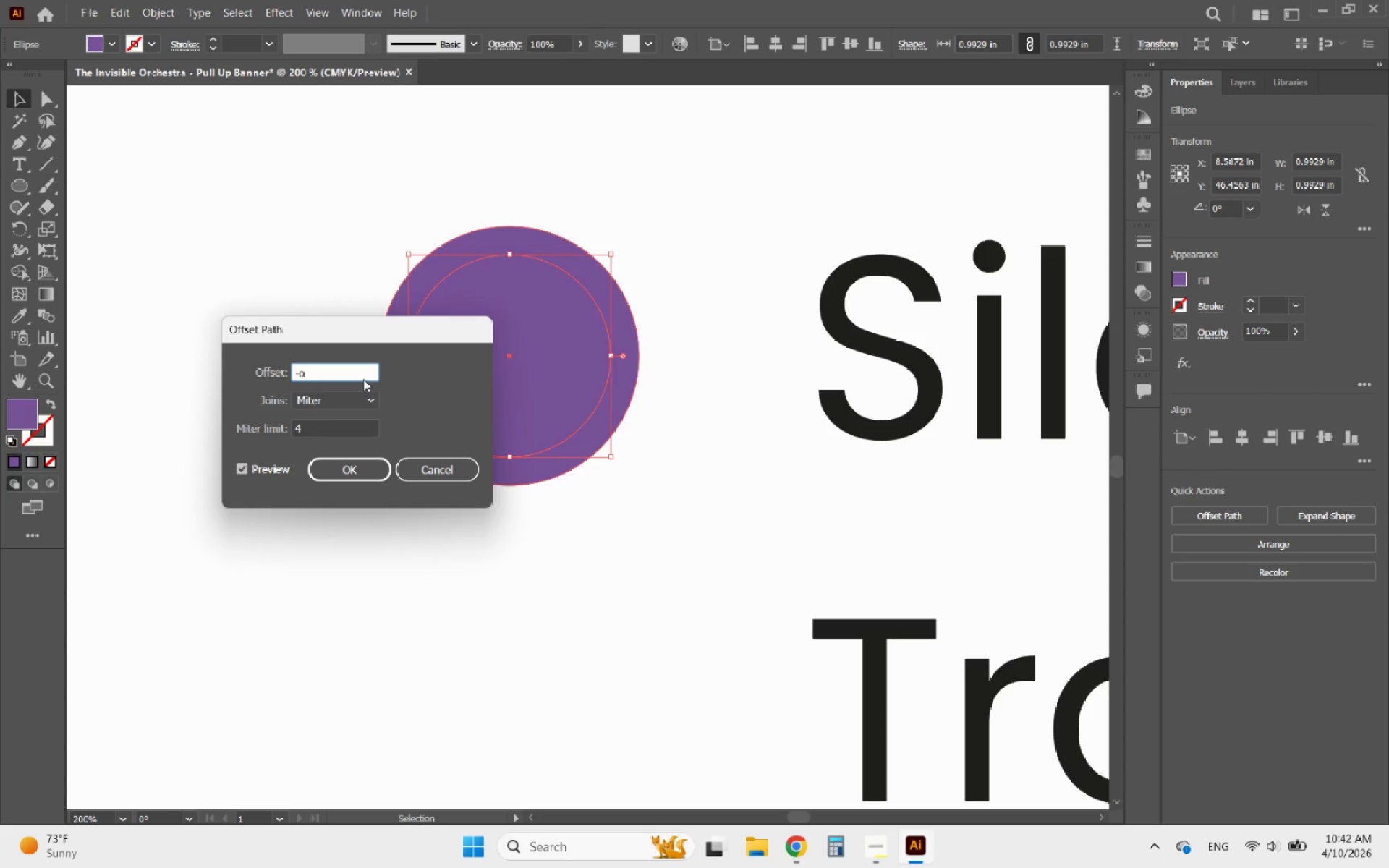 
key(Backspace)
 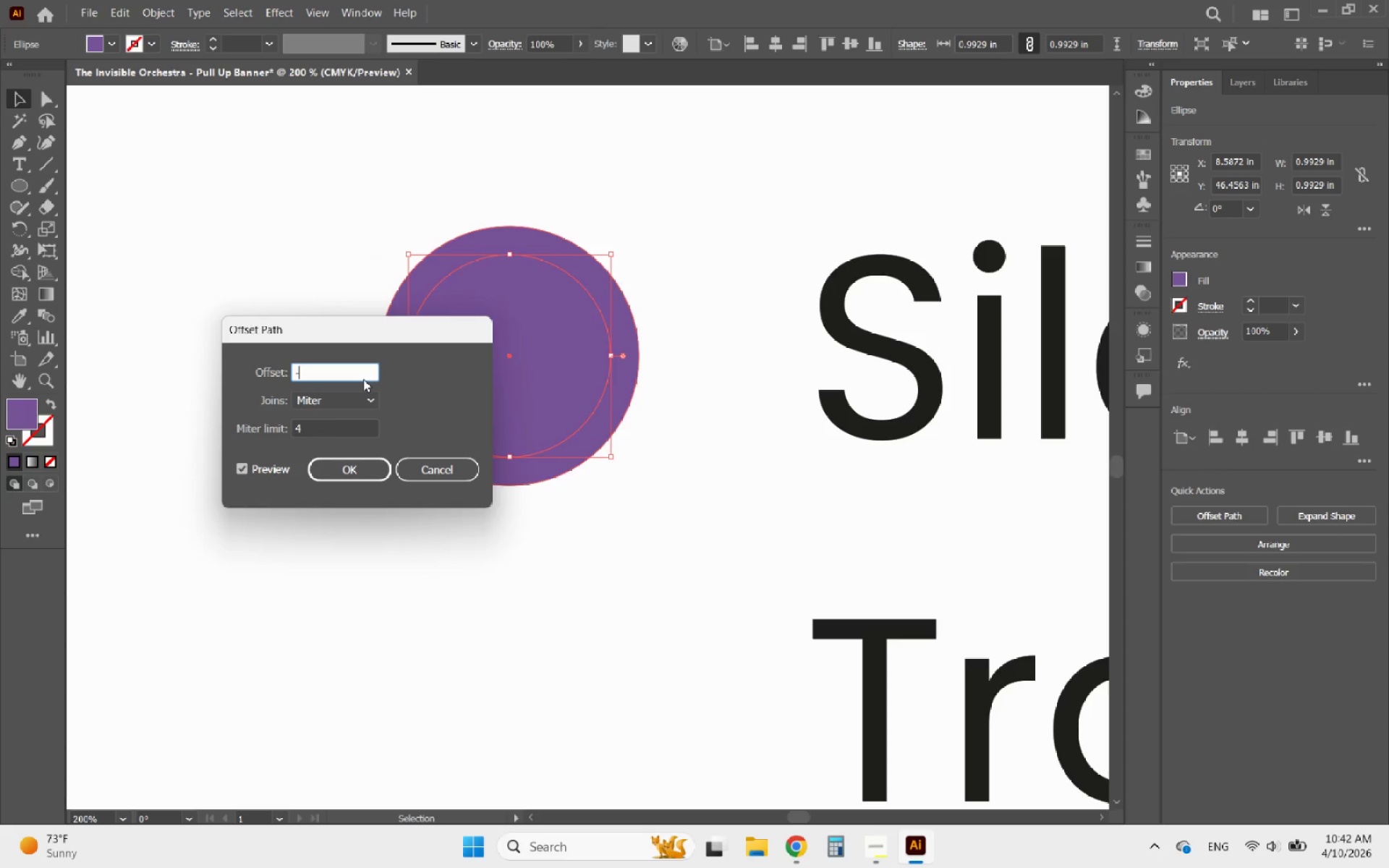 
key(0)
 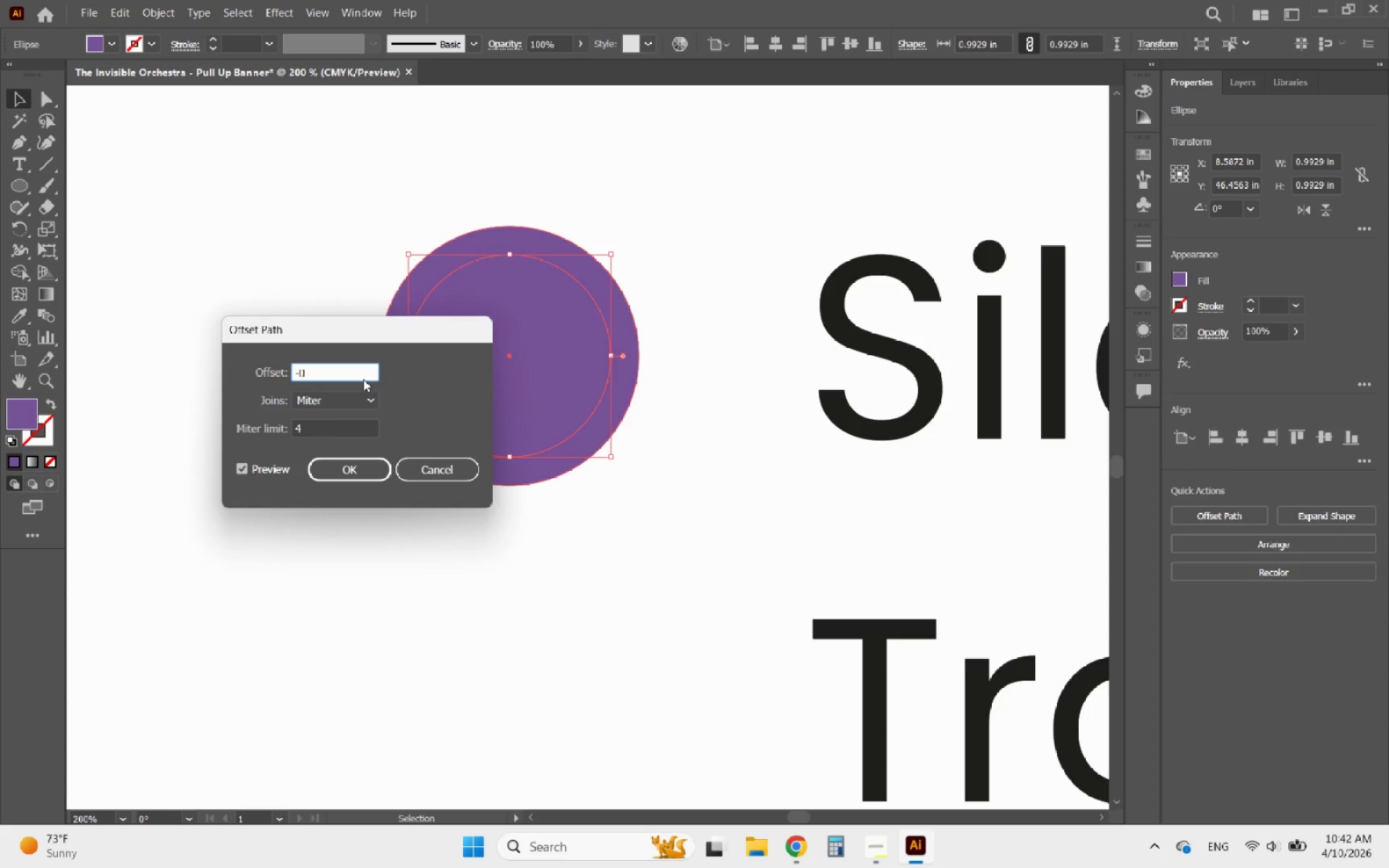 
key(Period)
 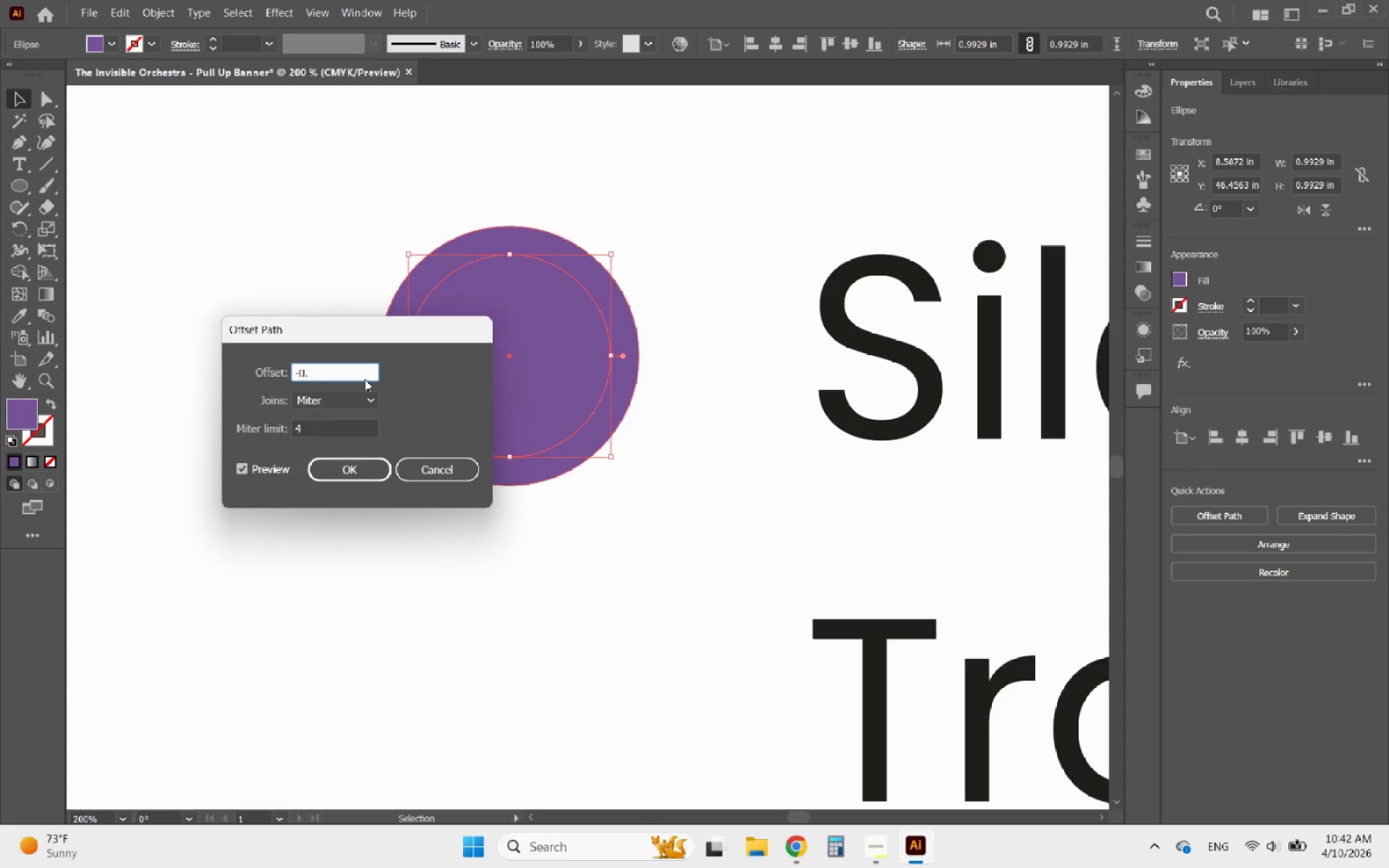 
key(1)
 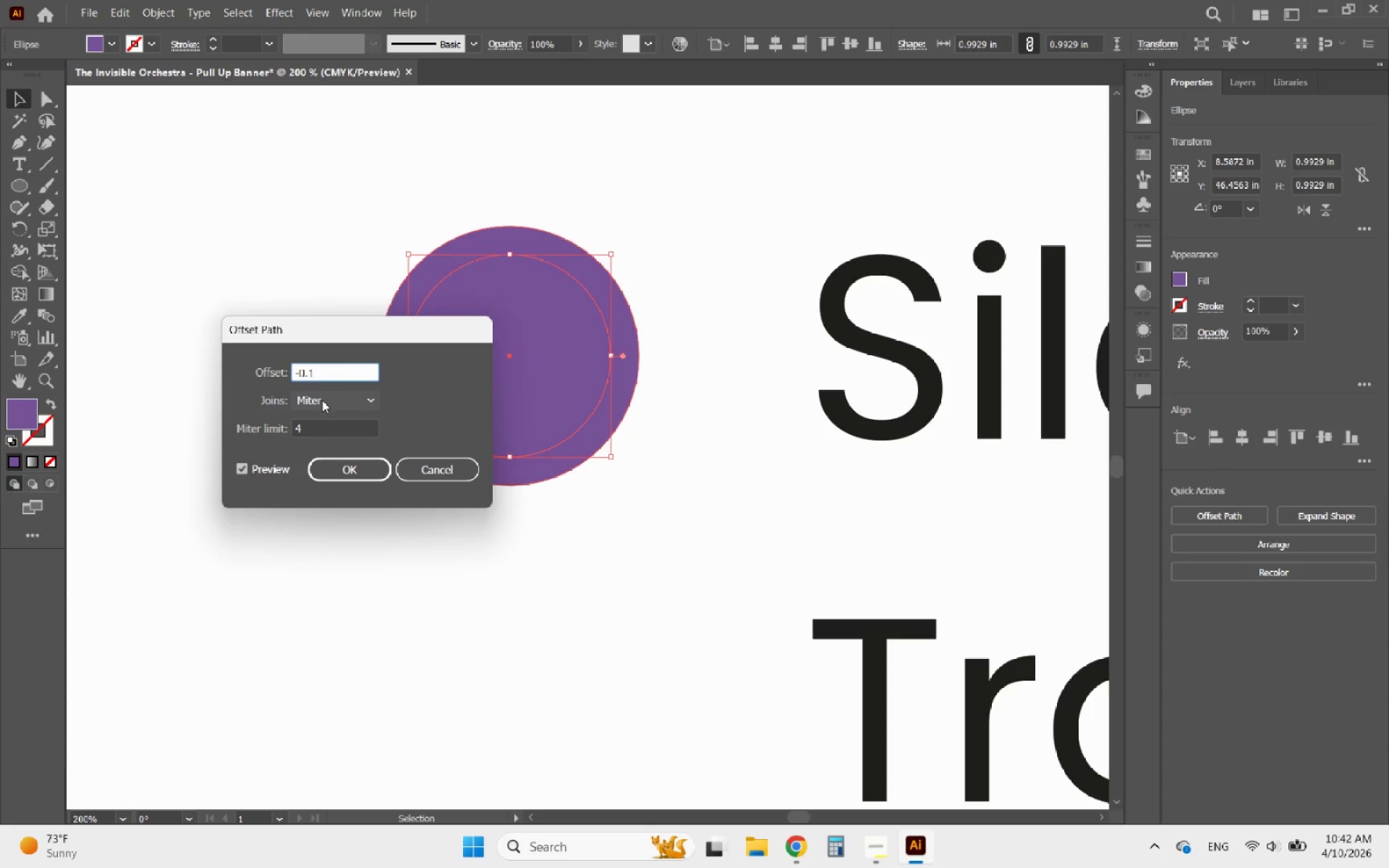 
left_click([321, 400])
 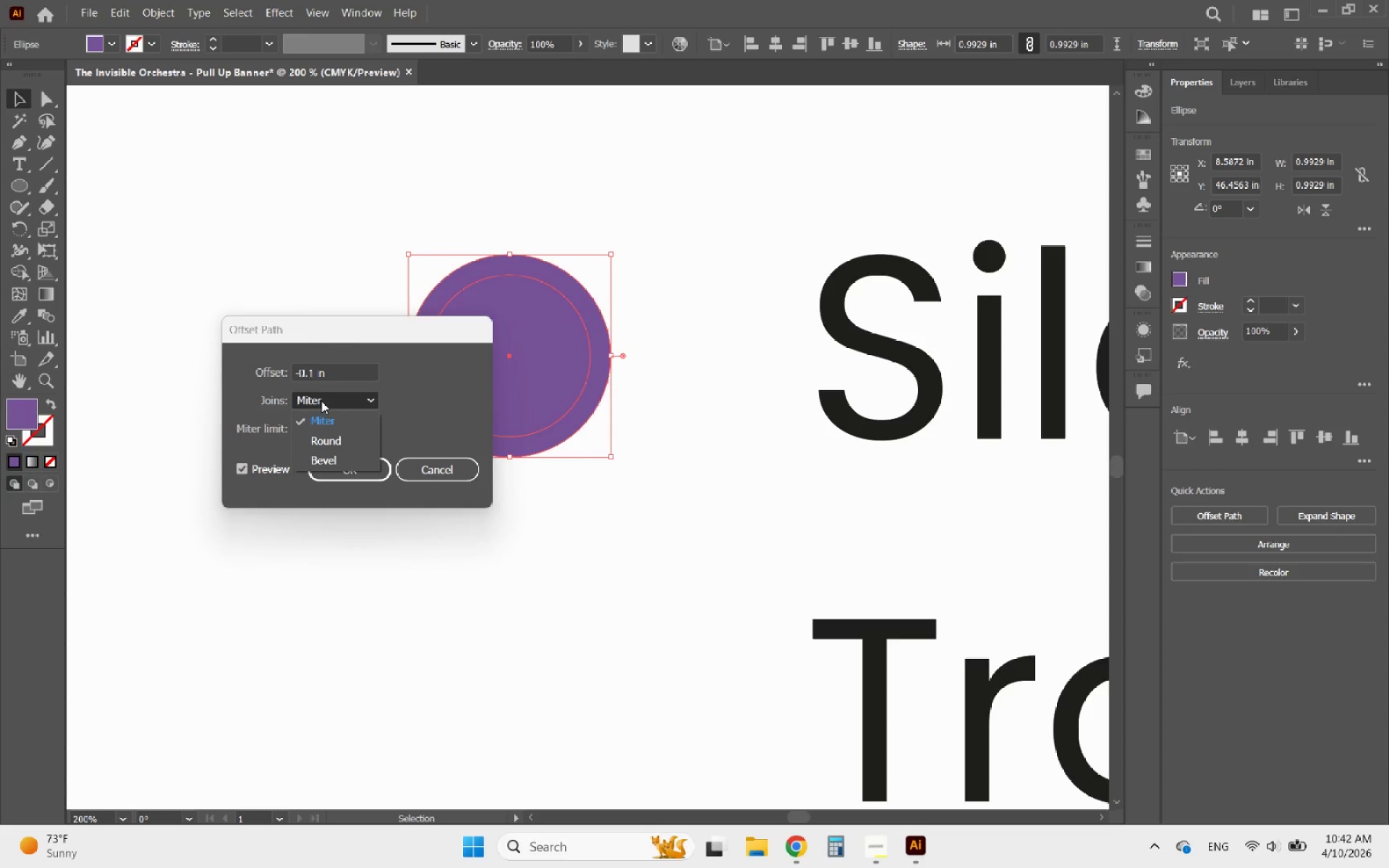 
left_click([321, 401])
 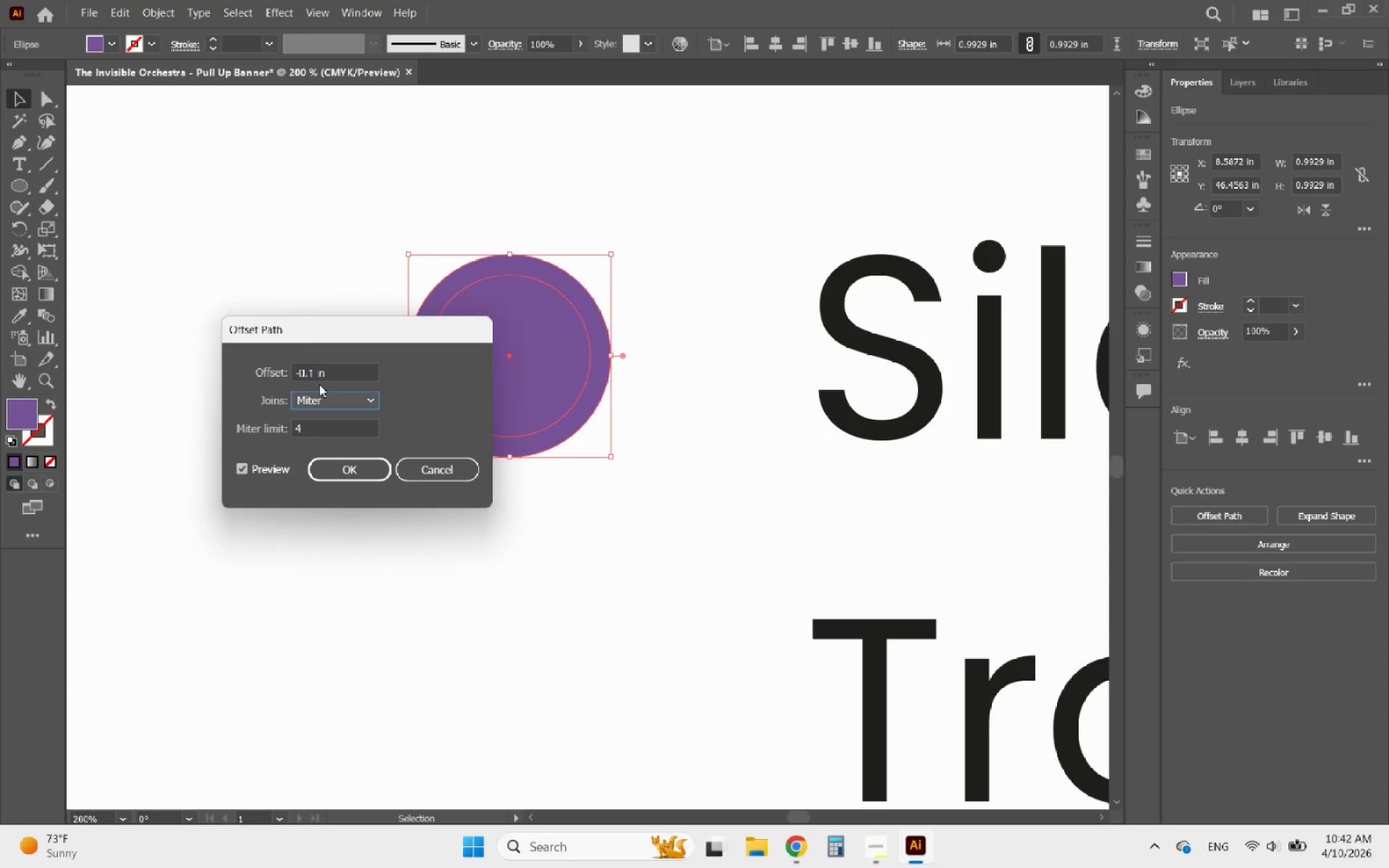 
left_click_drag(start_coordinate=[313, 377], to_coordinate=[308, 378])
 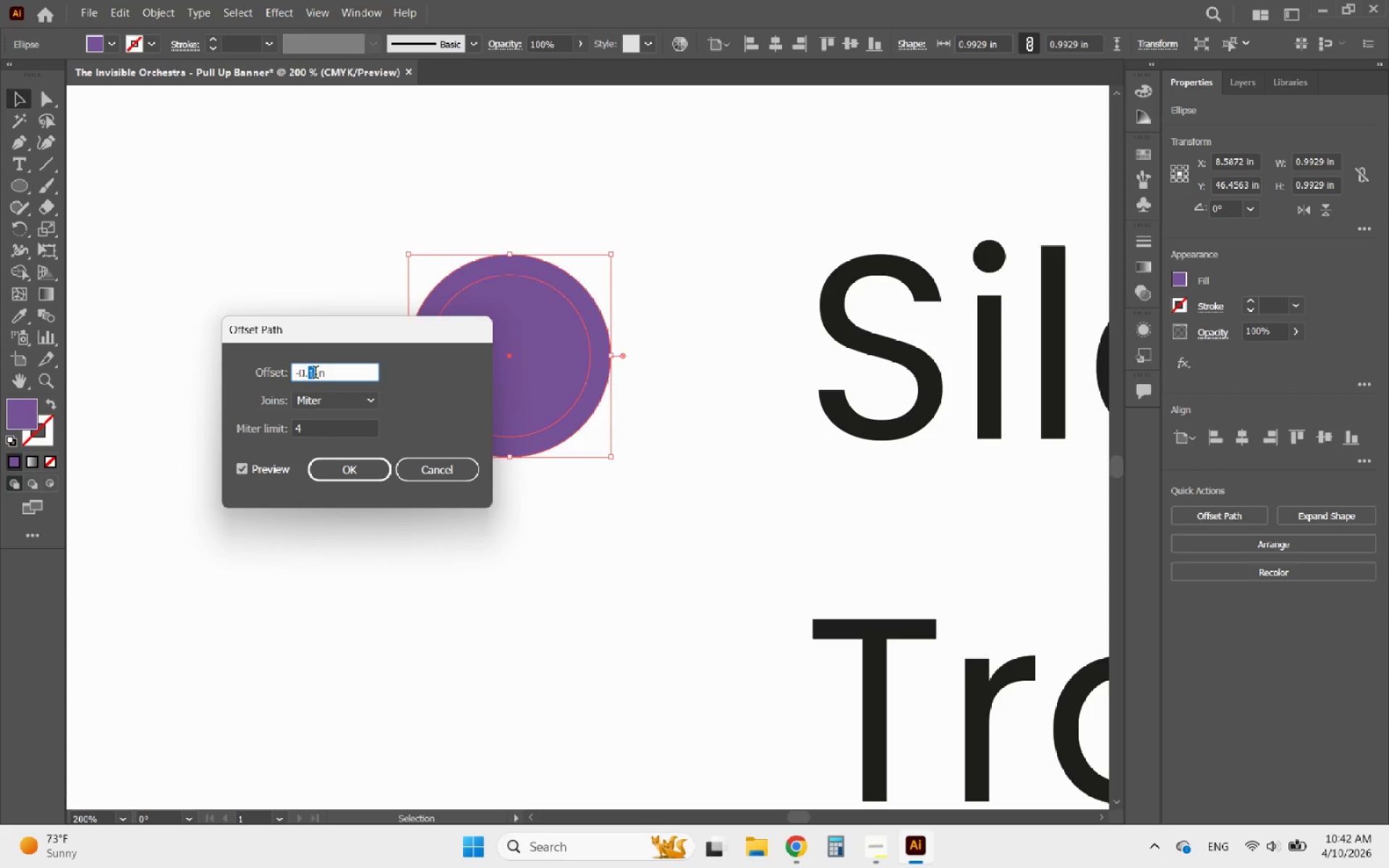 
left_click([318, 373])
 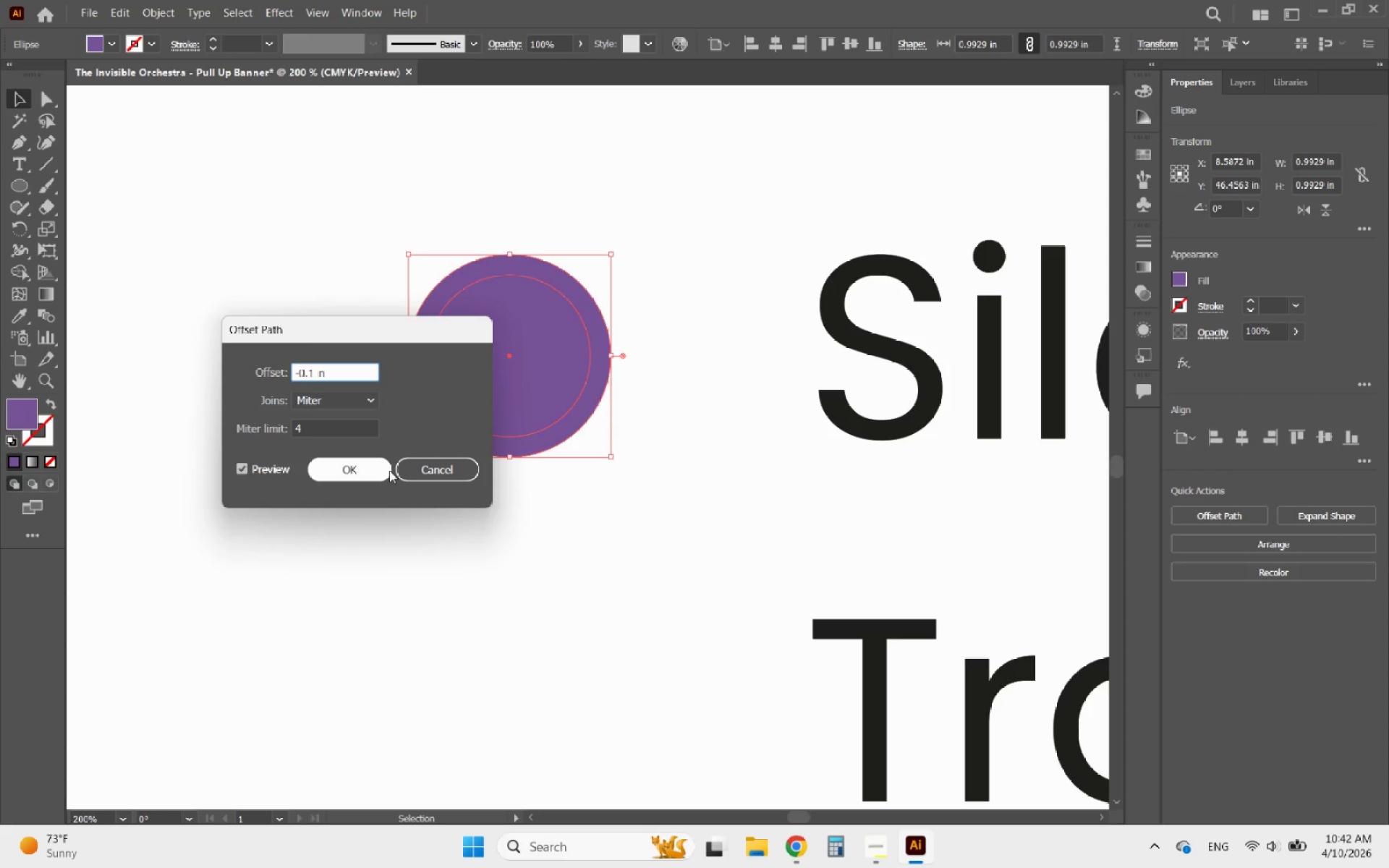 
key(ArrowLeft)
 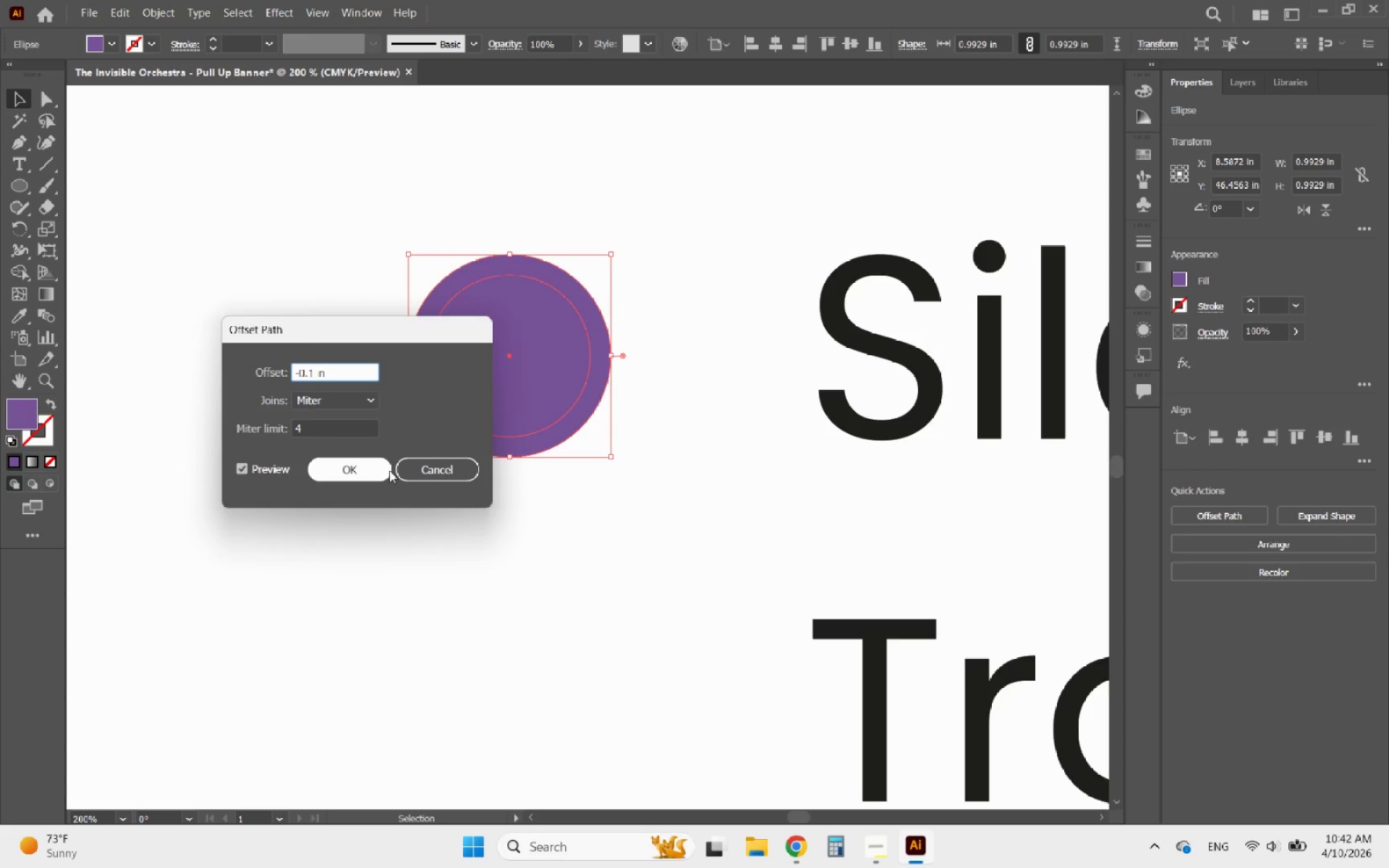 
key(5)
 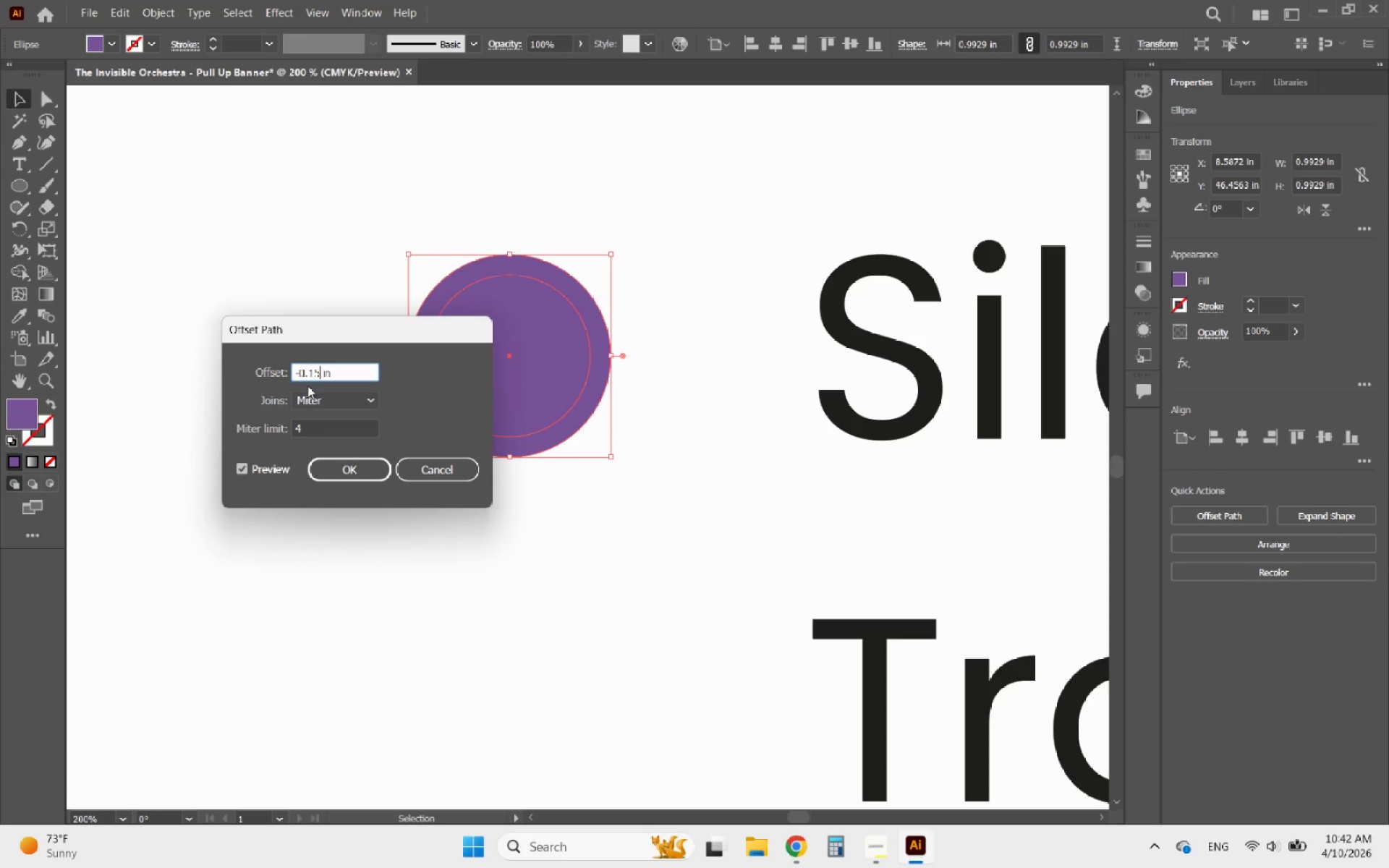 
left_click([325, 395])
 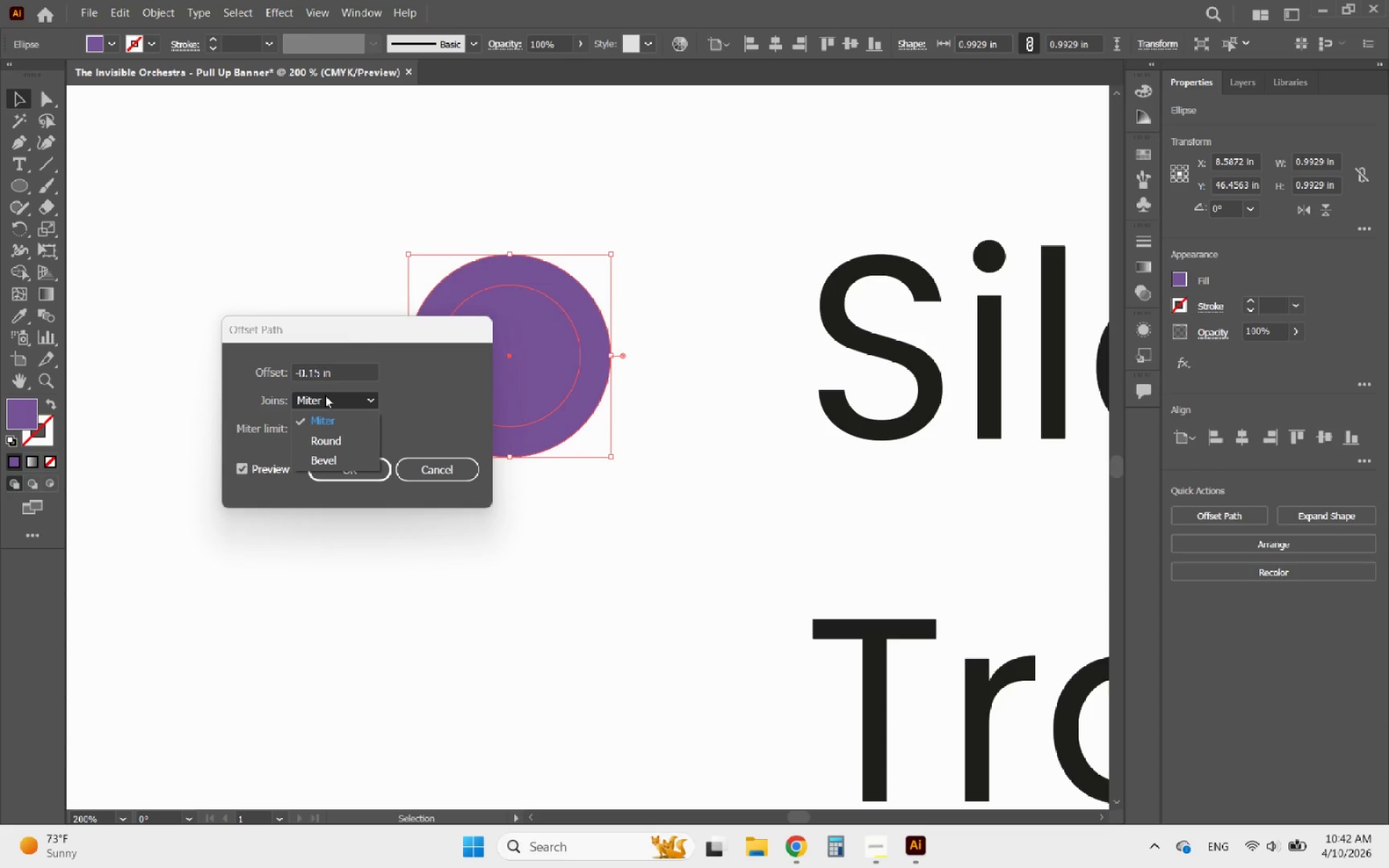 
left_click([325, 395])
 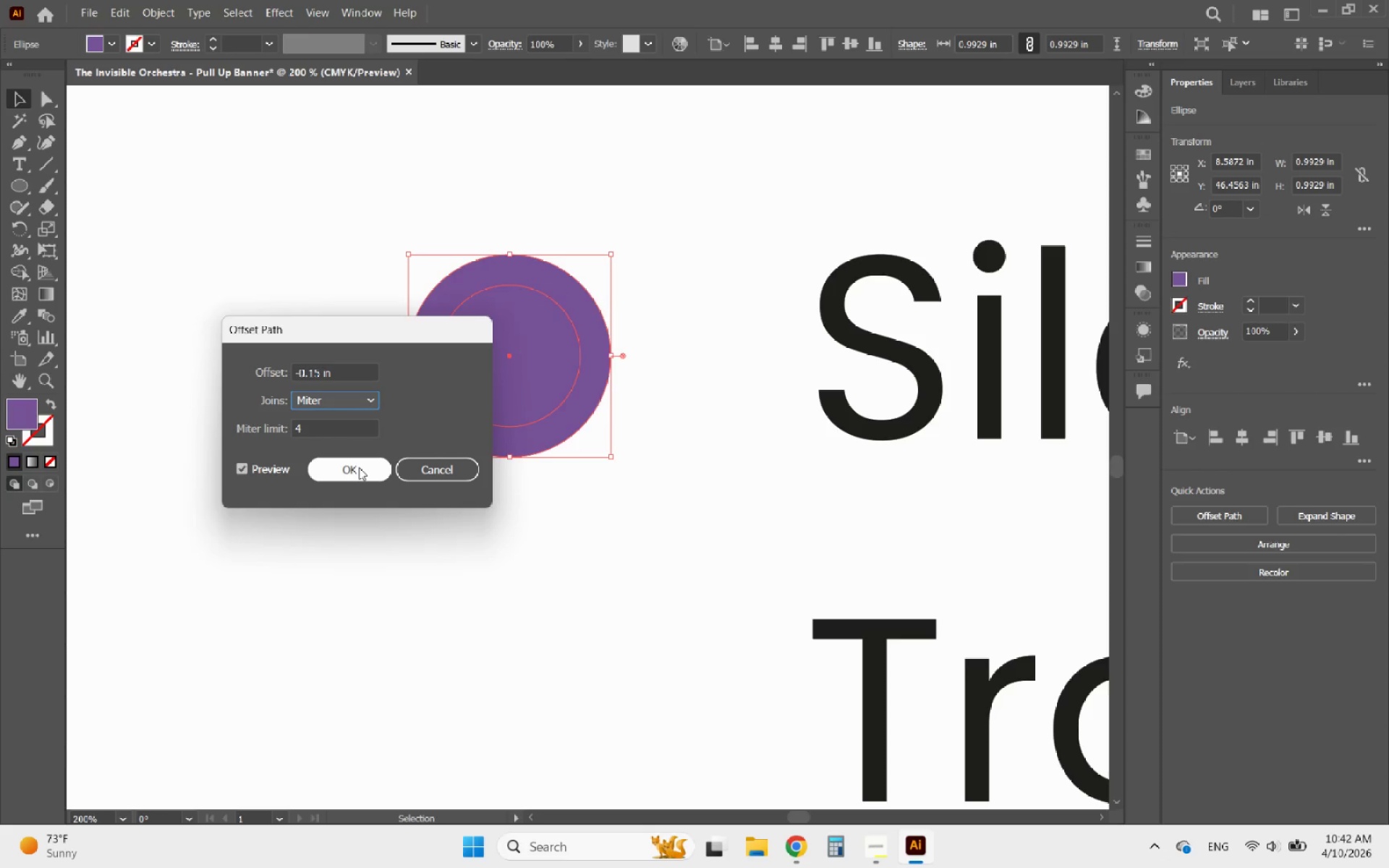 
left_click([359, 467])
 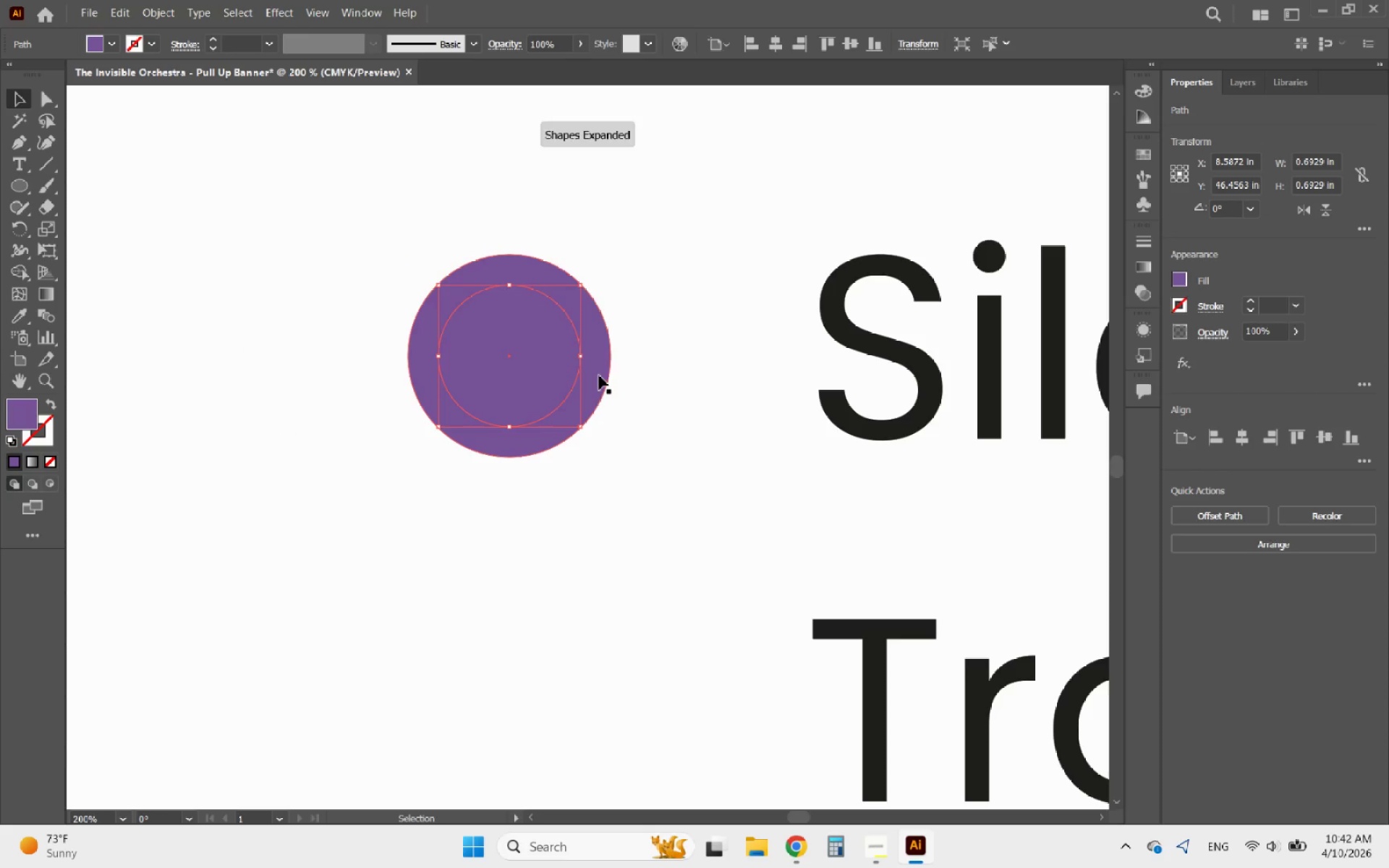 
hold_key(key=ShiftLeft, duration=0.38)
left_click([599, 375])
 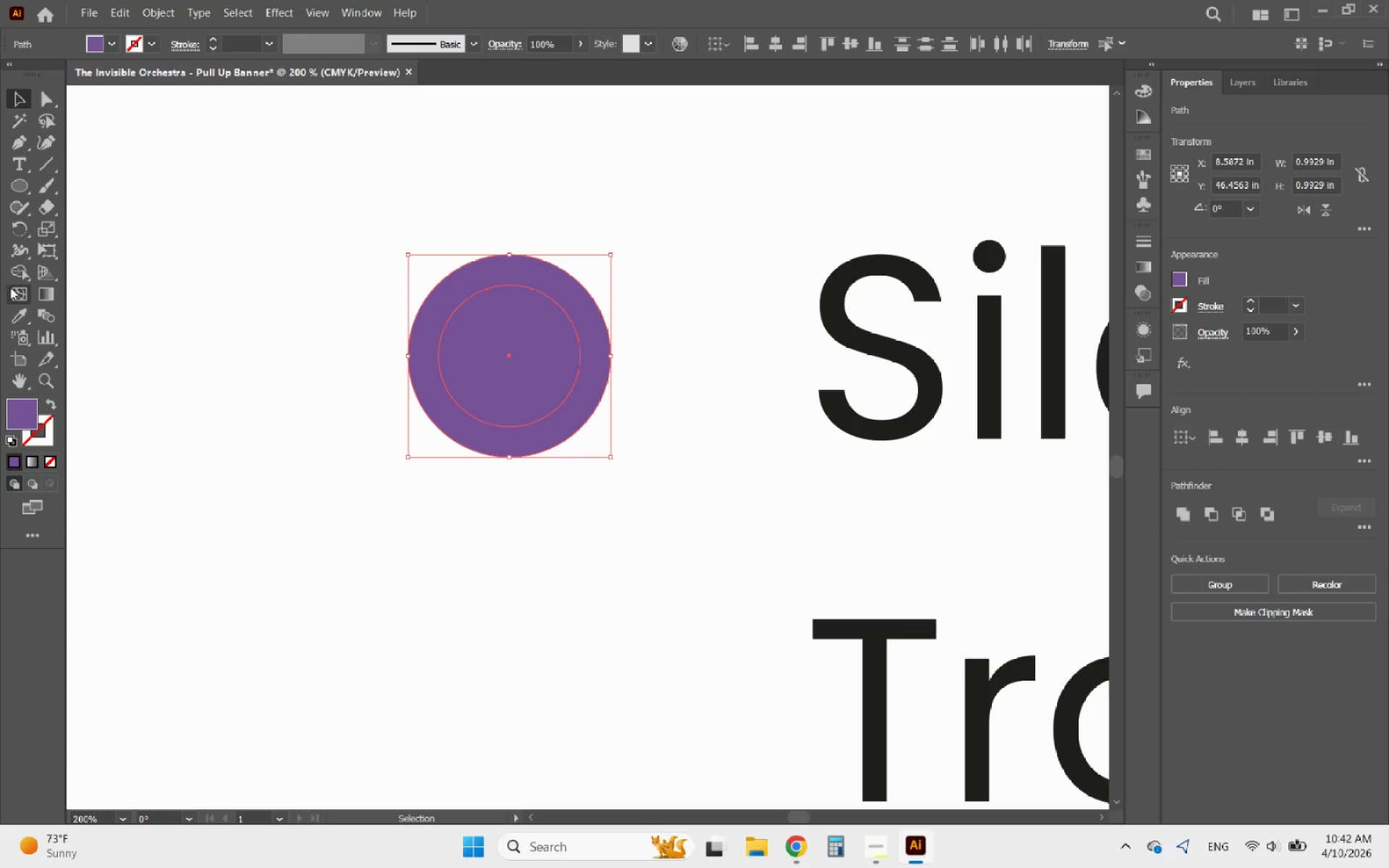 
left_click([10, 267])
 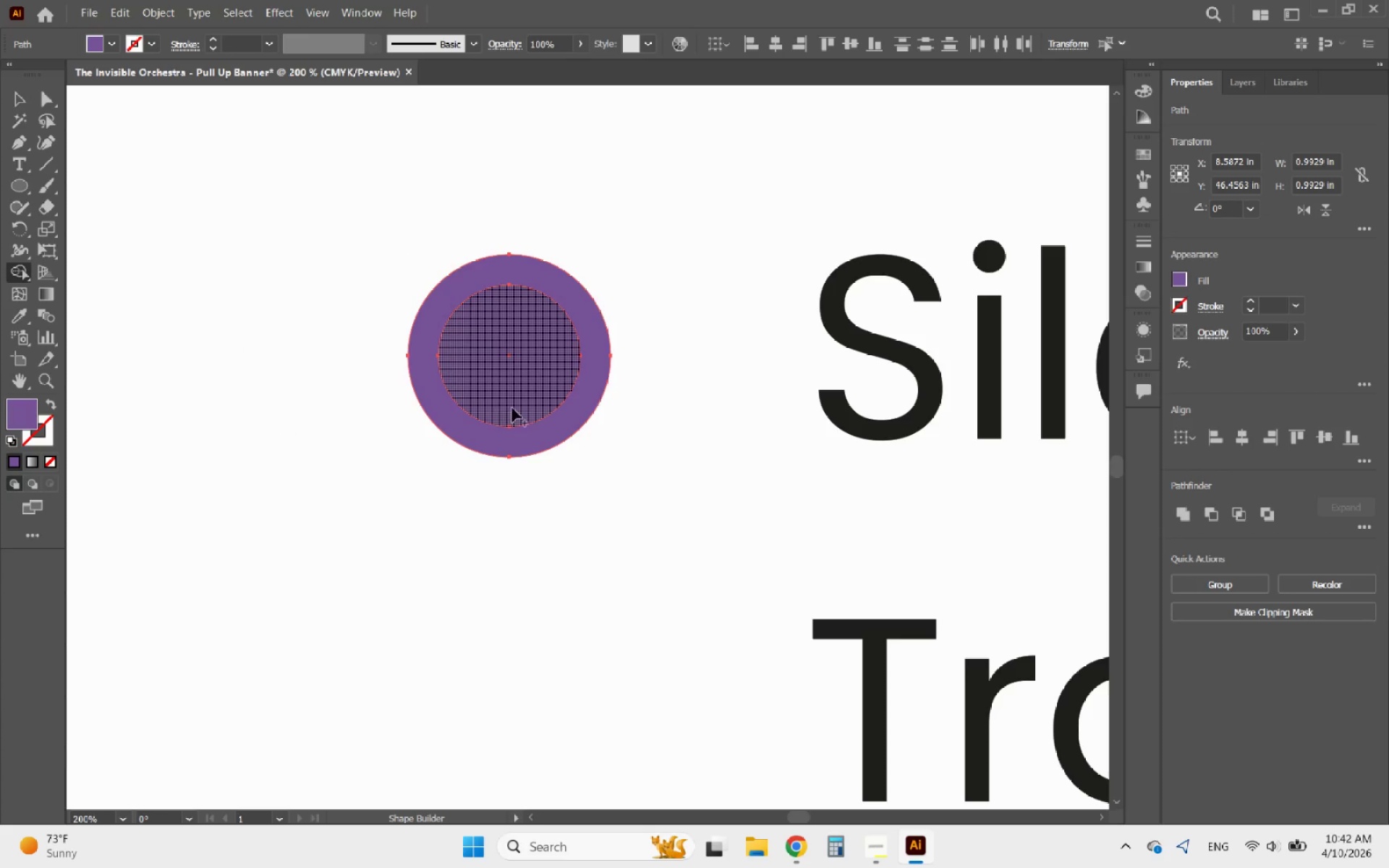 
left_click_drag(start_coordinate=[516, 399], to_coordinate=[543, 328])
 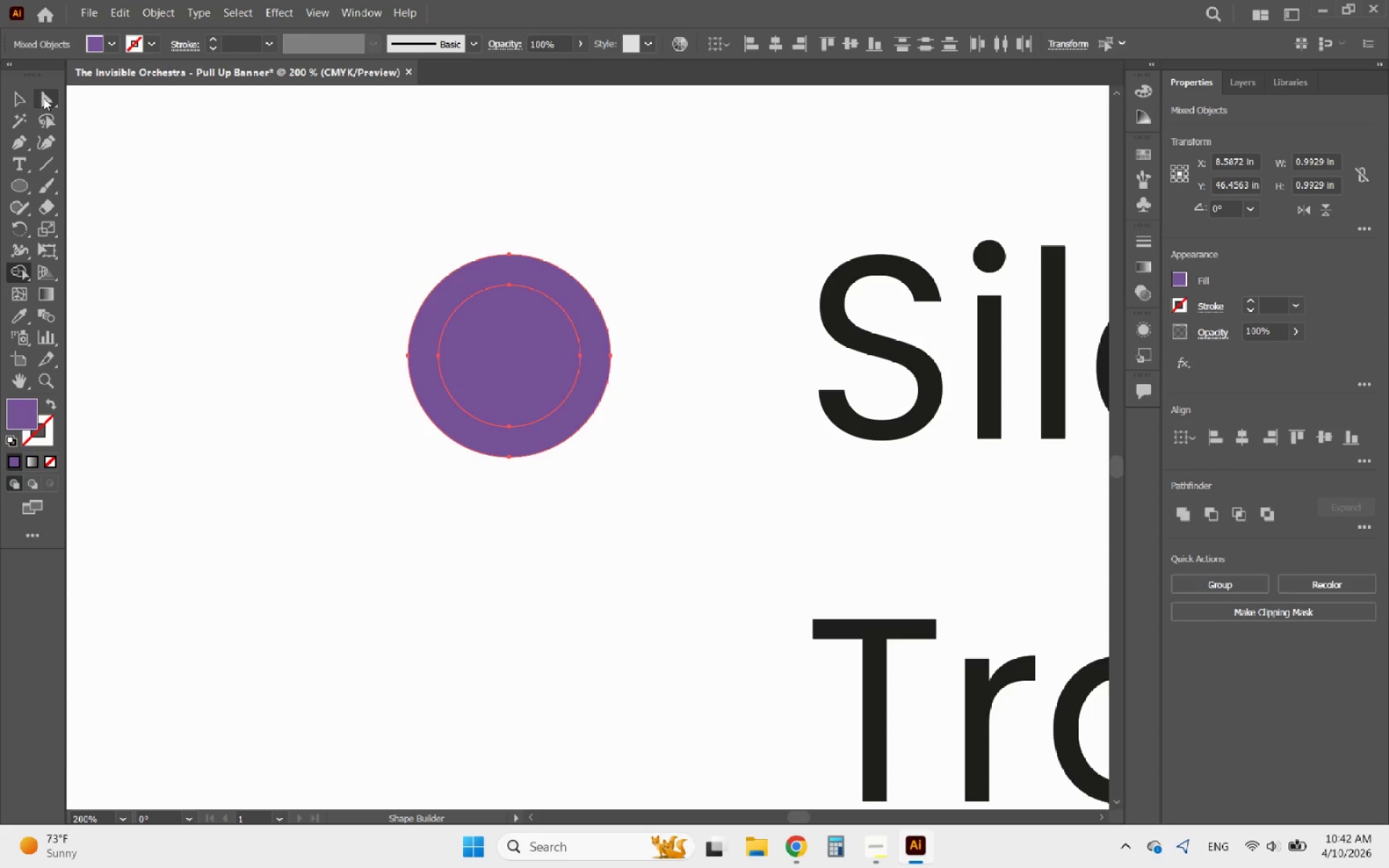 
left_click([22, 94])
 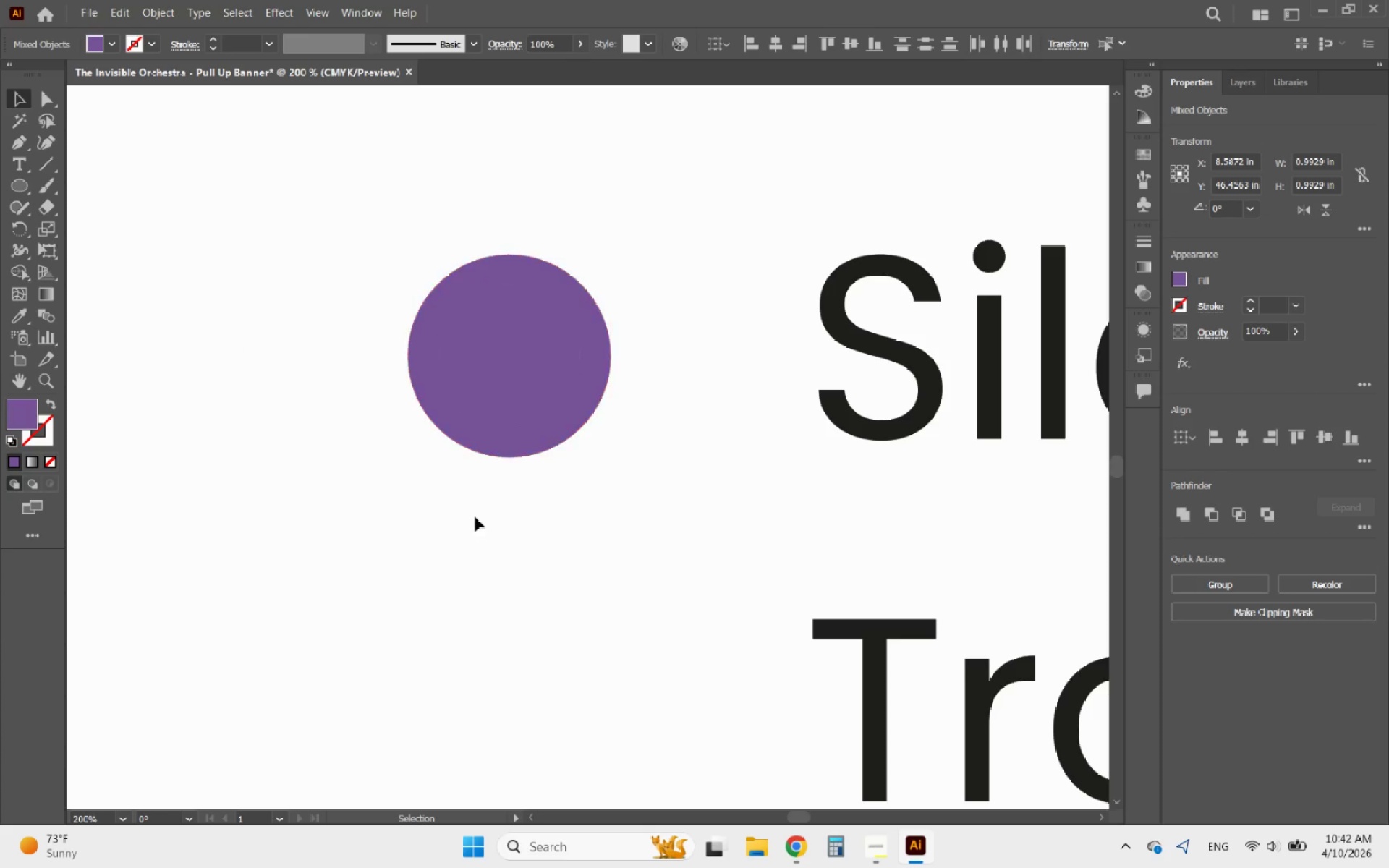 
double_click([471, 377])
 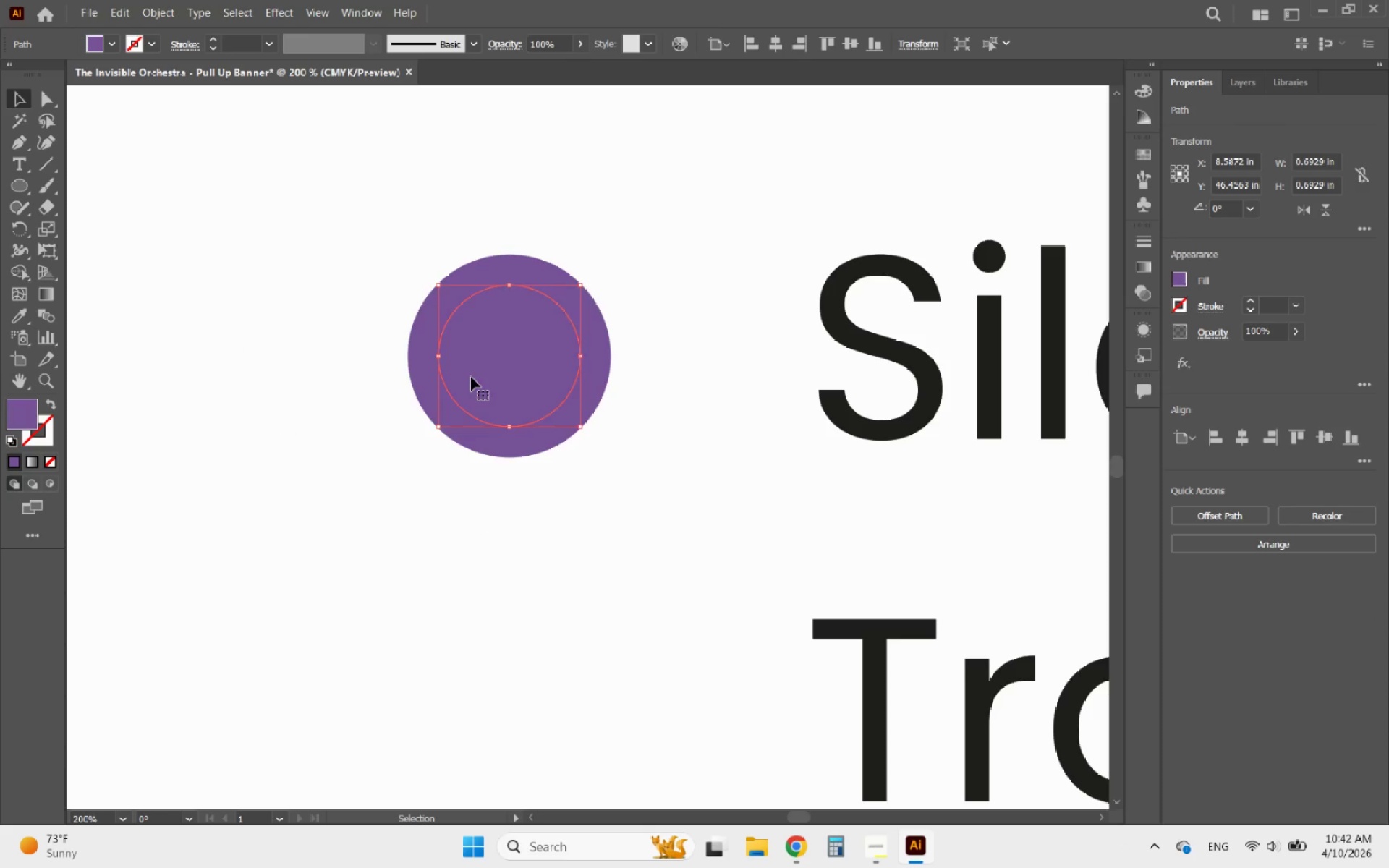 
key(Delete)
 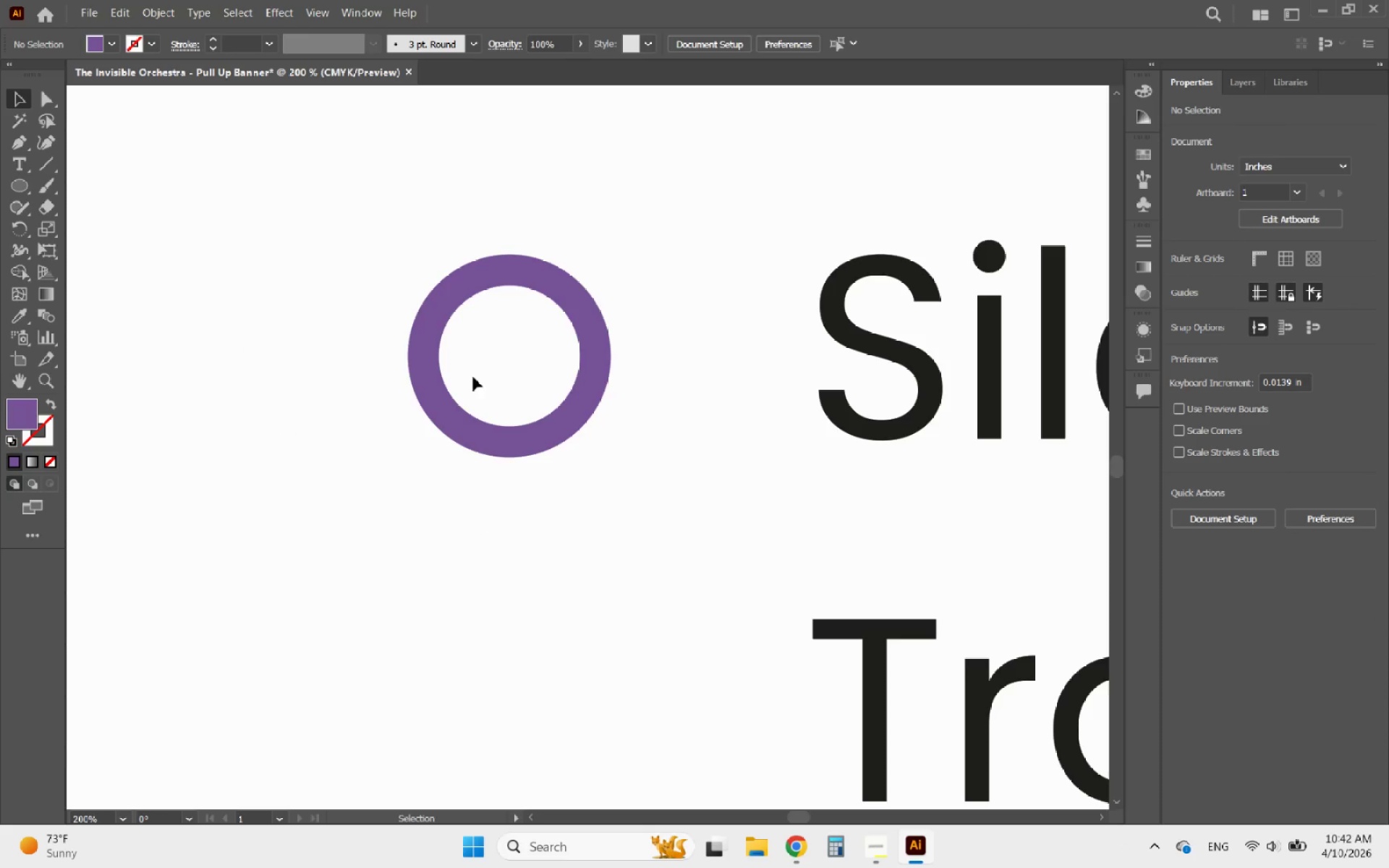 
hold_key(key=AltLeft, duration=1.22)
scroll: coordinate [482, 435], scroll_direction: none, amount: 0.0
 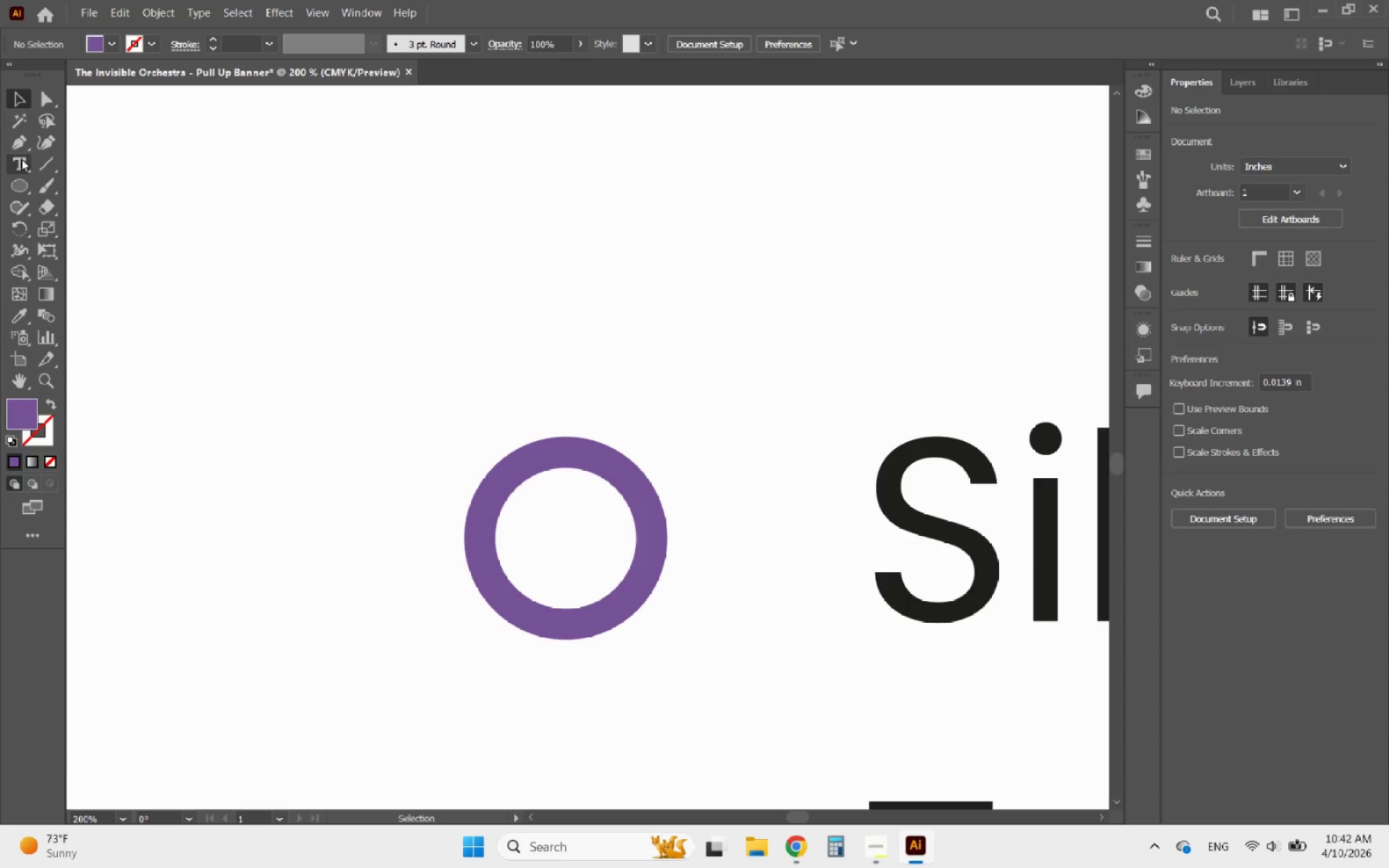 
left_click([20, 142])
 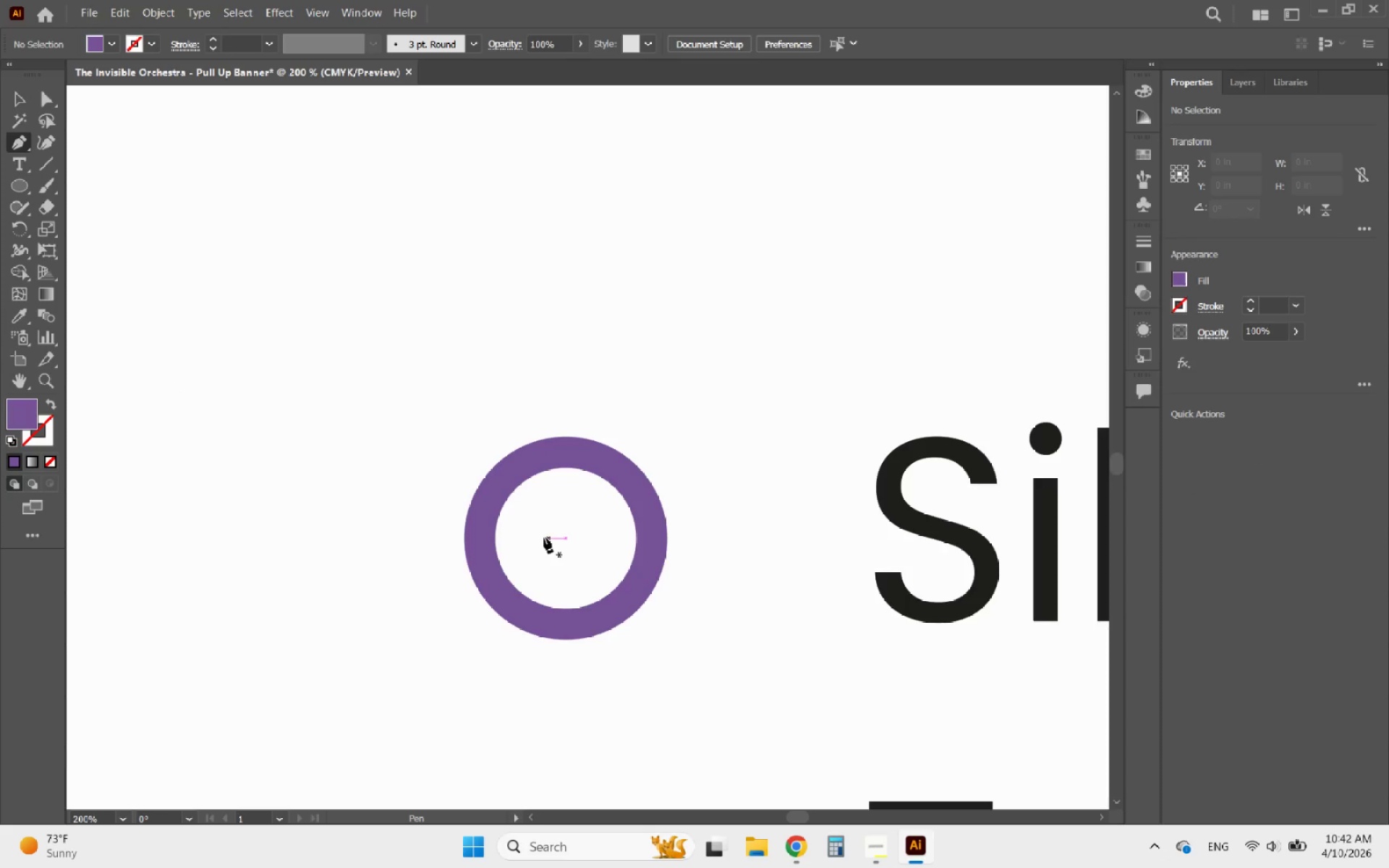 
left_click([535, 537])
 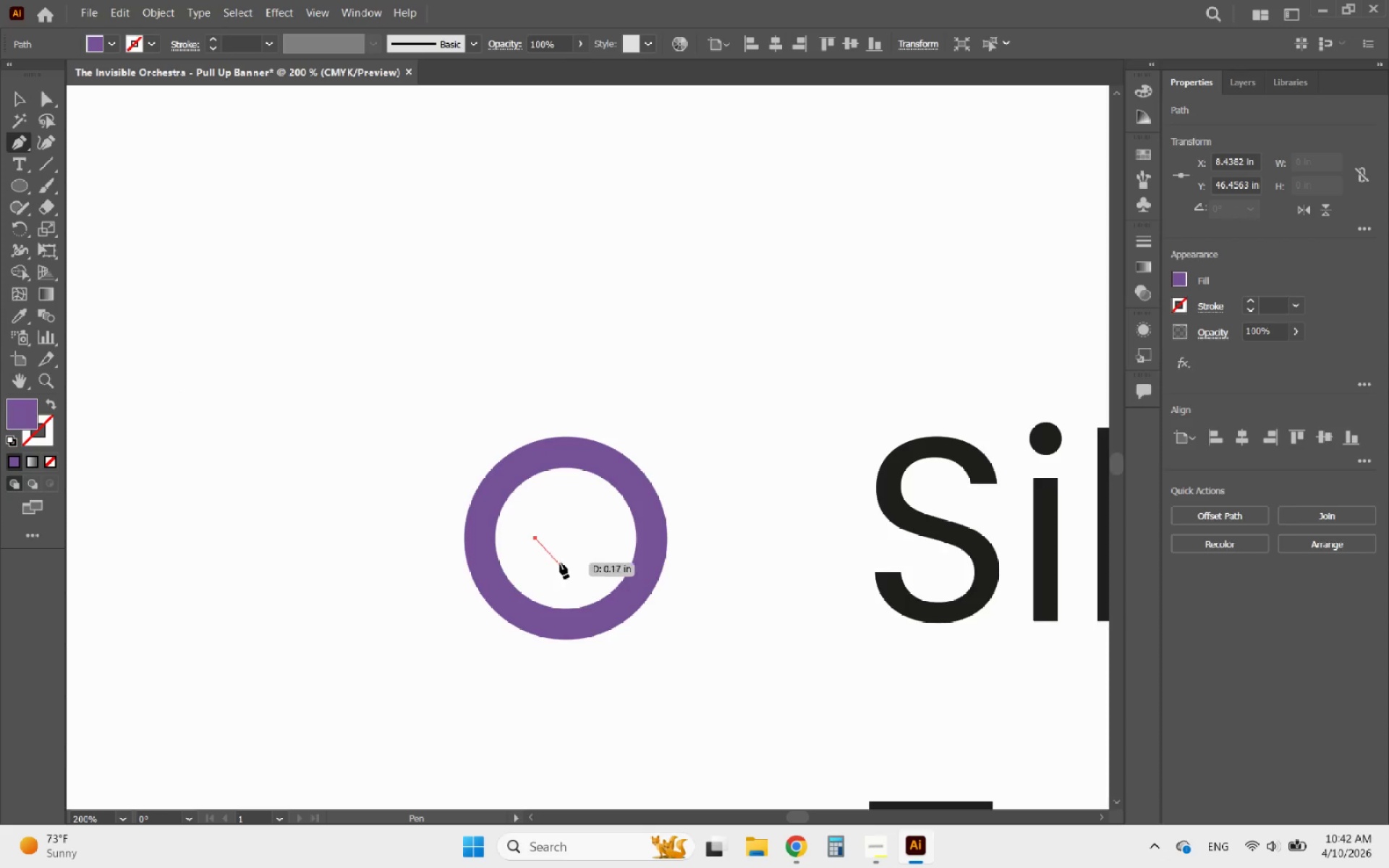 
left_click([560, 563])
 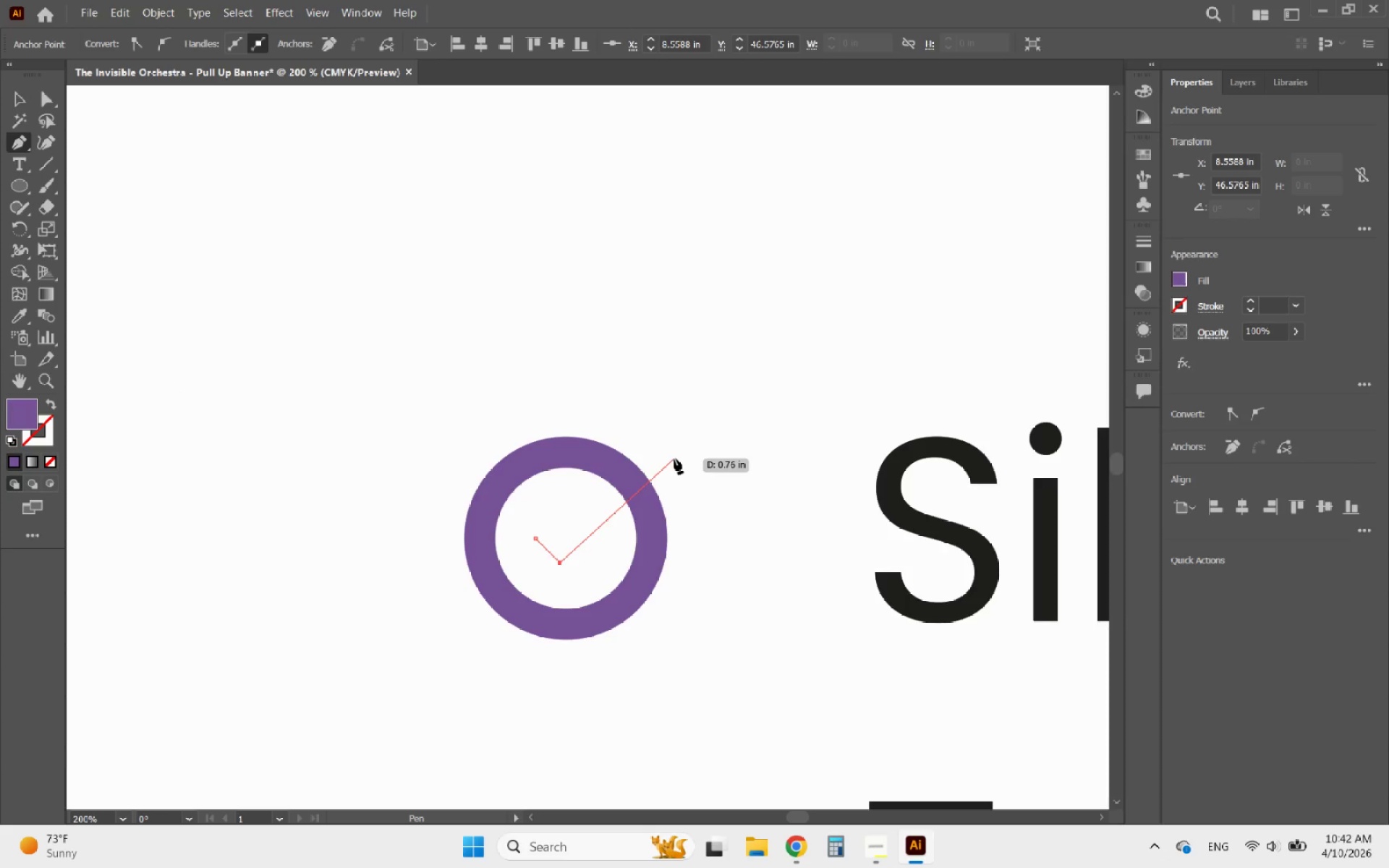 
left_click([674, 459])
 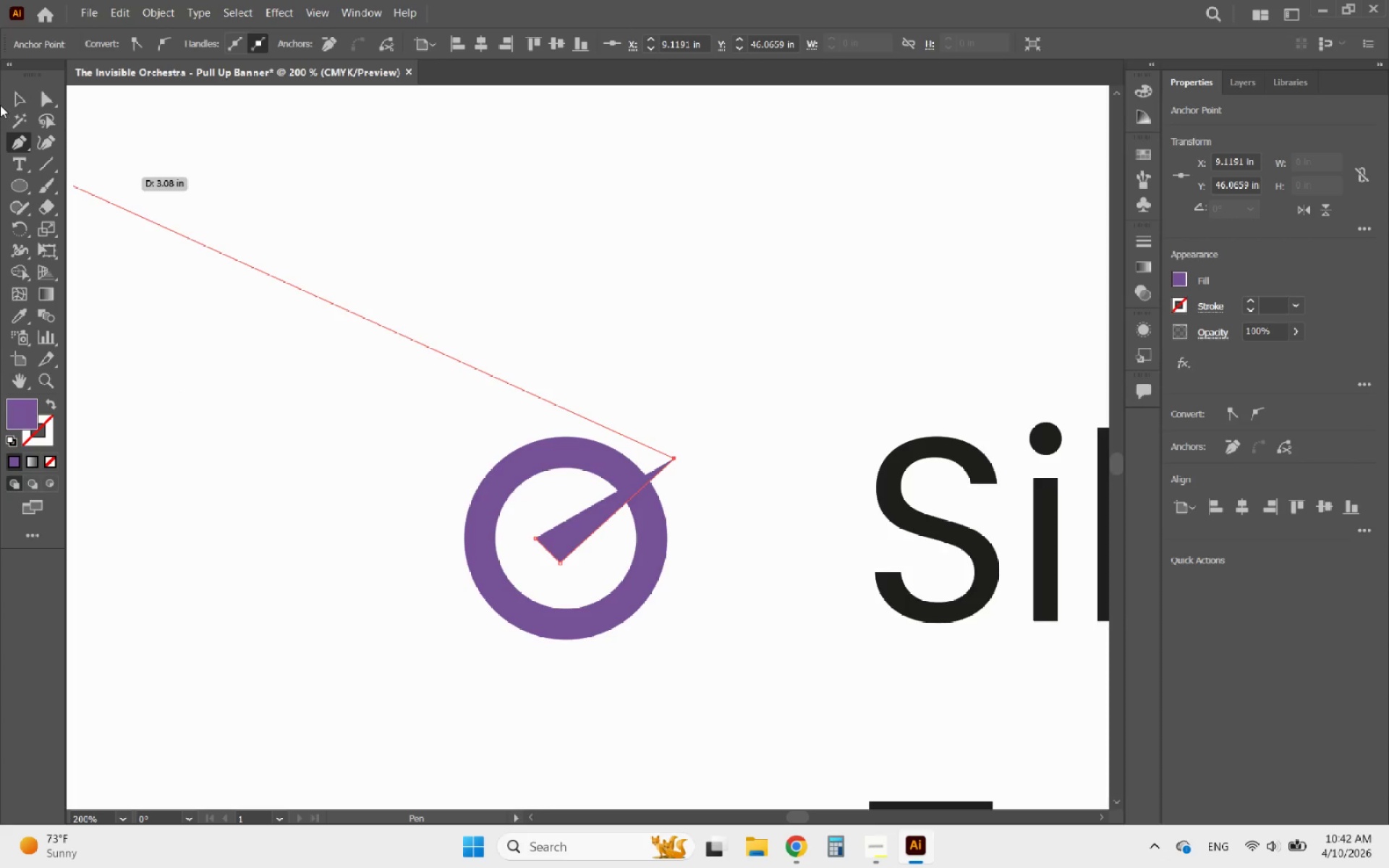 
left_click([24, 93])
 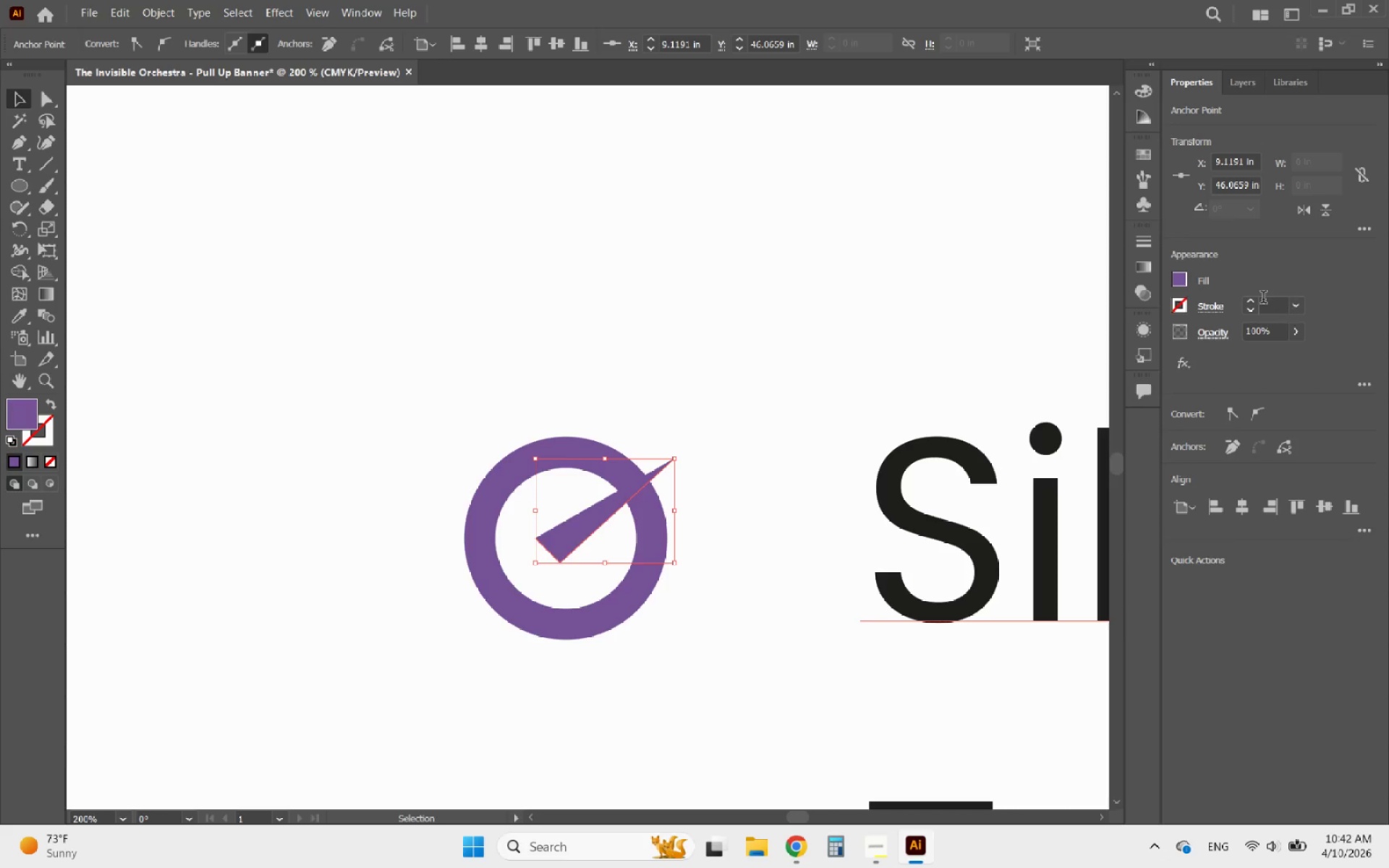 
left_click([1253, 302])
 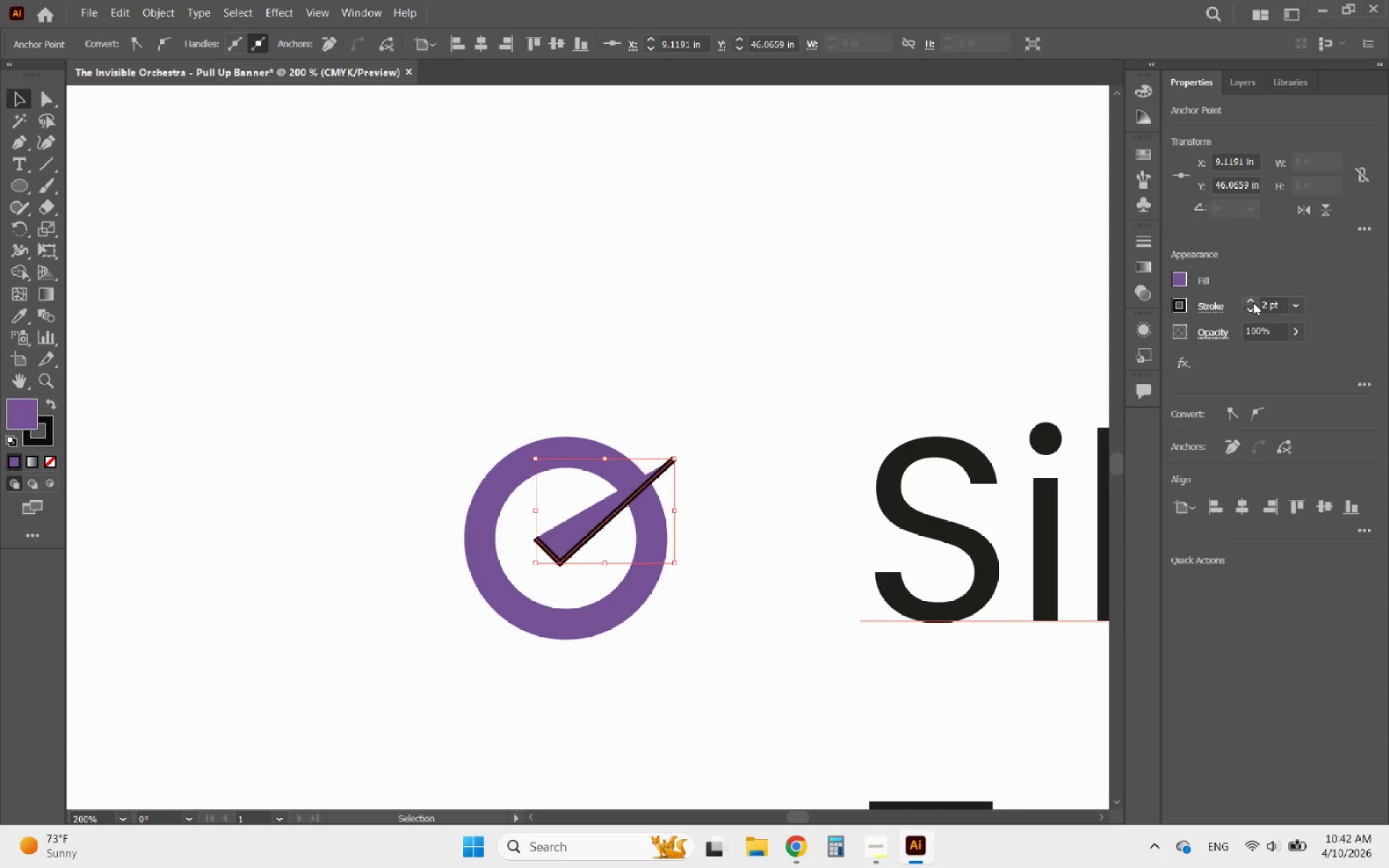 
double_click([1253, 302])
 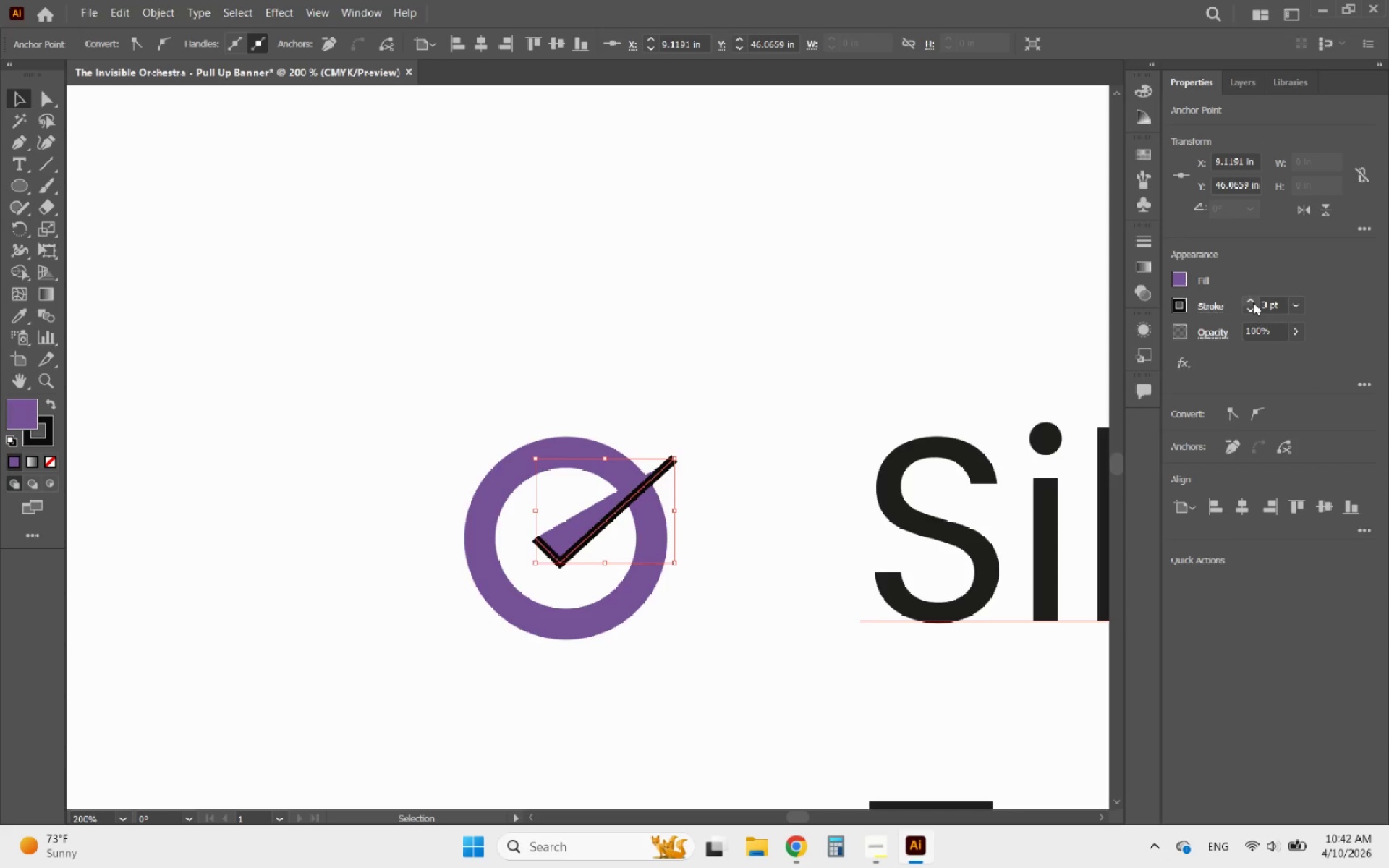 
triple_click([1253, 302])
 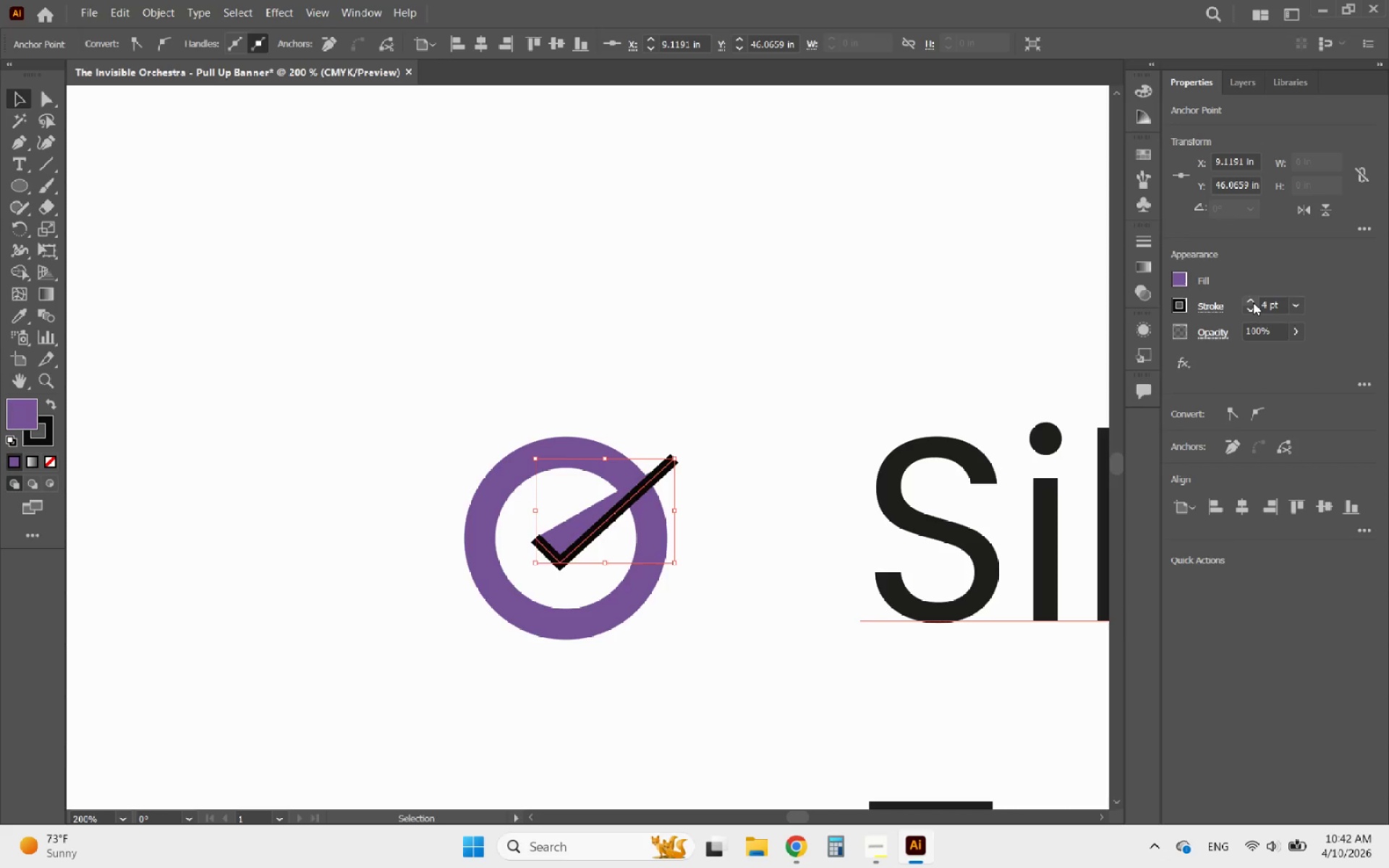 
triple_click([1253, 302])
 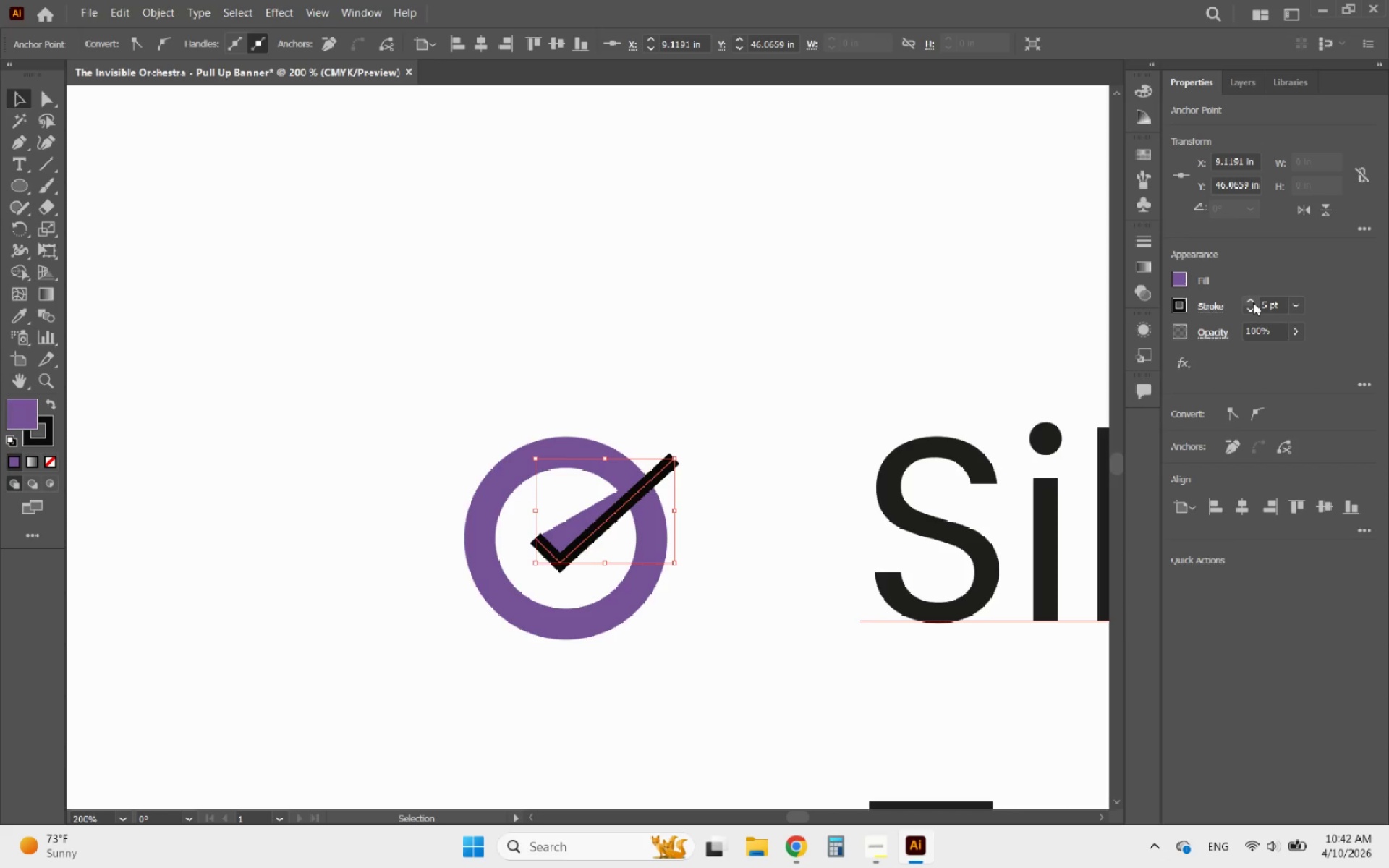 
triple_click([1253, 302])
 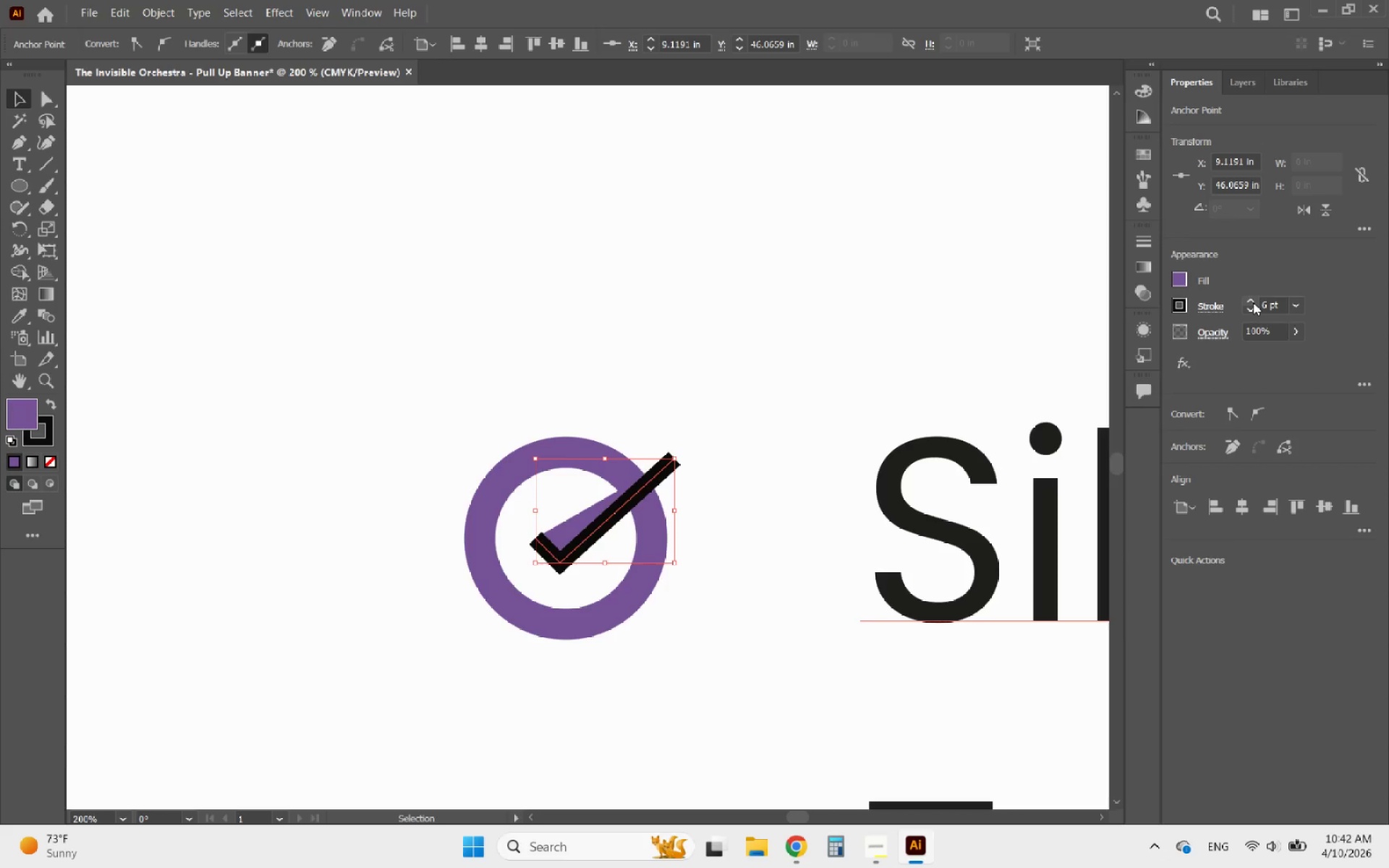 
triple_click([1253, 302])
 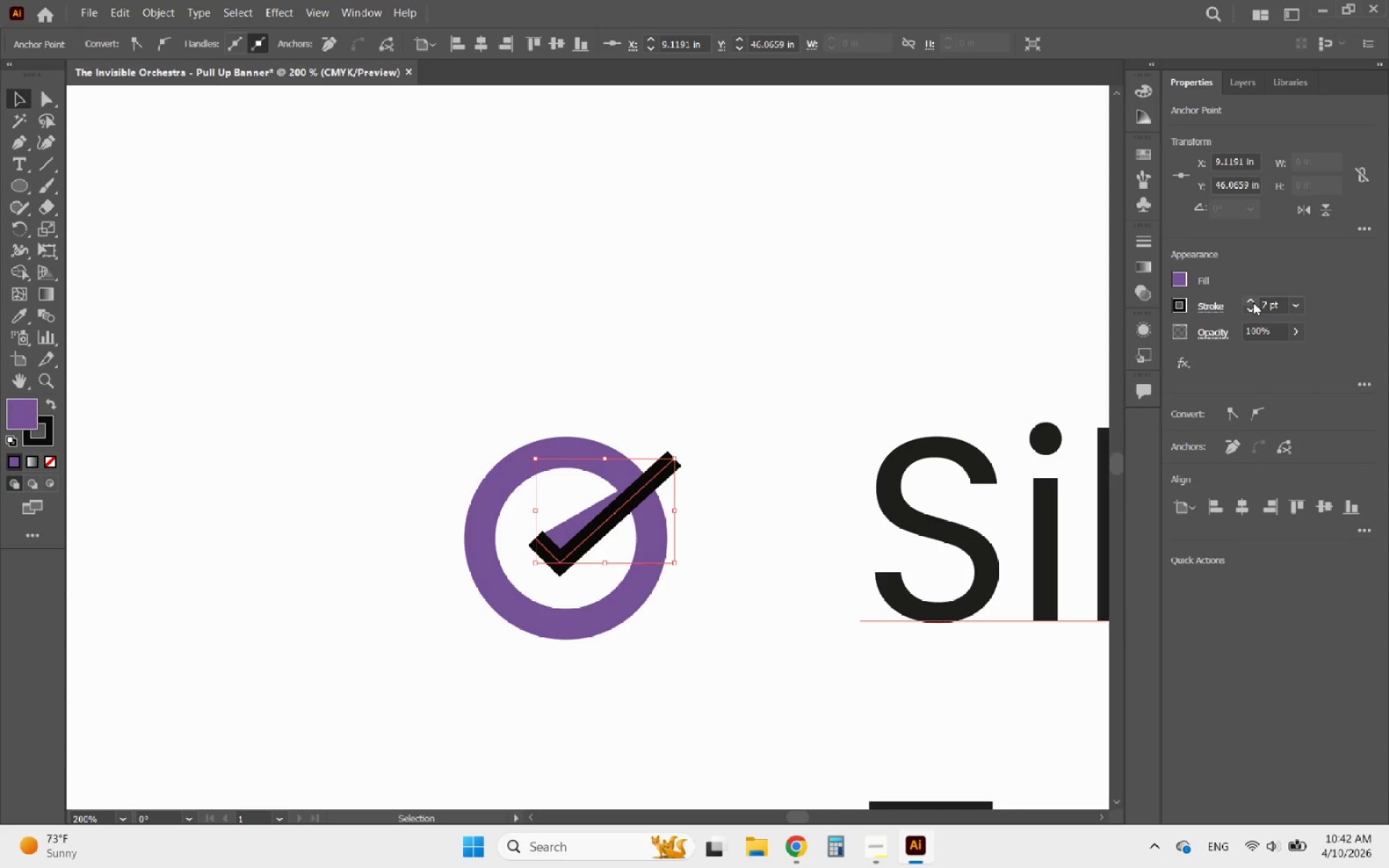 
left_click([1253, 302])
 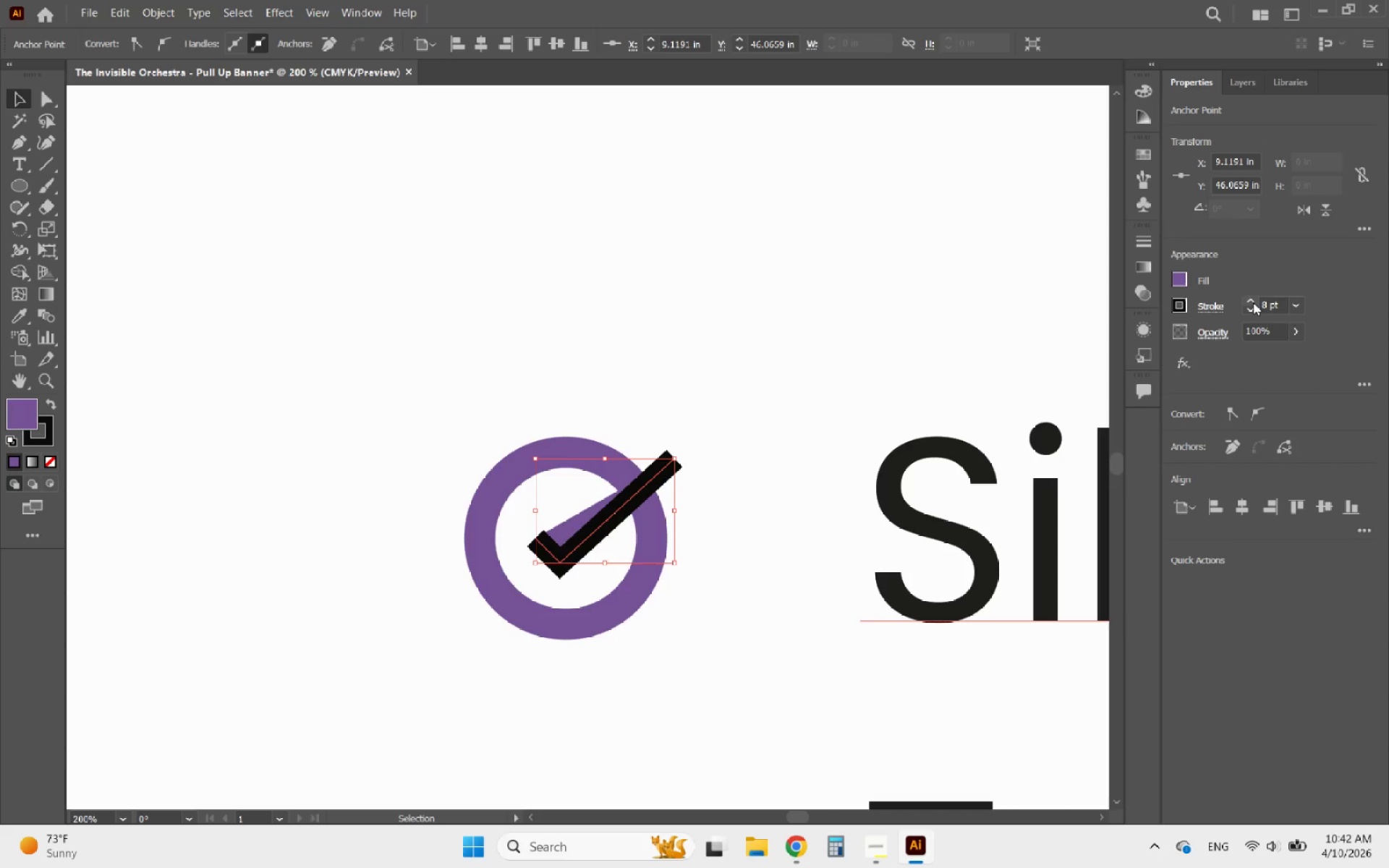 
left_click([1253, 302])
 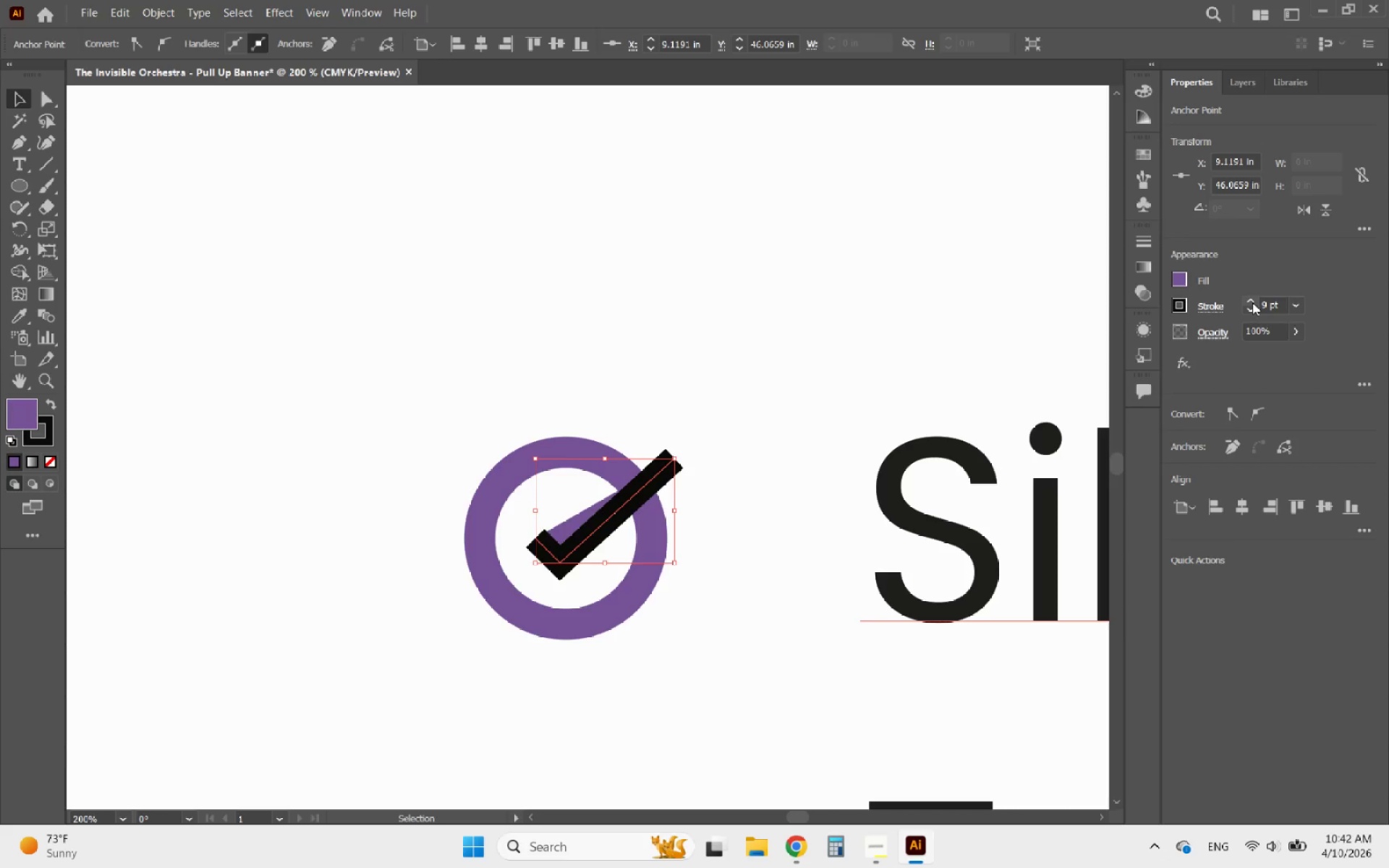 
left_click([1252, 302])
 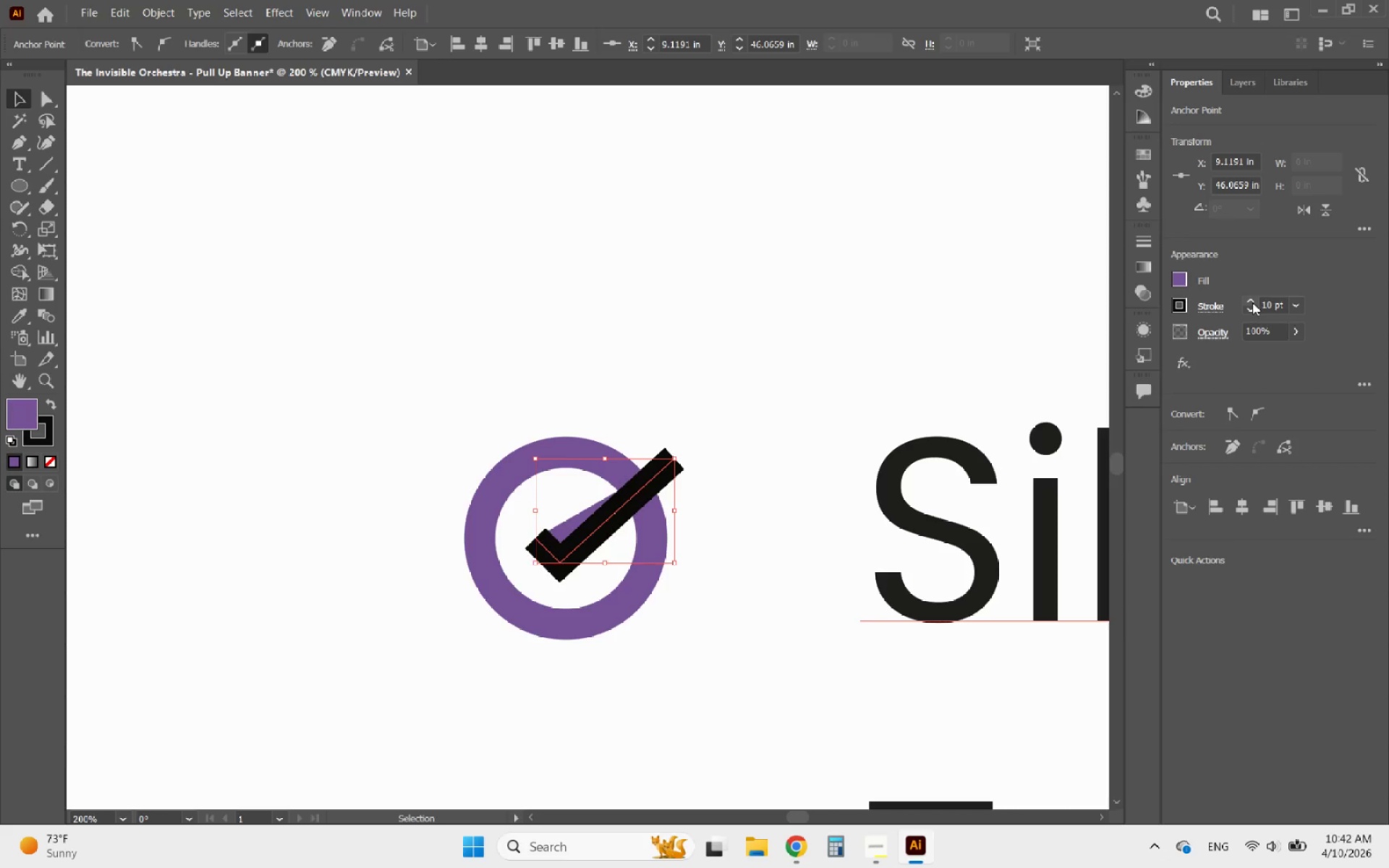 
hold_key(key=AltLeft, duration=3.33)
scroll: coordinate [728, 531], scroll_direction: up, amount: 3.0
 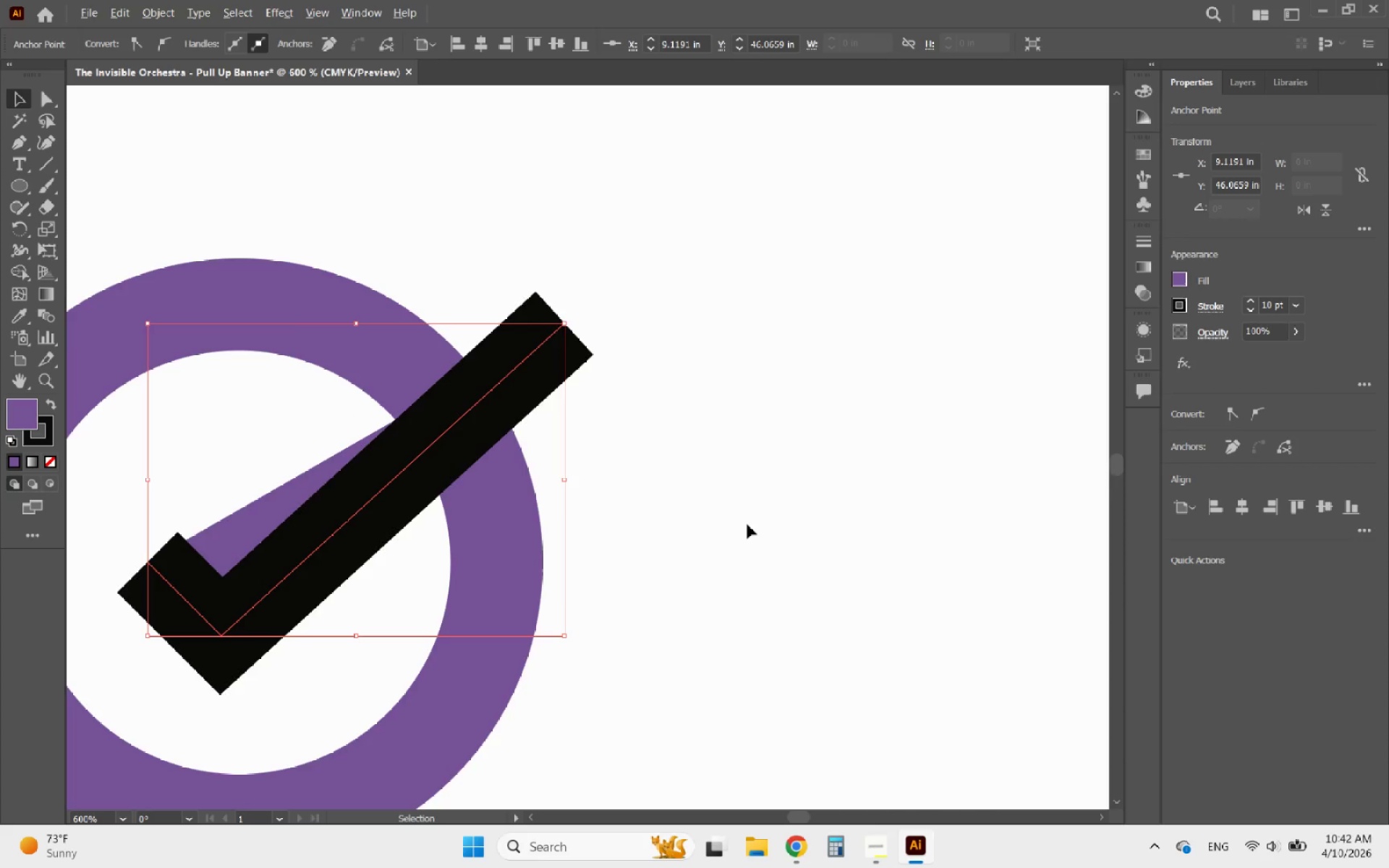 
scroll: coordinate [747, 524], scroll_direction: down, amount: 2.0
 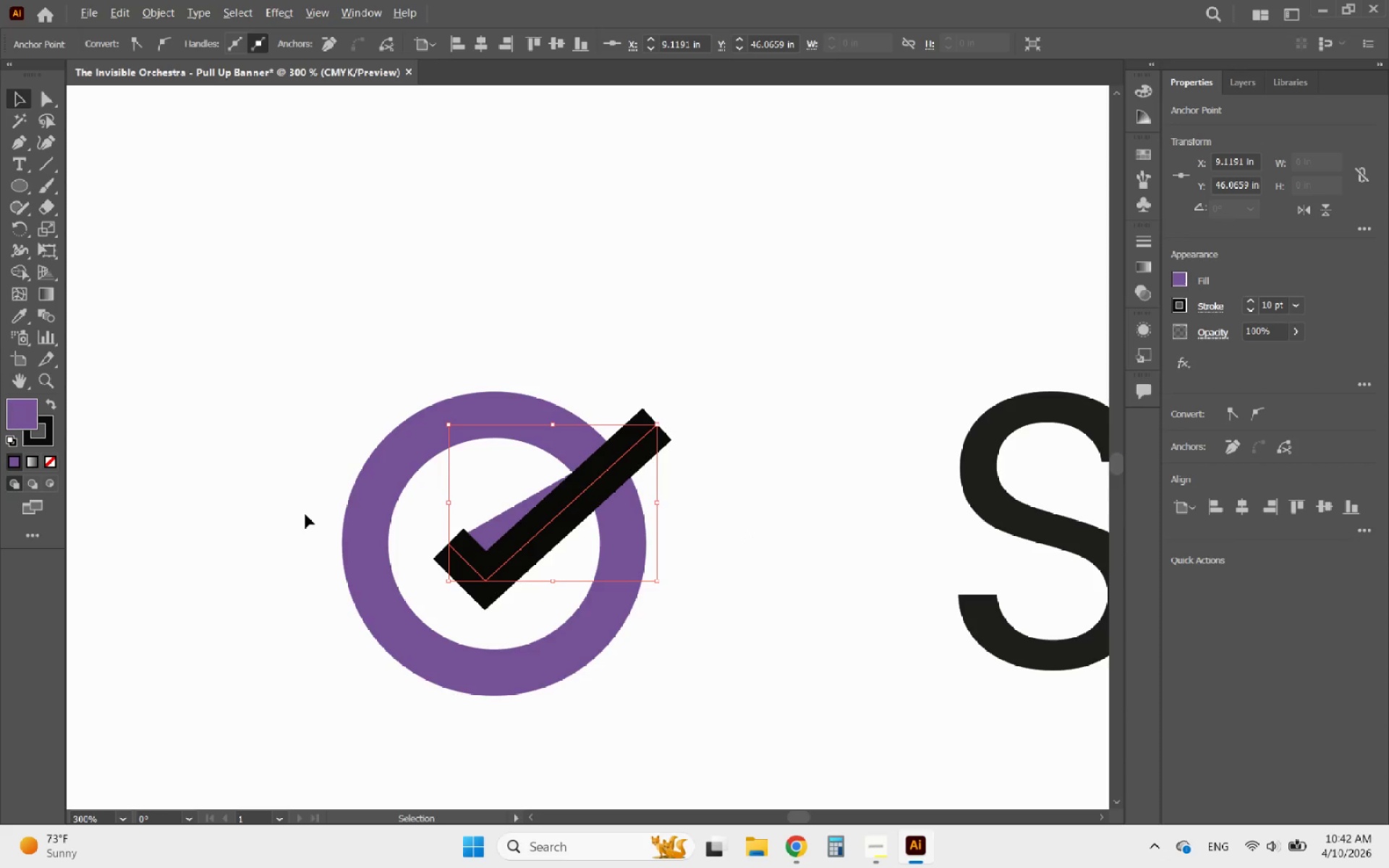 
scroll: coordinate [350, 523], scroll_direction: up, amount: 1.0
 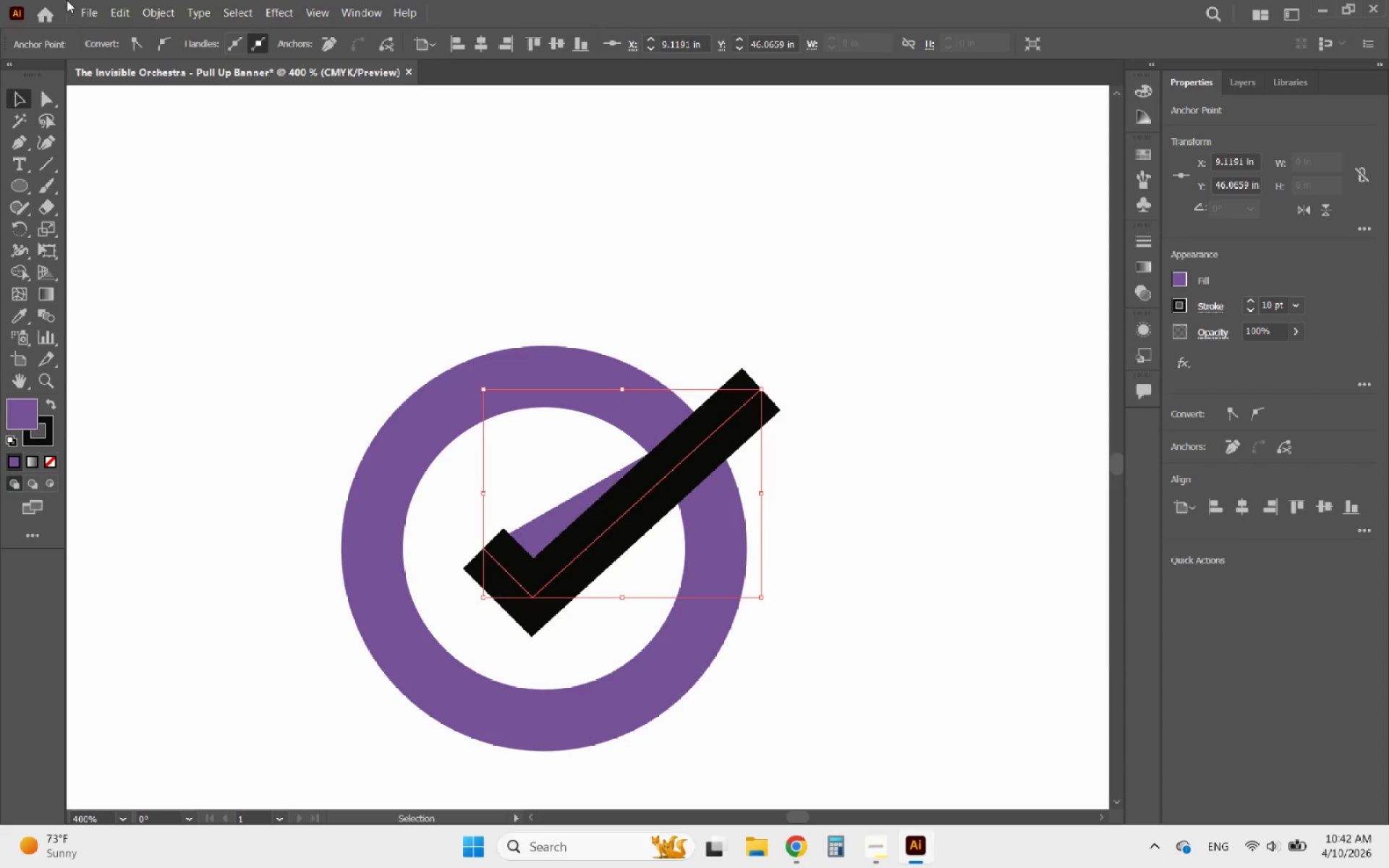 
left_click([155, 14])
 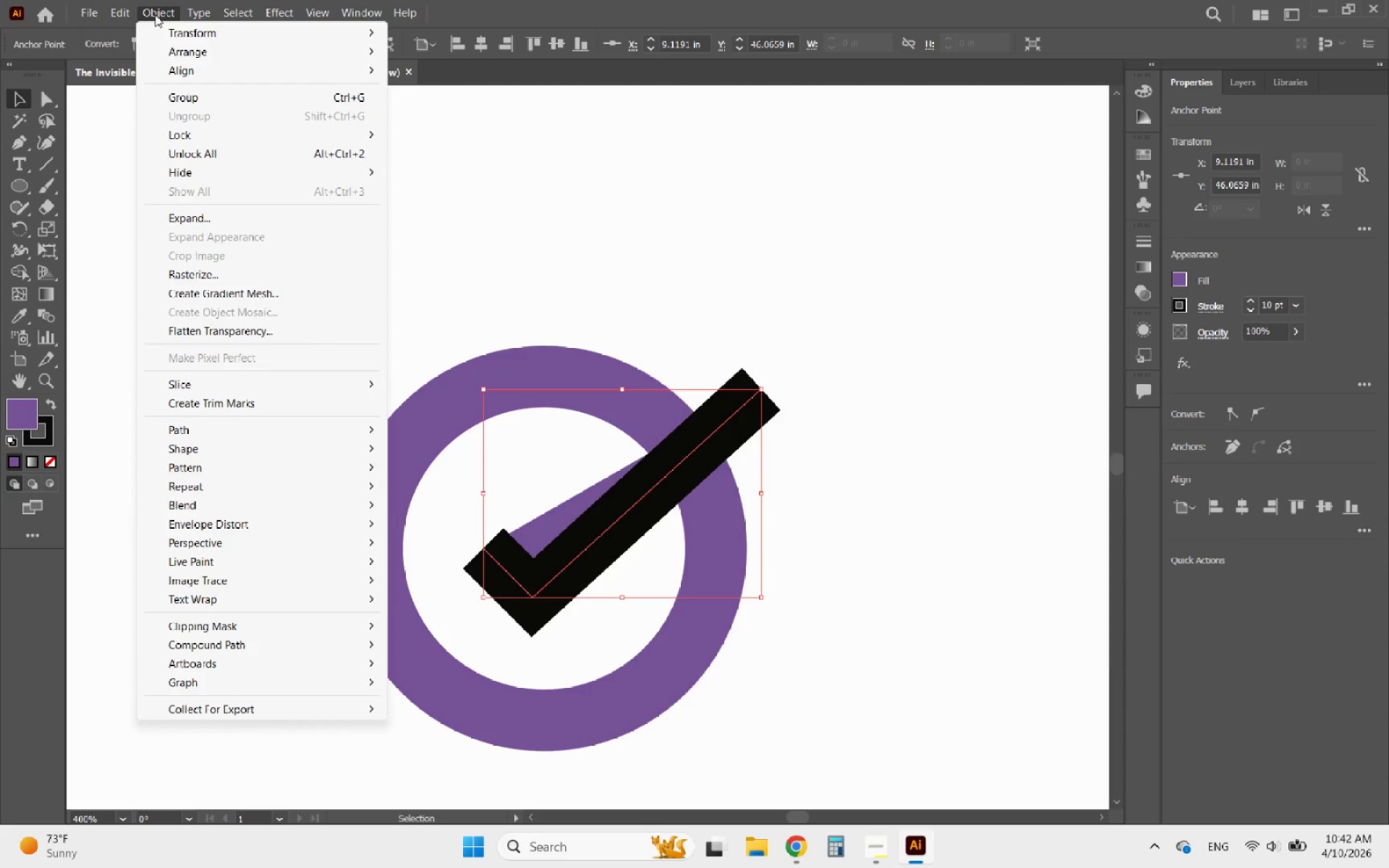 
left_click([155, 14])
 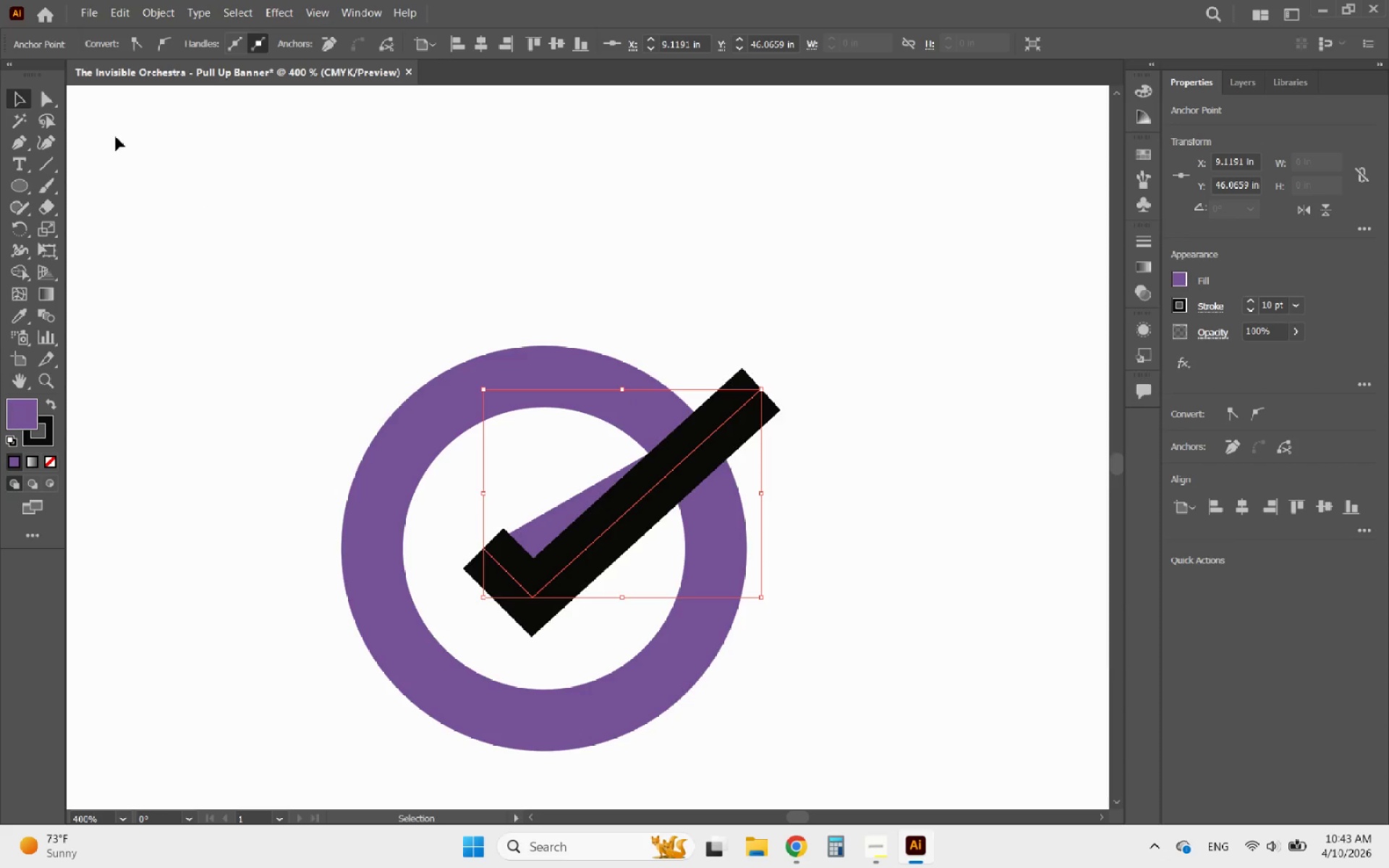 
left_click([145, 17])
 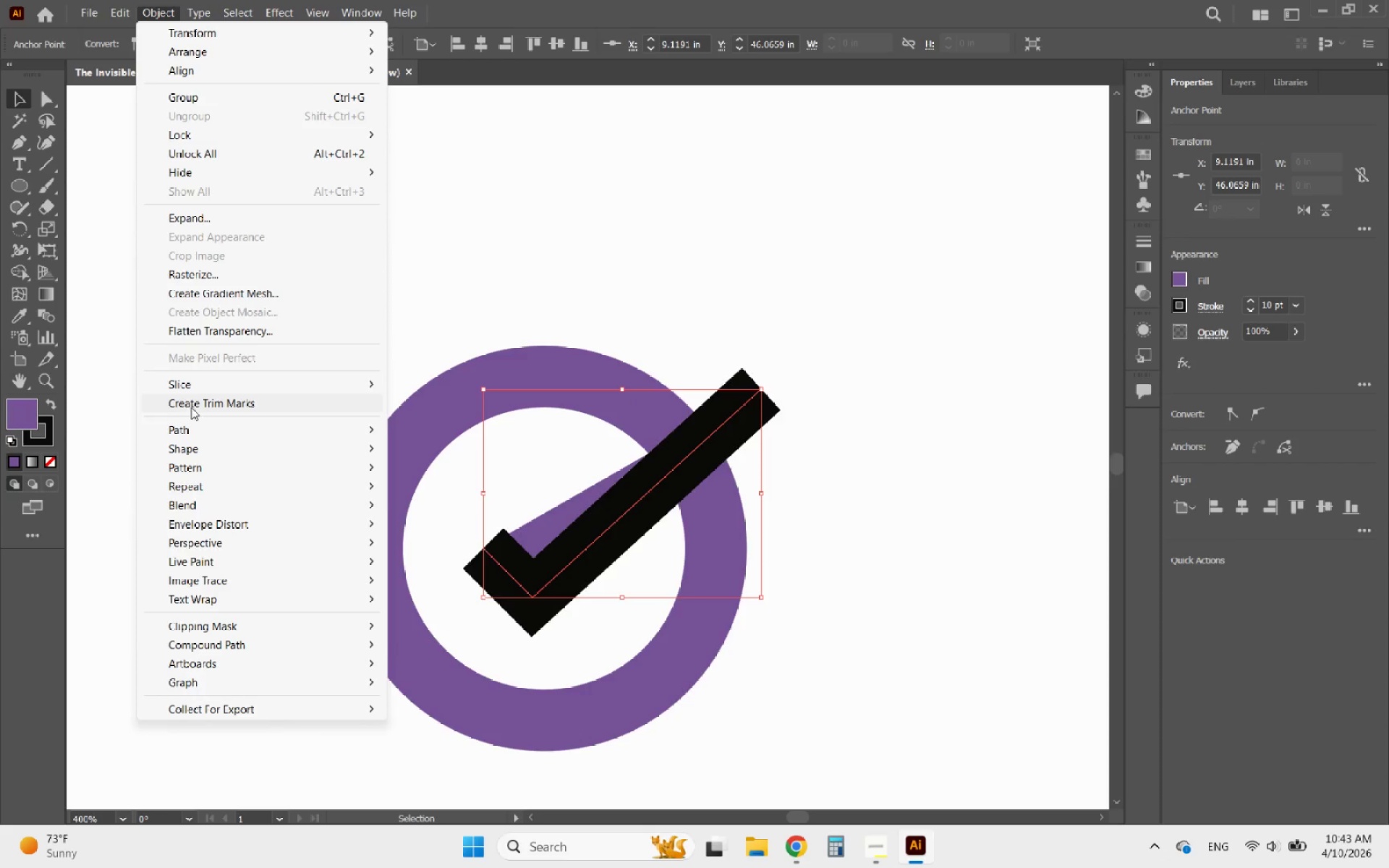 
left_click([197, 428])
 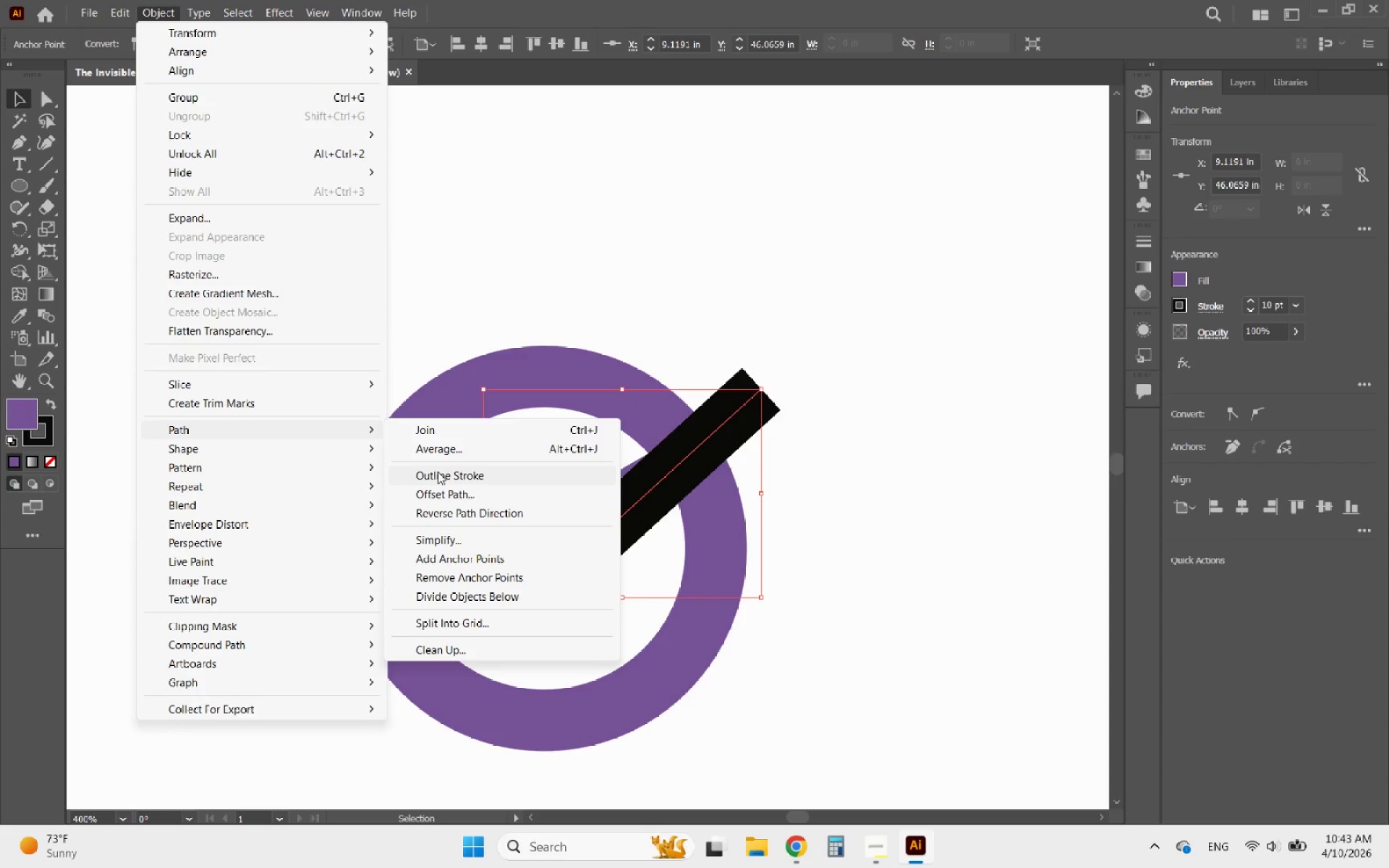 
left_click([436, 472])
 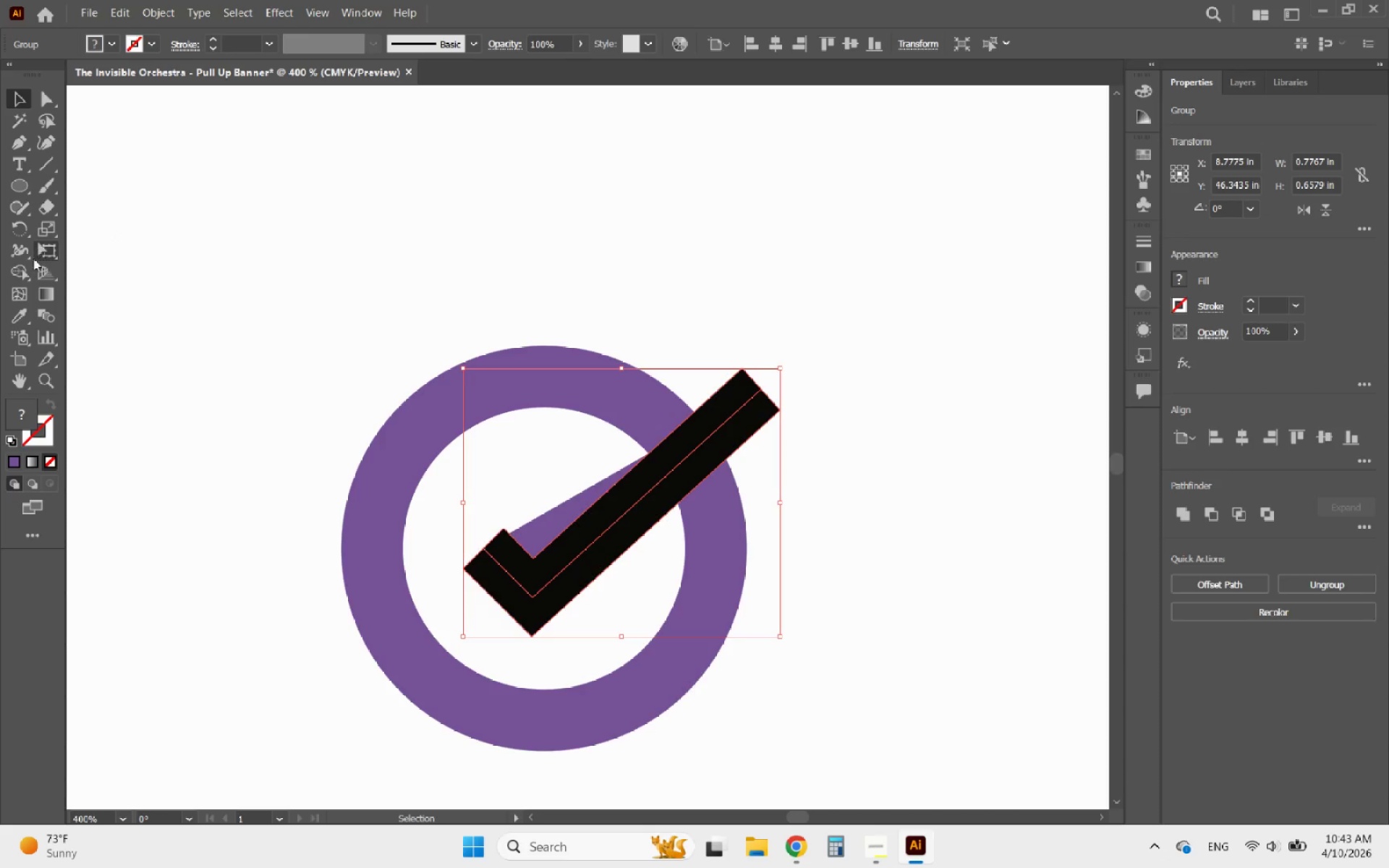 
left_click([23, 276])
 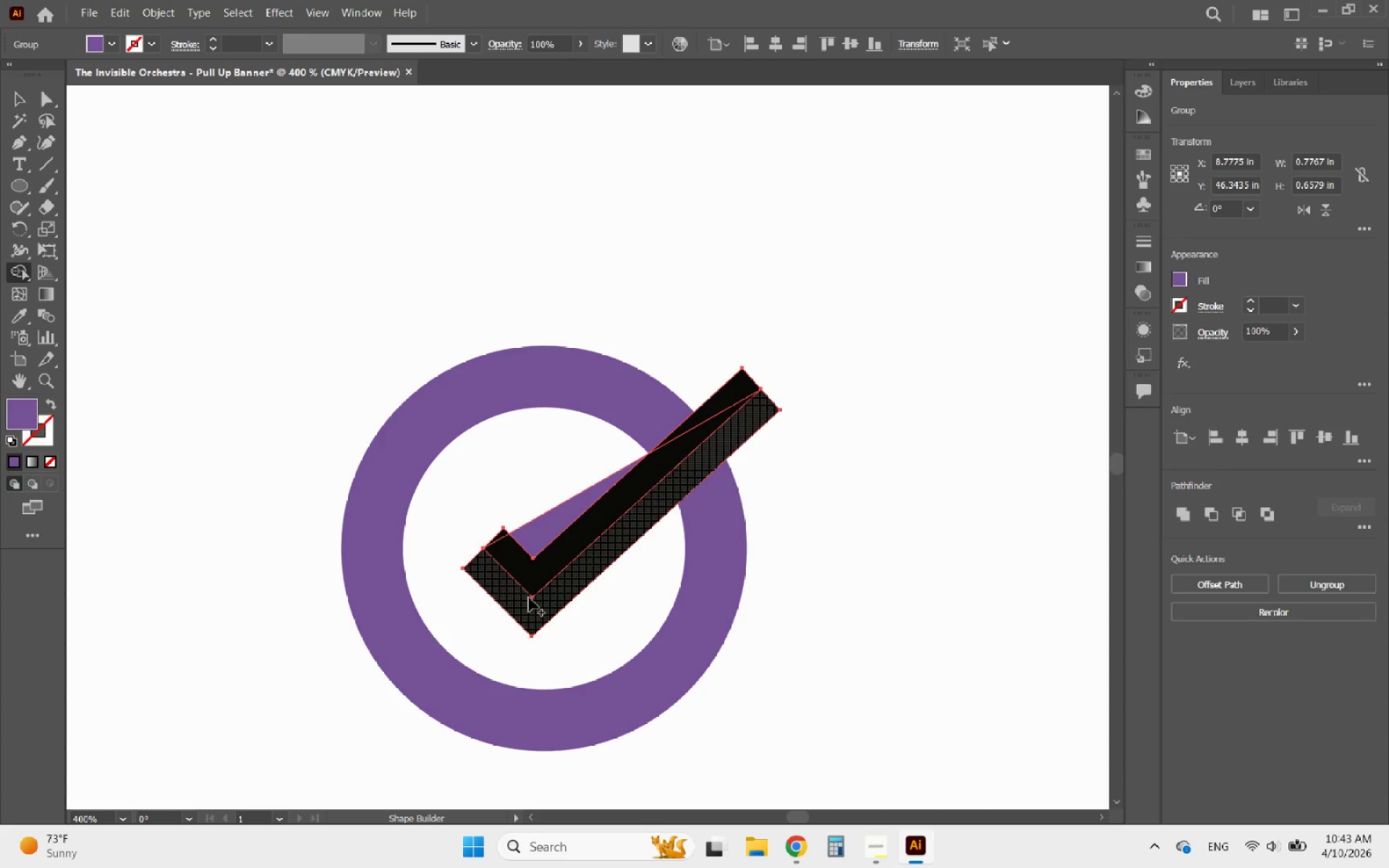 
left_click_drag(start_coordinate=[538, 613], to_coordinate=[551, 574])
 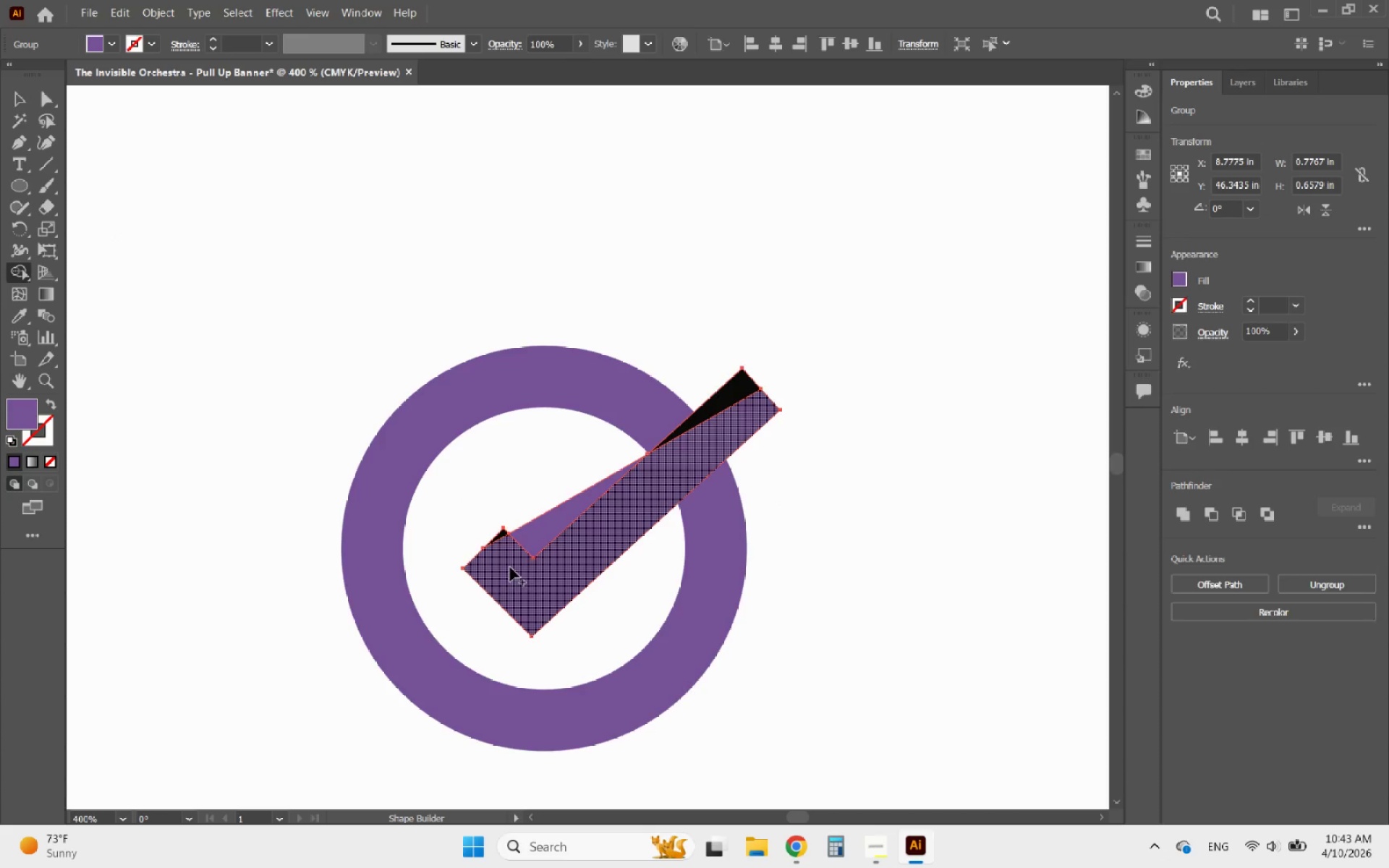 
left_click_drag(start_coordinate=[507, 553], to_coordinate=[499, 534])
 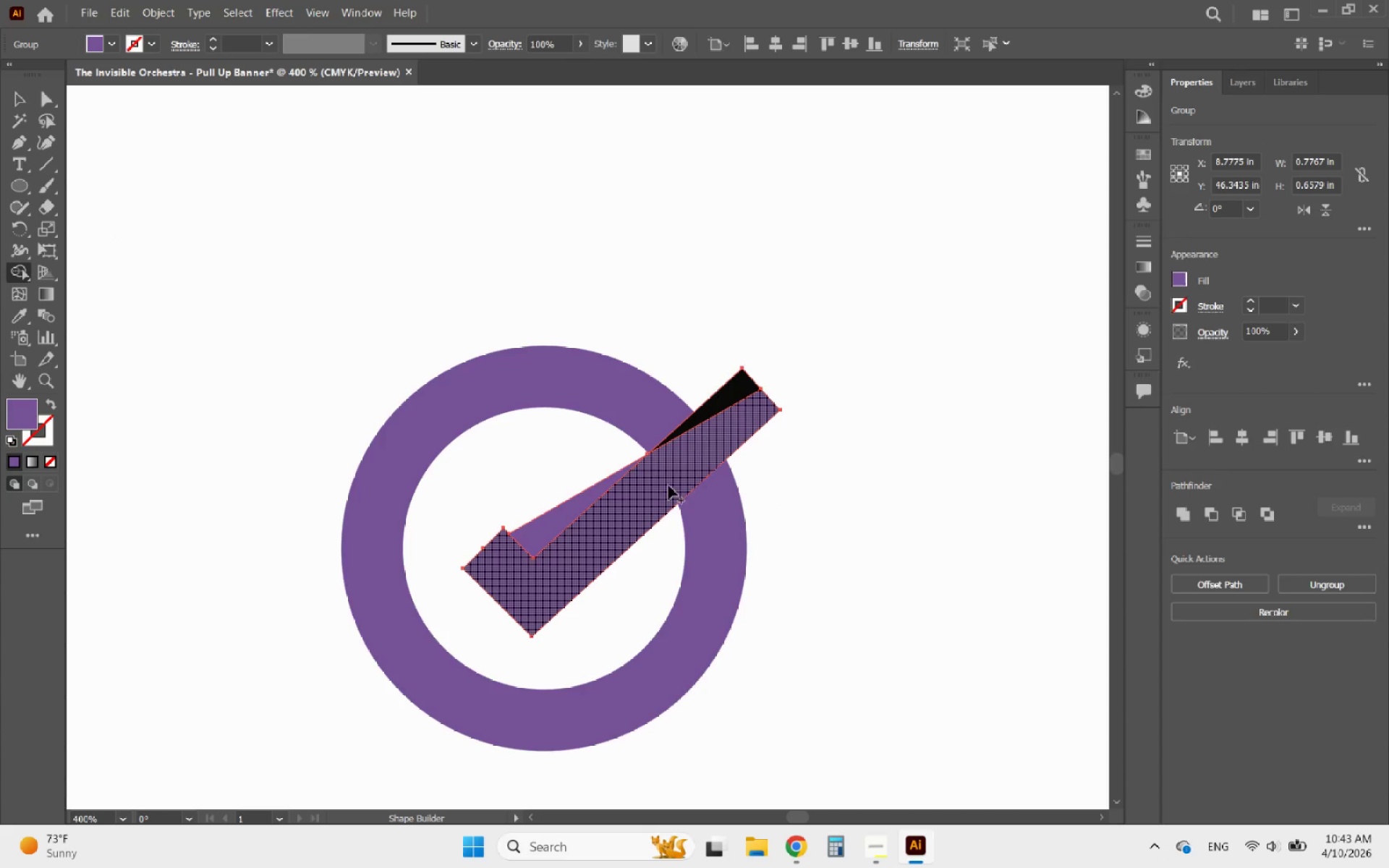 
left_click_drag(start_coordinate=[687, 450], to_coordinate=[708, 409])
 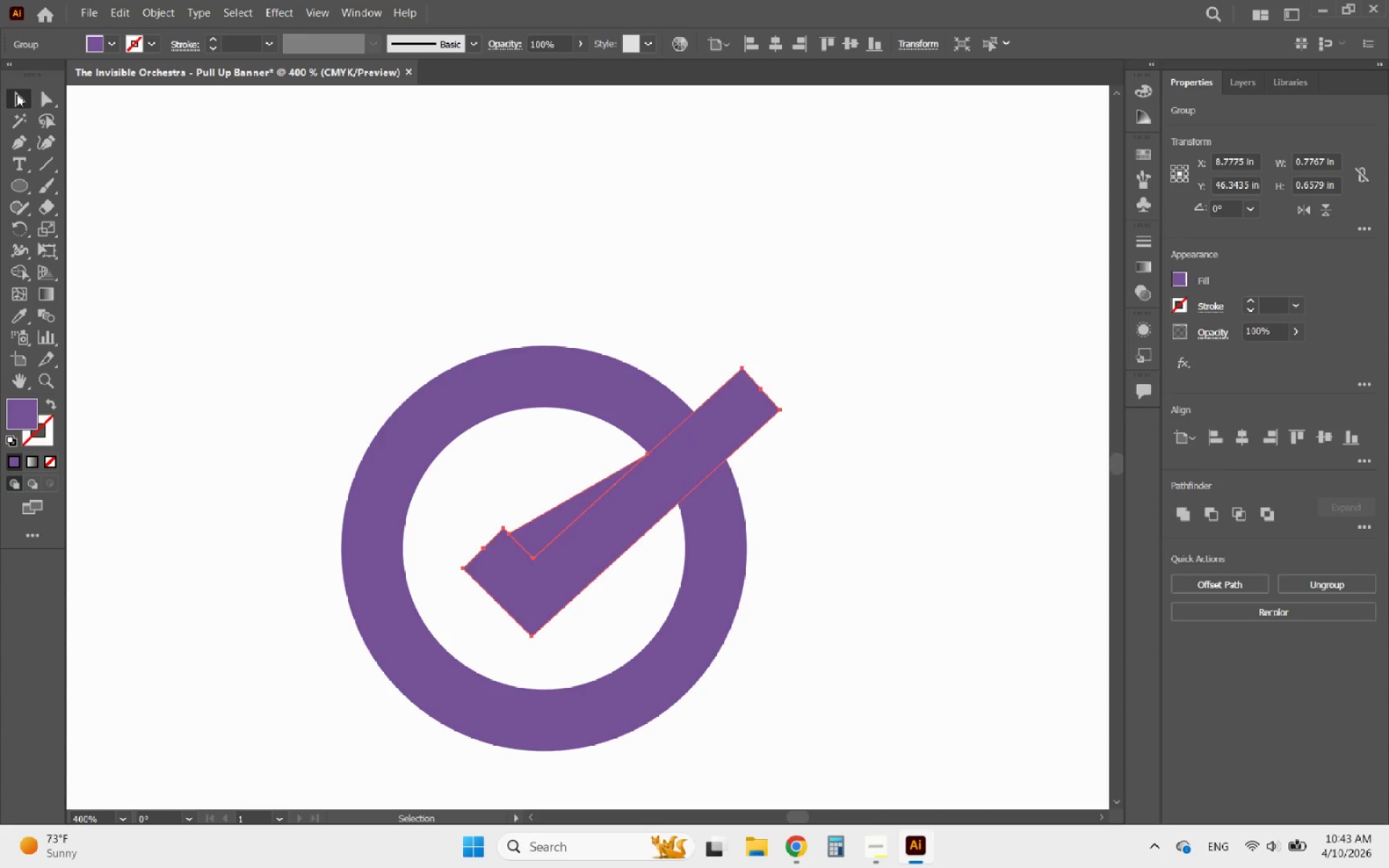 
double_click([367, 221])
 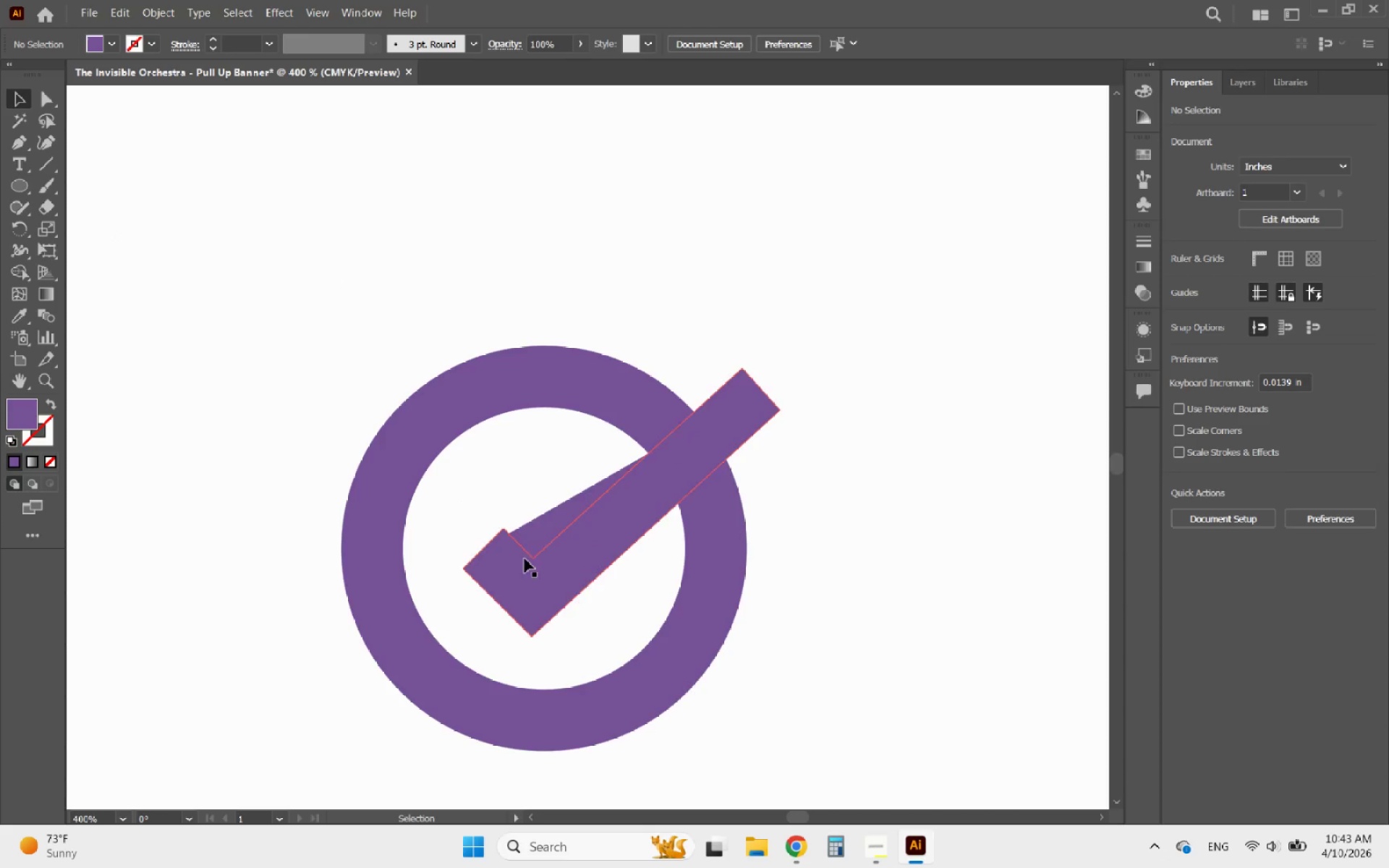 
left_click([555, 516])
 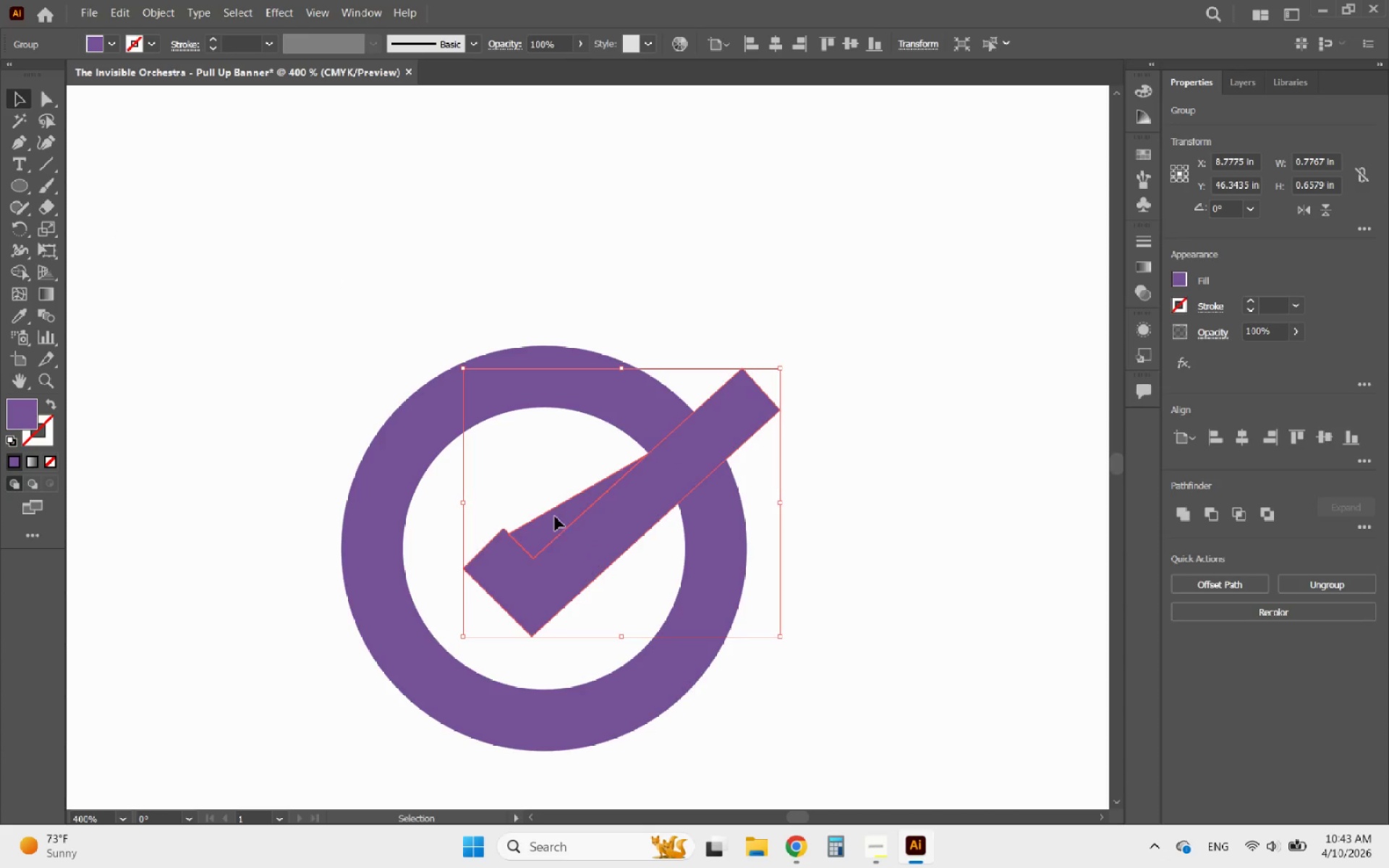 
double_click([555, 516])
 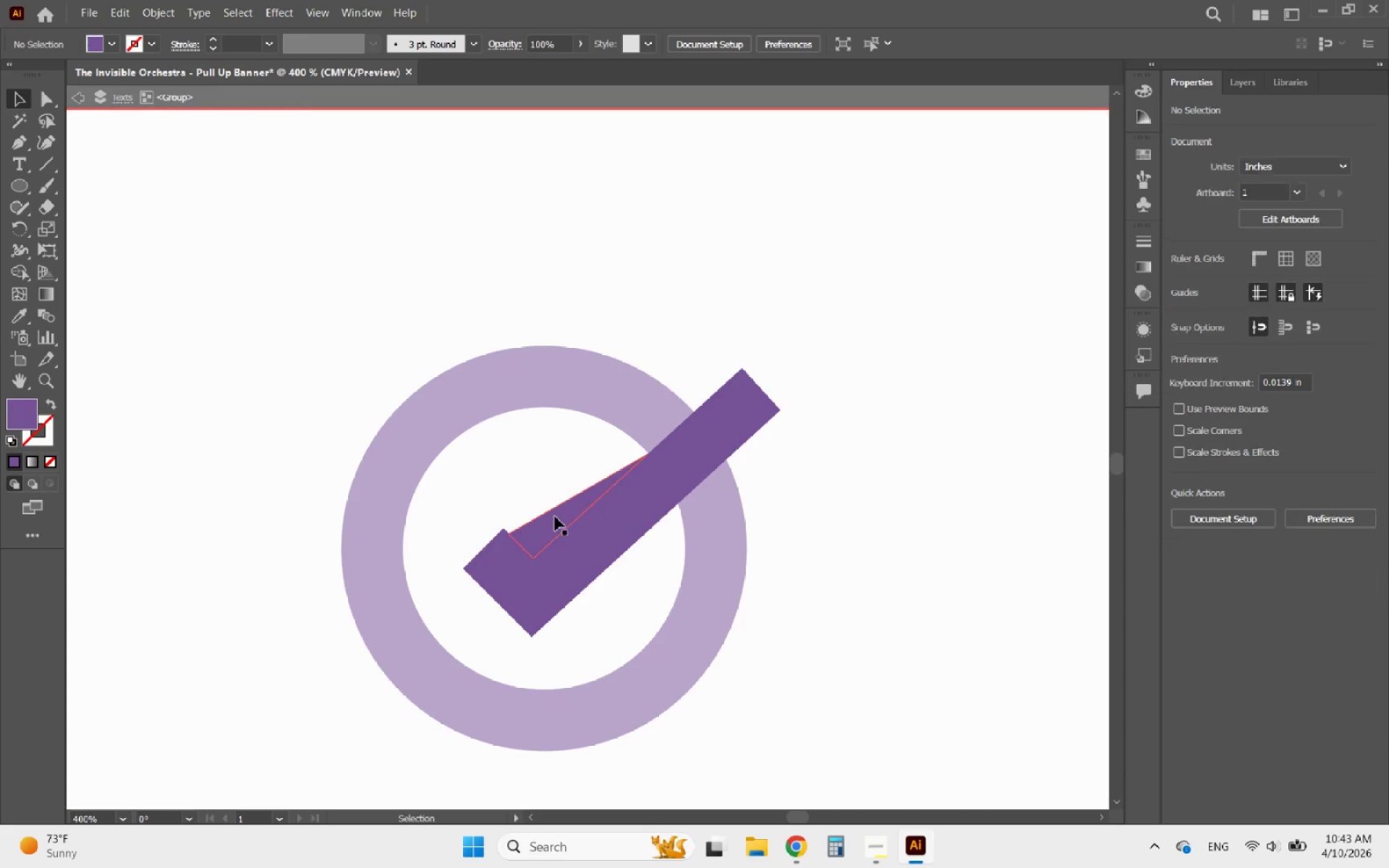 
triple_click([555, 516])
 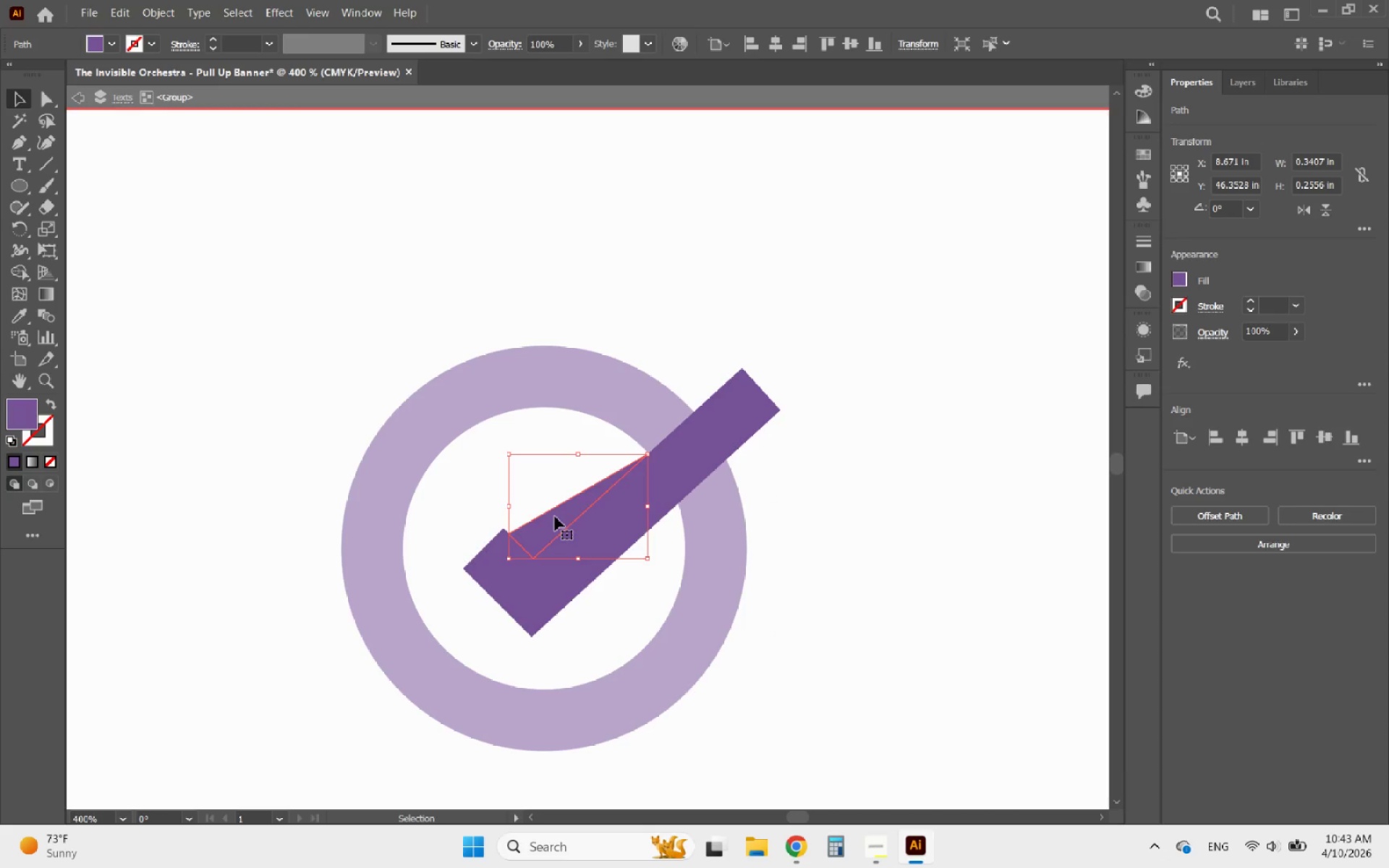 
key(Delete)
 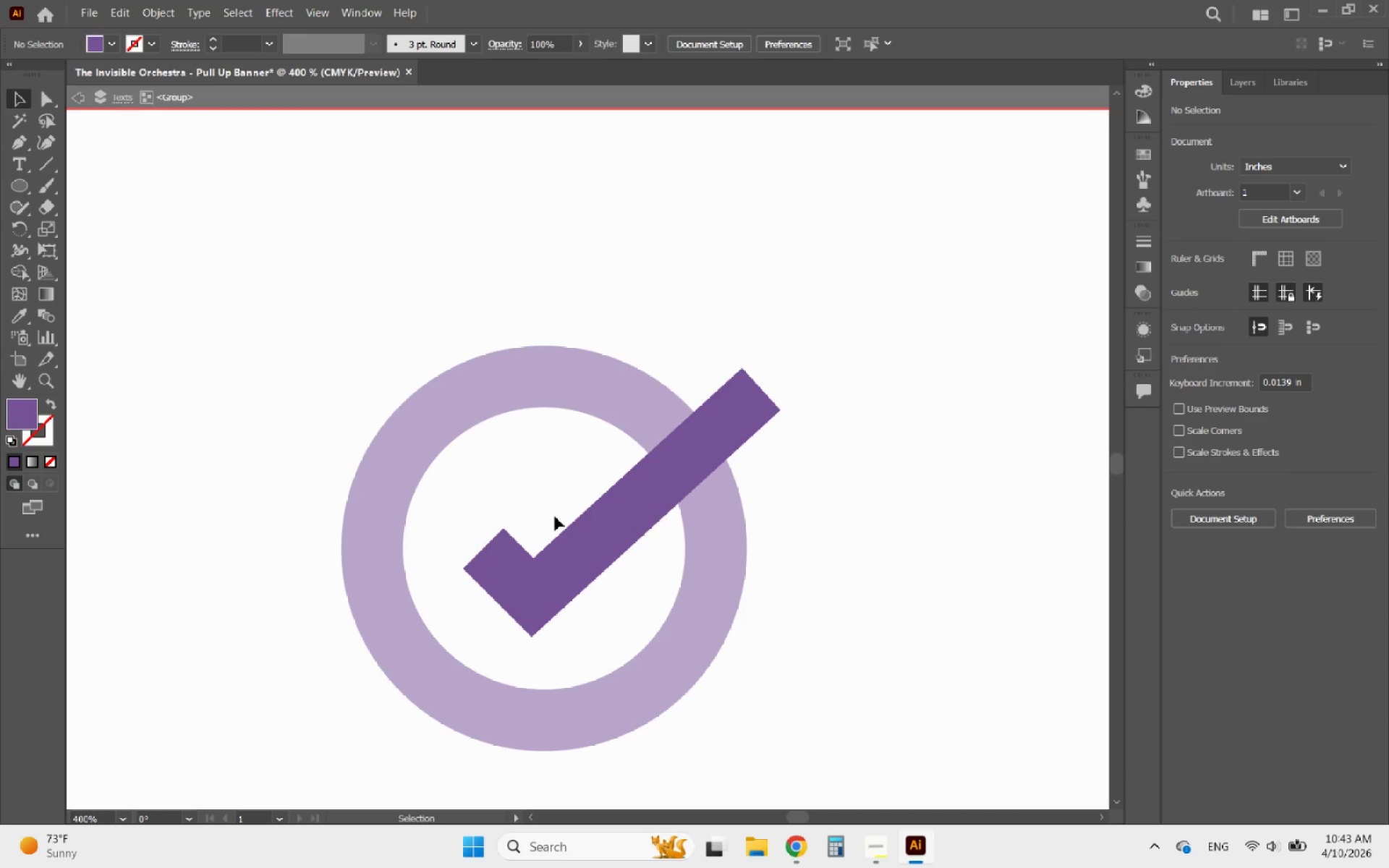 
double_click([555, 516])
 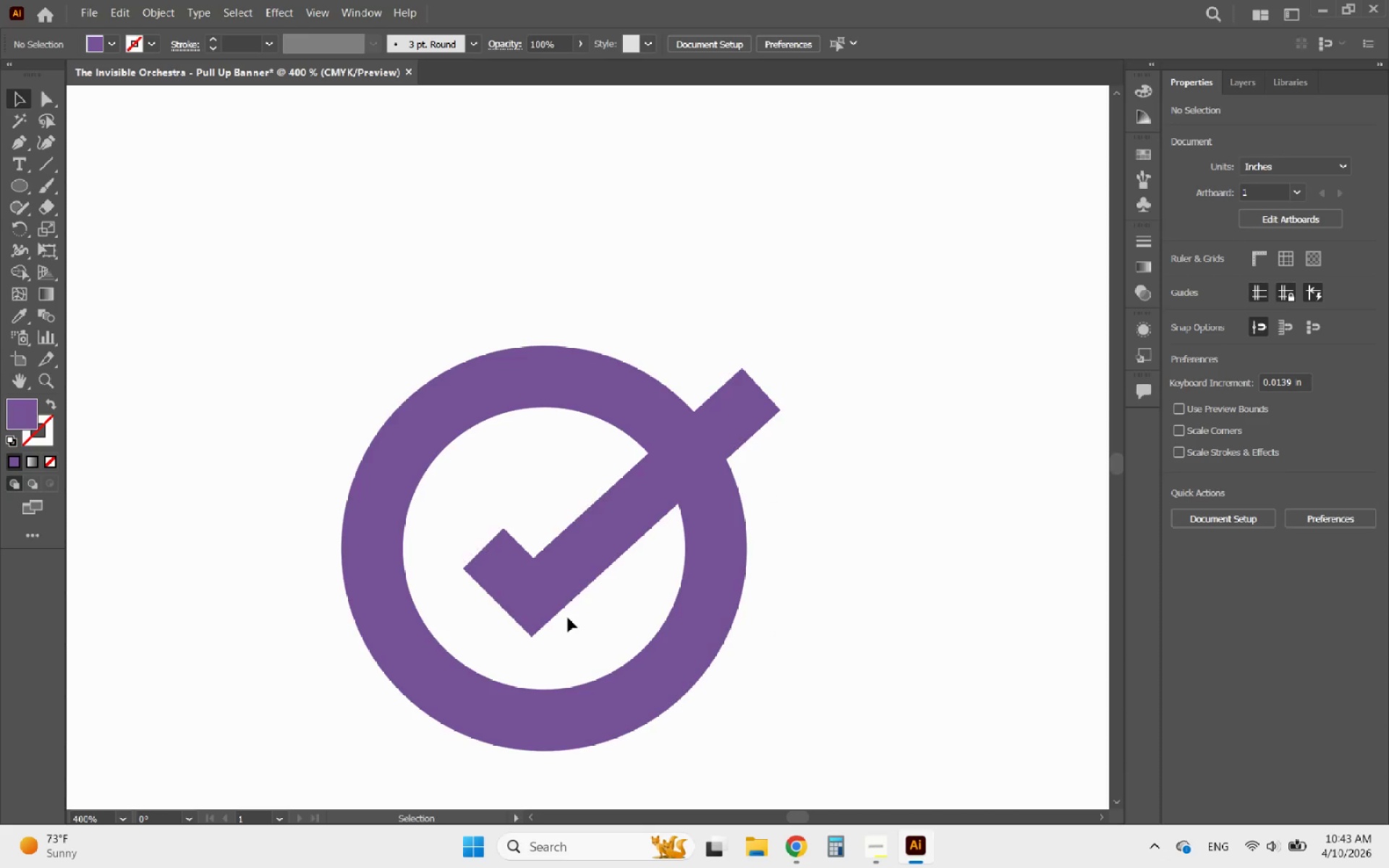 
left_click([568, 579])
 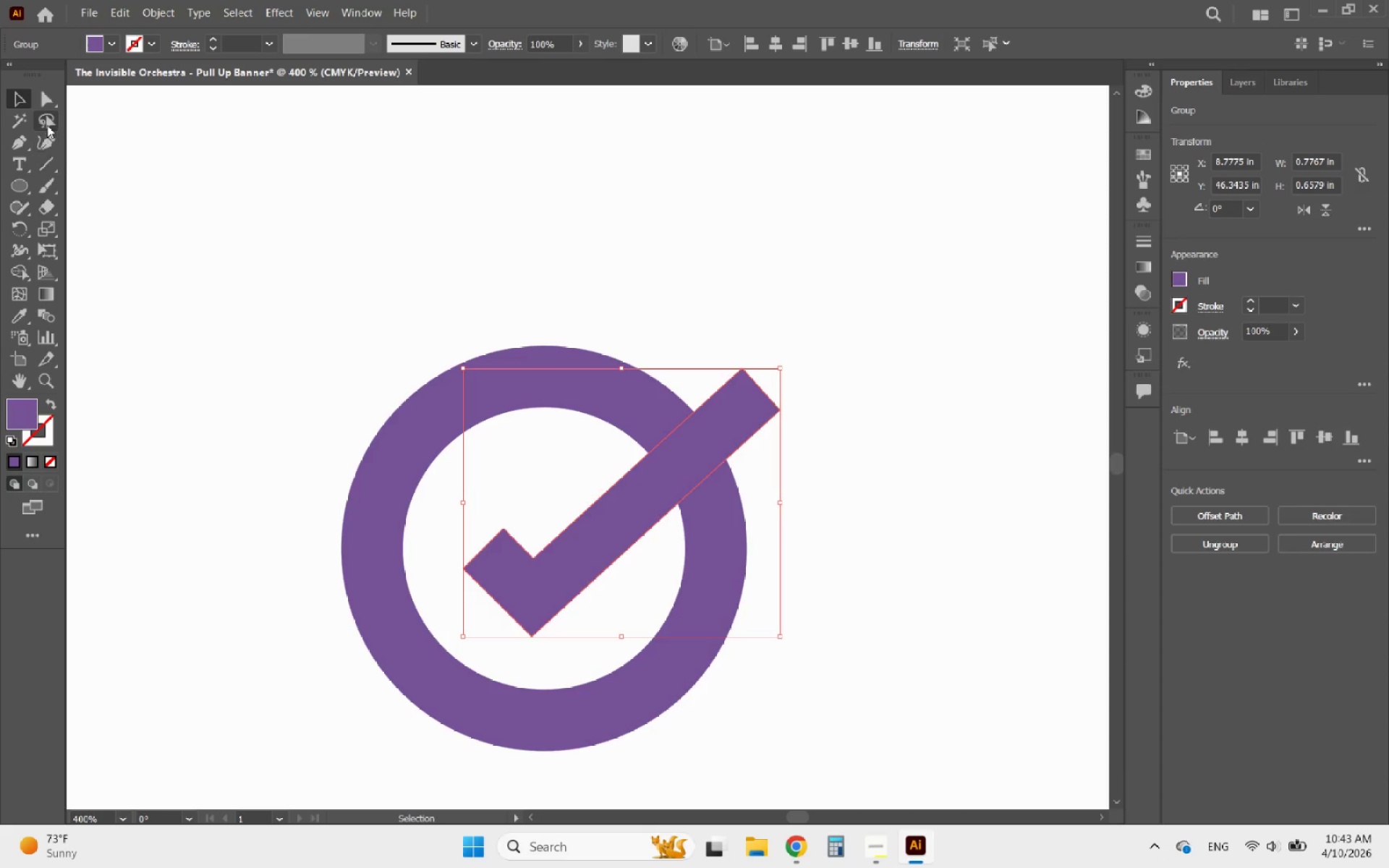 
left_click([47, 98])
 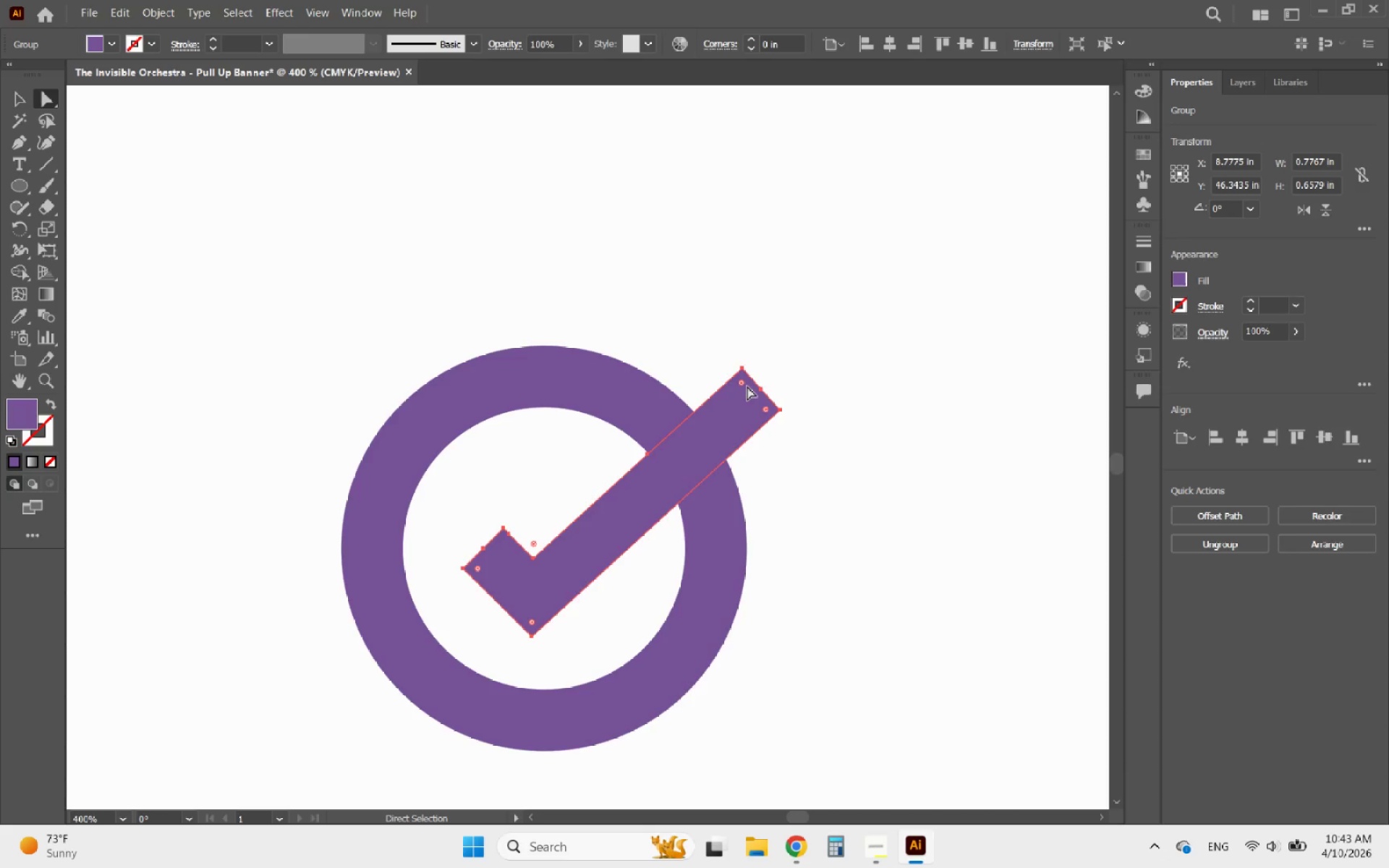 
left_click_drag(start_coordinate=[742, 386], to_coordinate=[812, 264])
 